 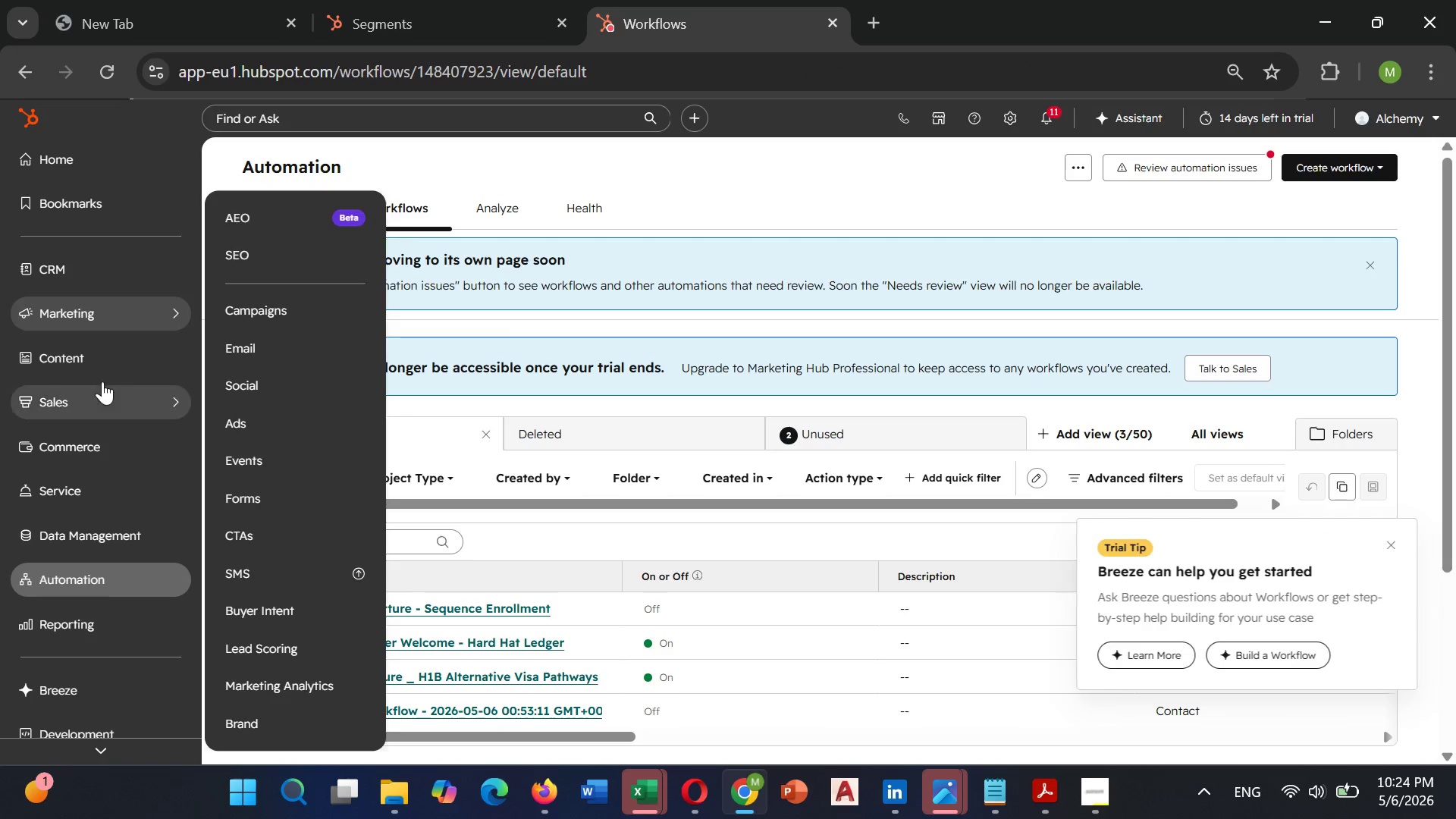 
mouse_move([290, 345])
 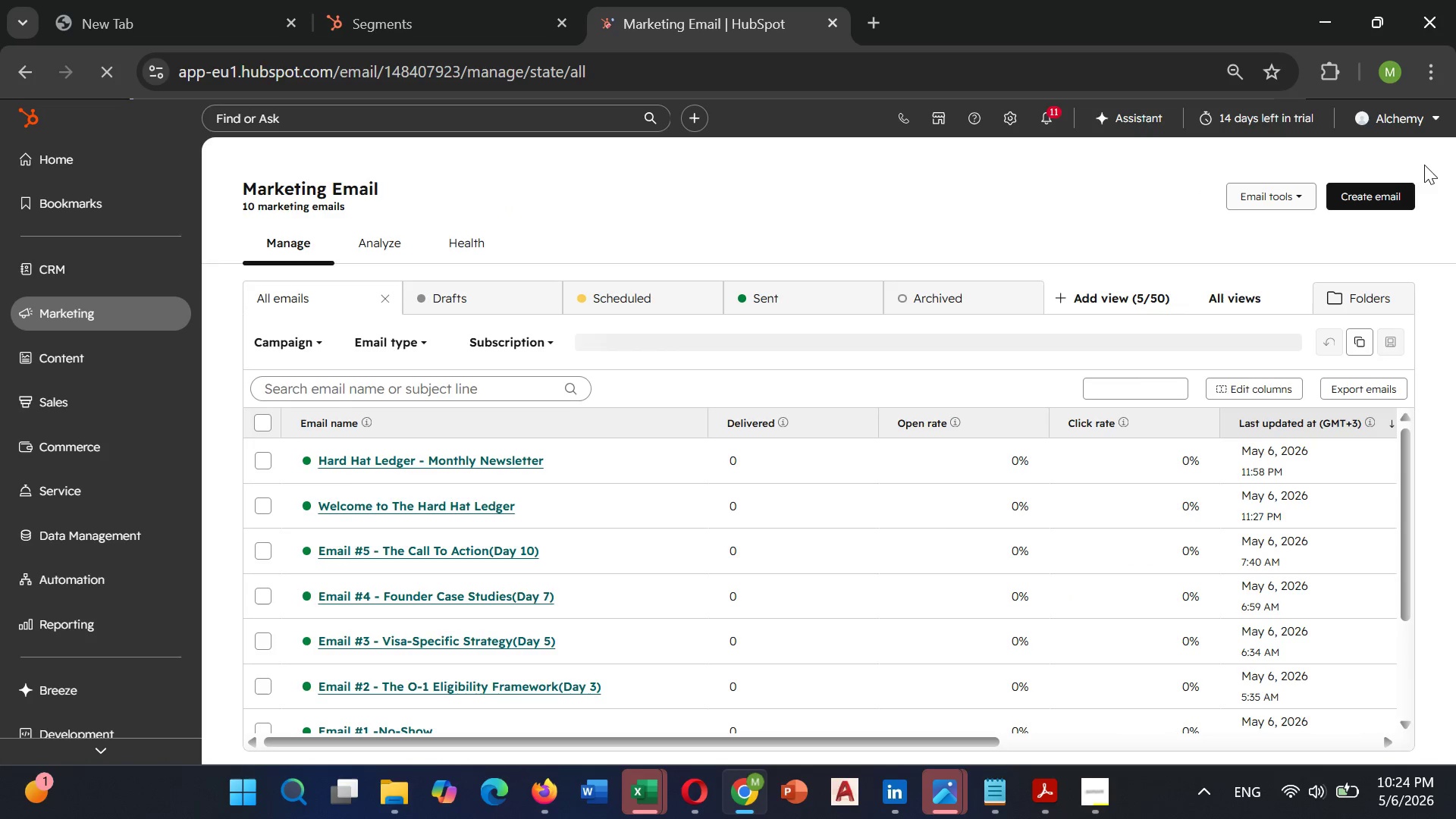 
mouse_move([1386, 191])
 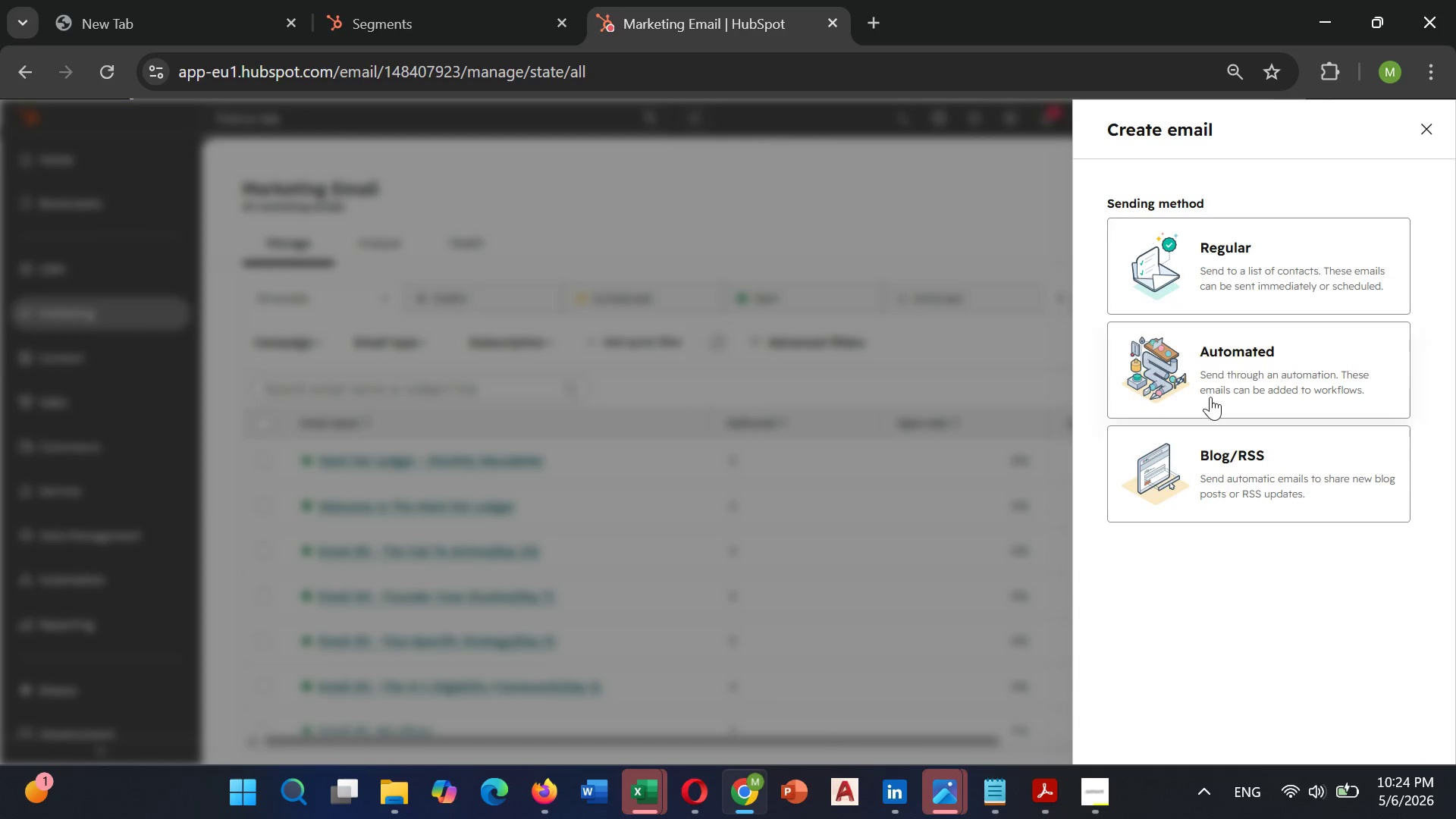 
left_click([1210, 396])
 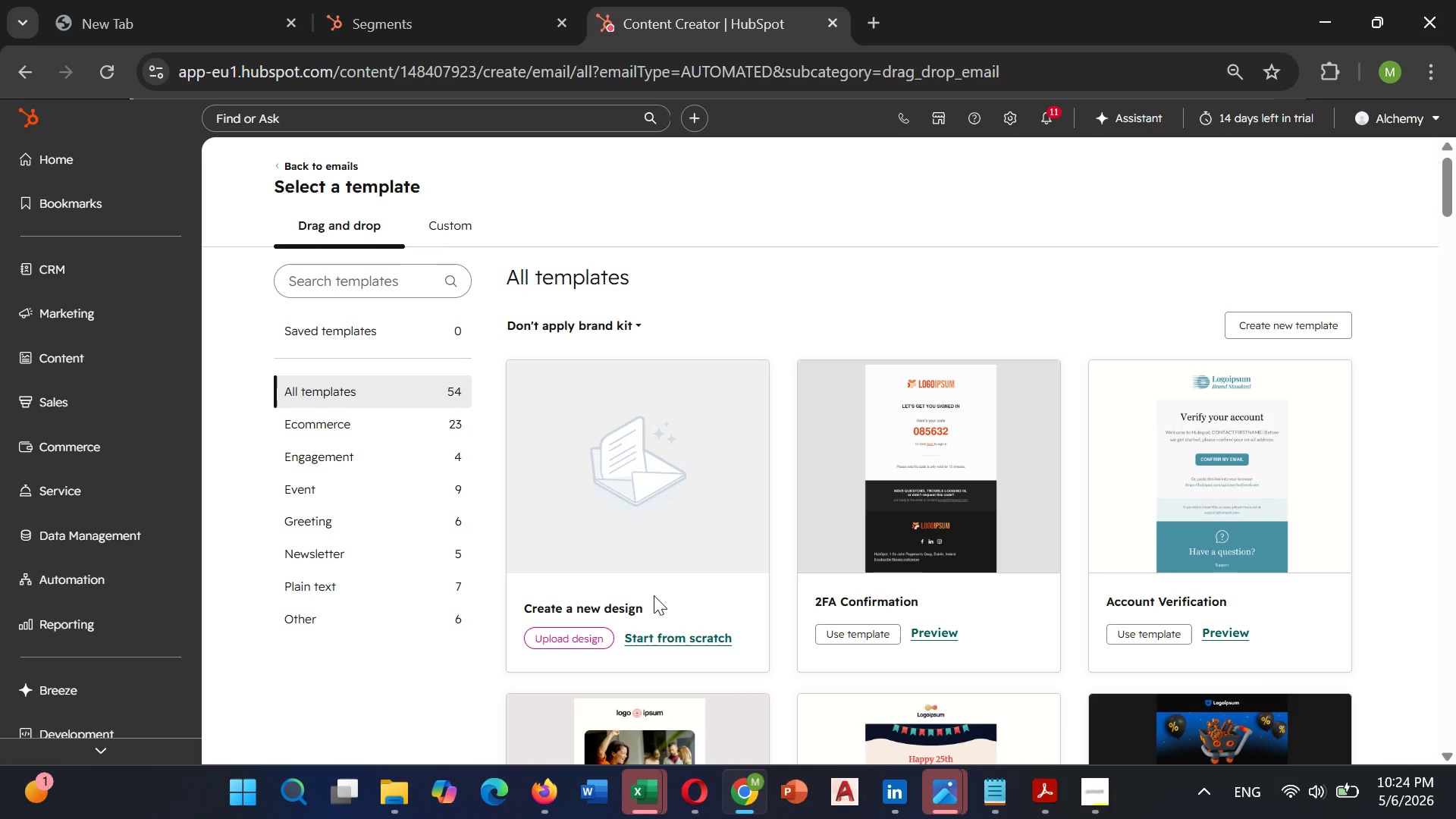 
left_click([671, 636])
 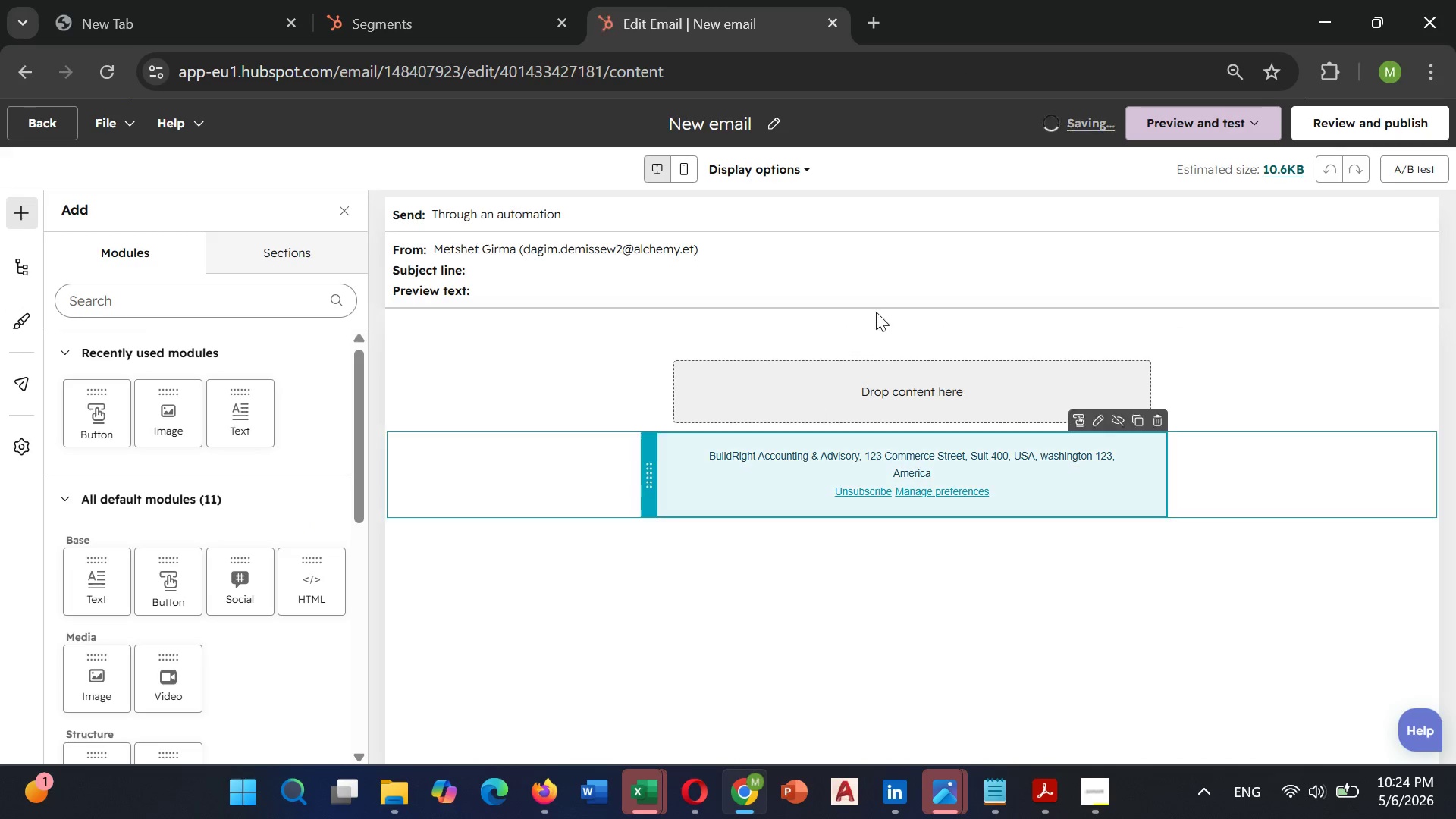 
left_click([777, 115])
 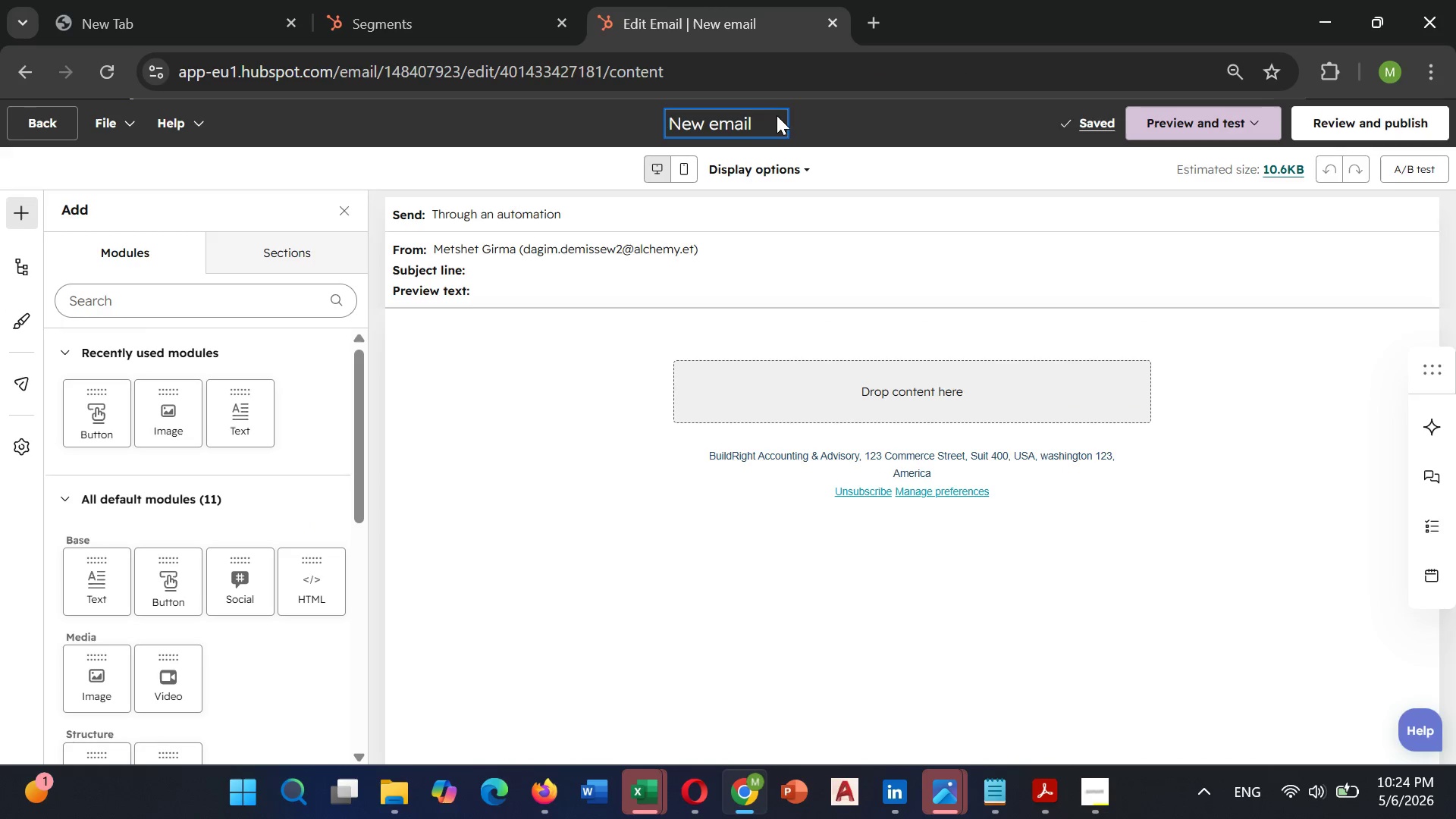 
hold_key(key=Backspace, duration=0.89)
 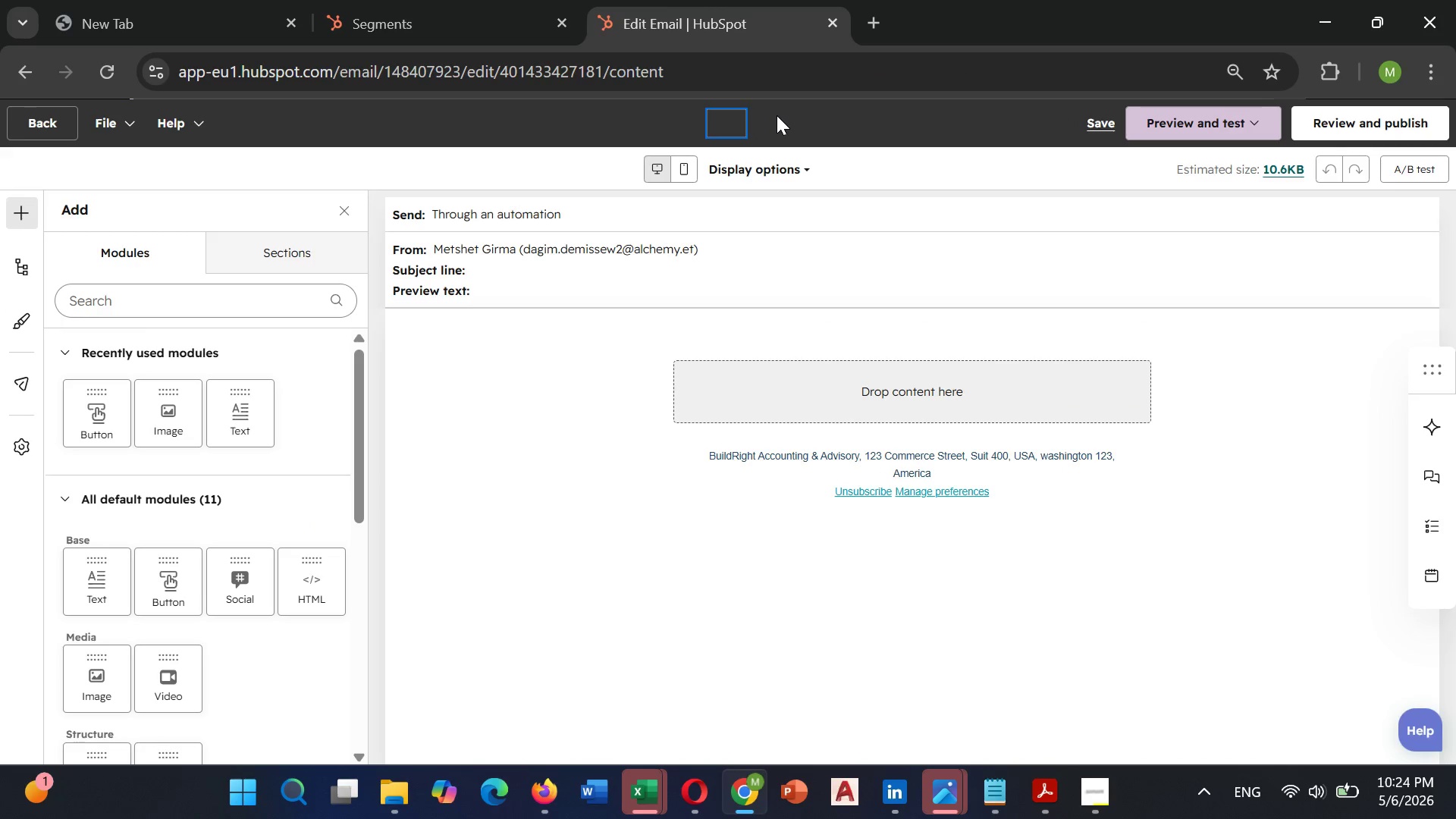 
type(ADU )
 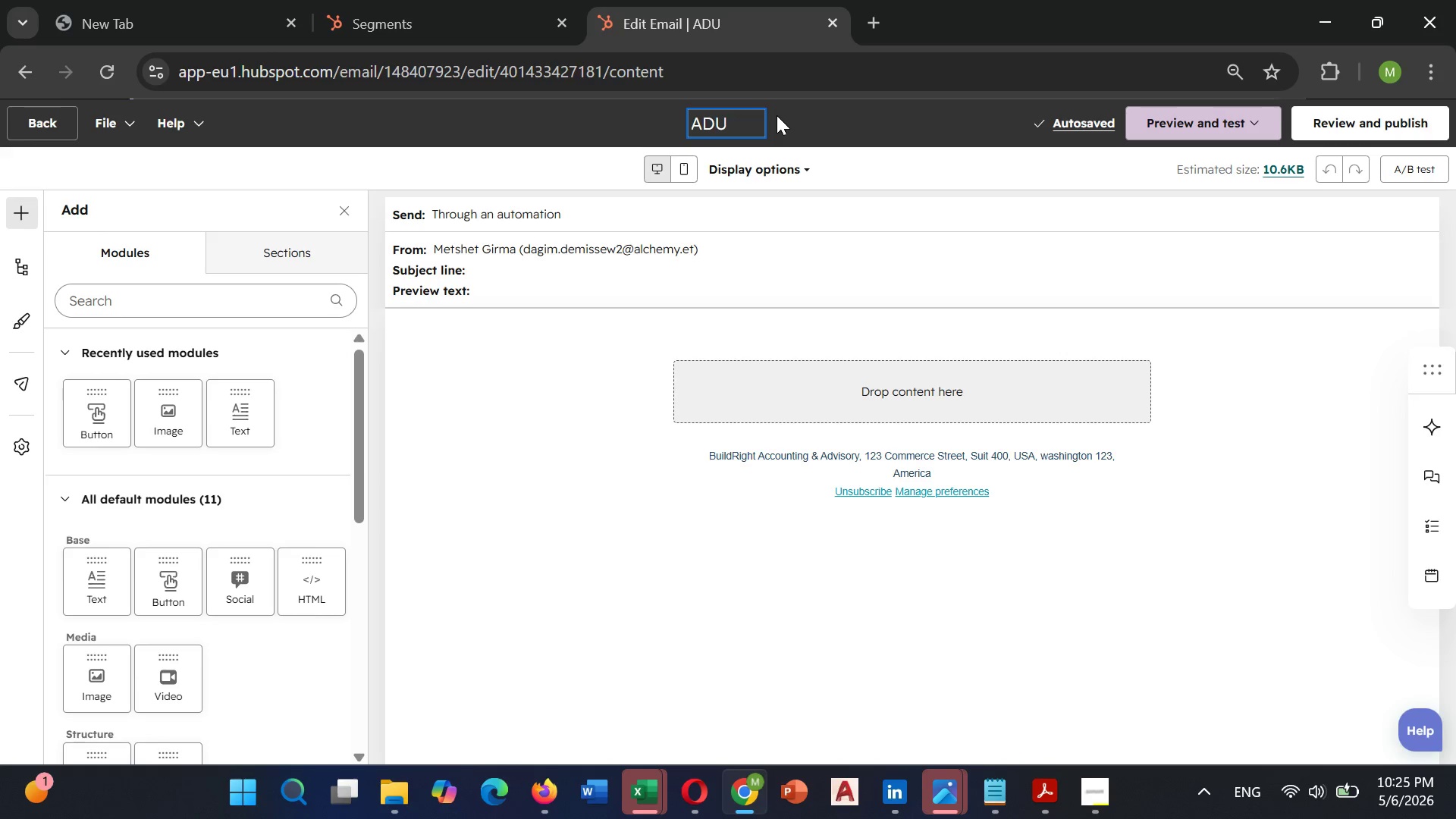 
wait(6.3)
 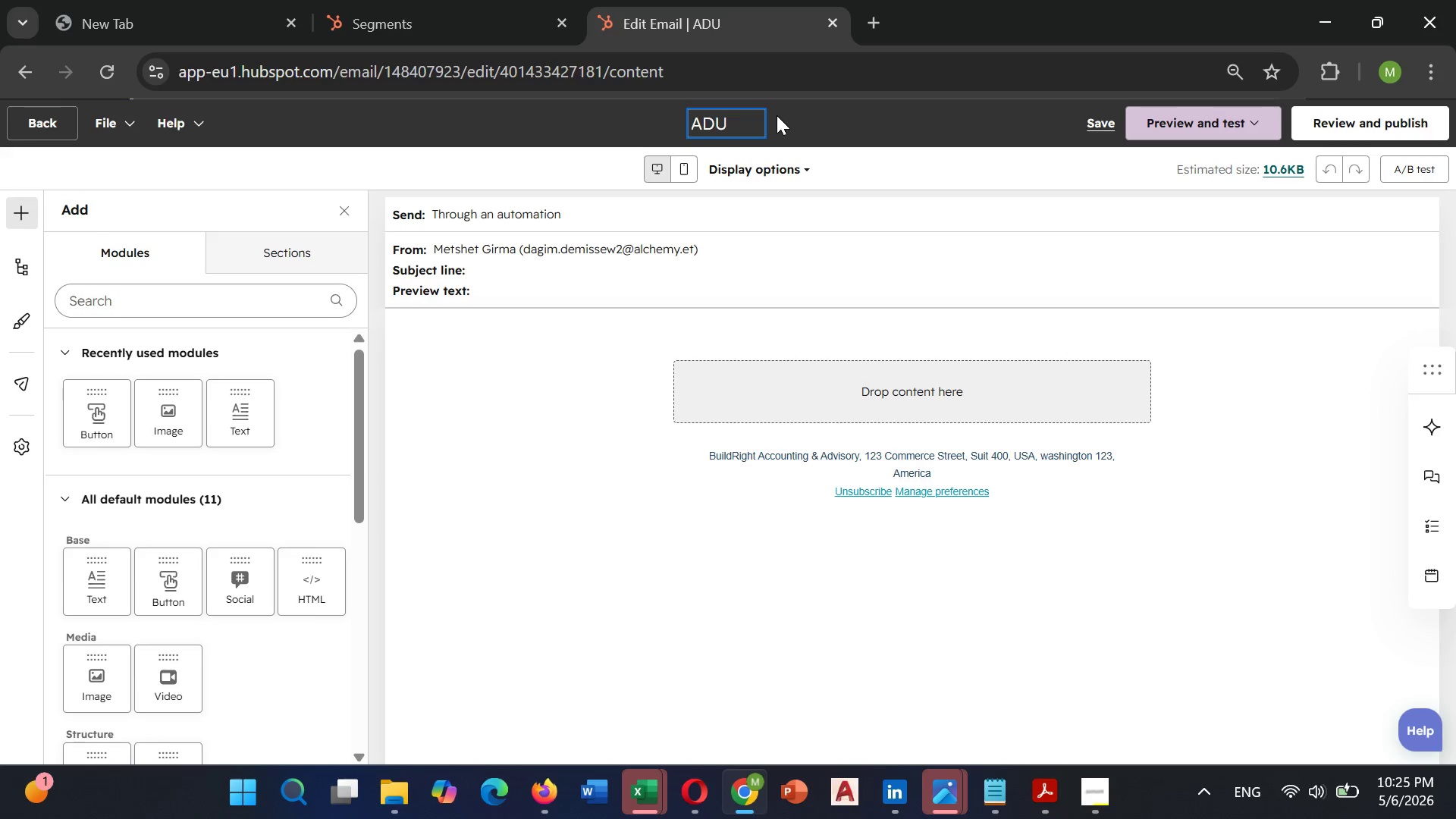 
type( NUrture)
 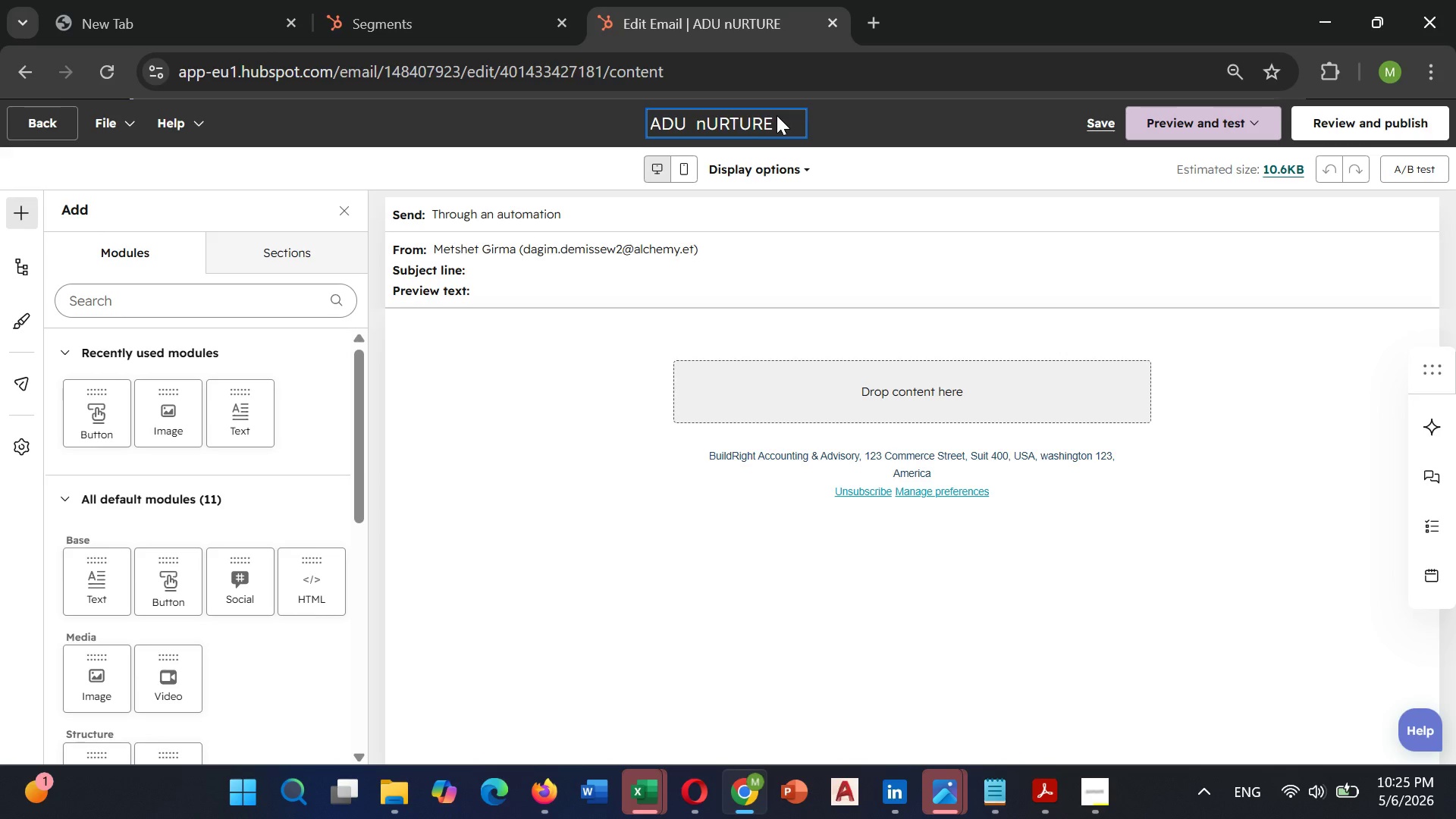 
hold_key(key=Backspace, duration=0.52)
 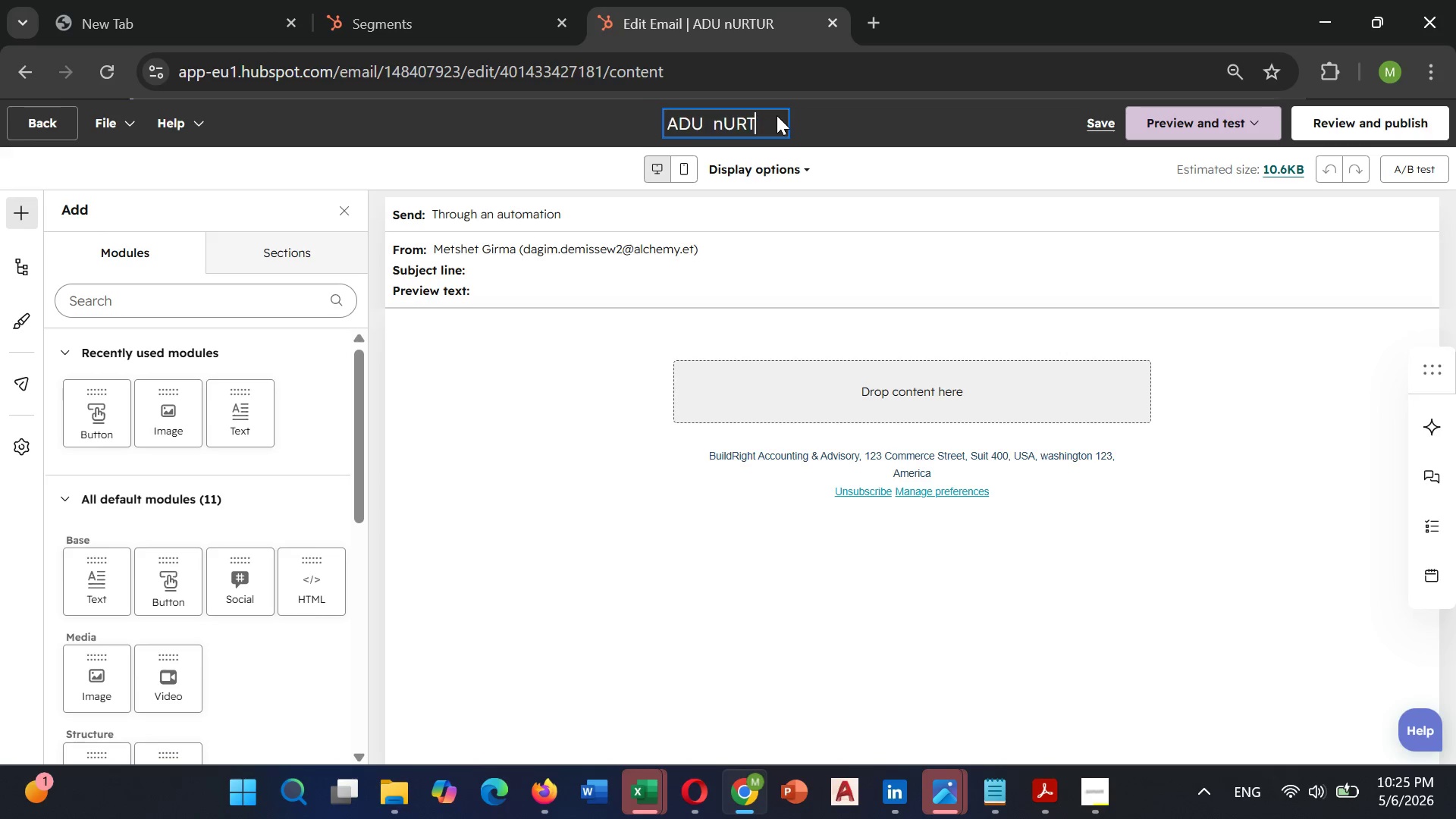 
key(Backspace)
 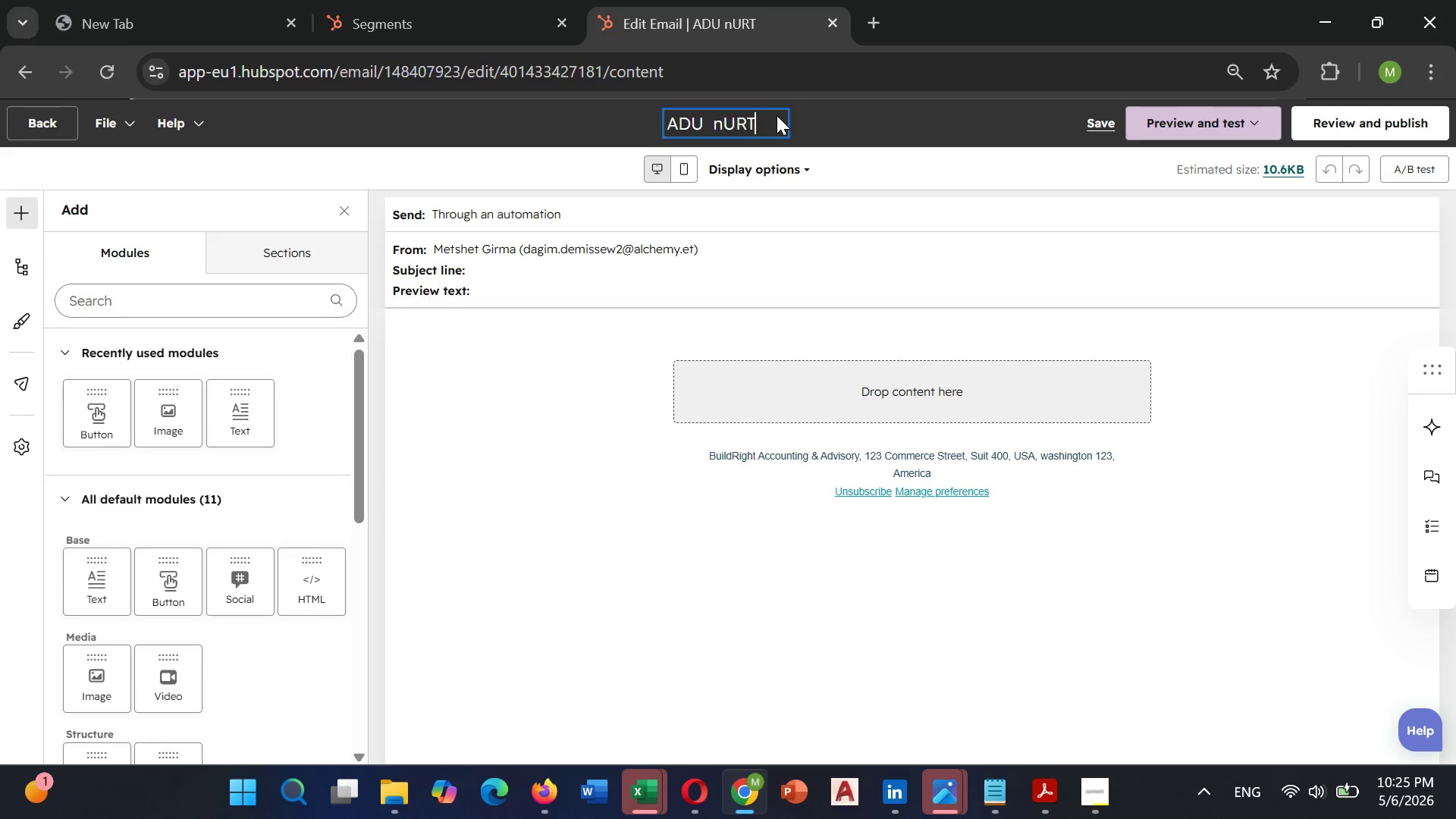 
key(Backspace)
 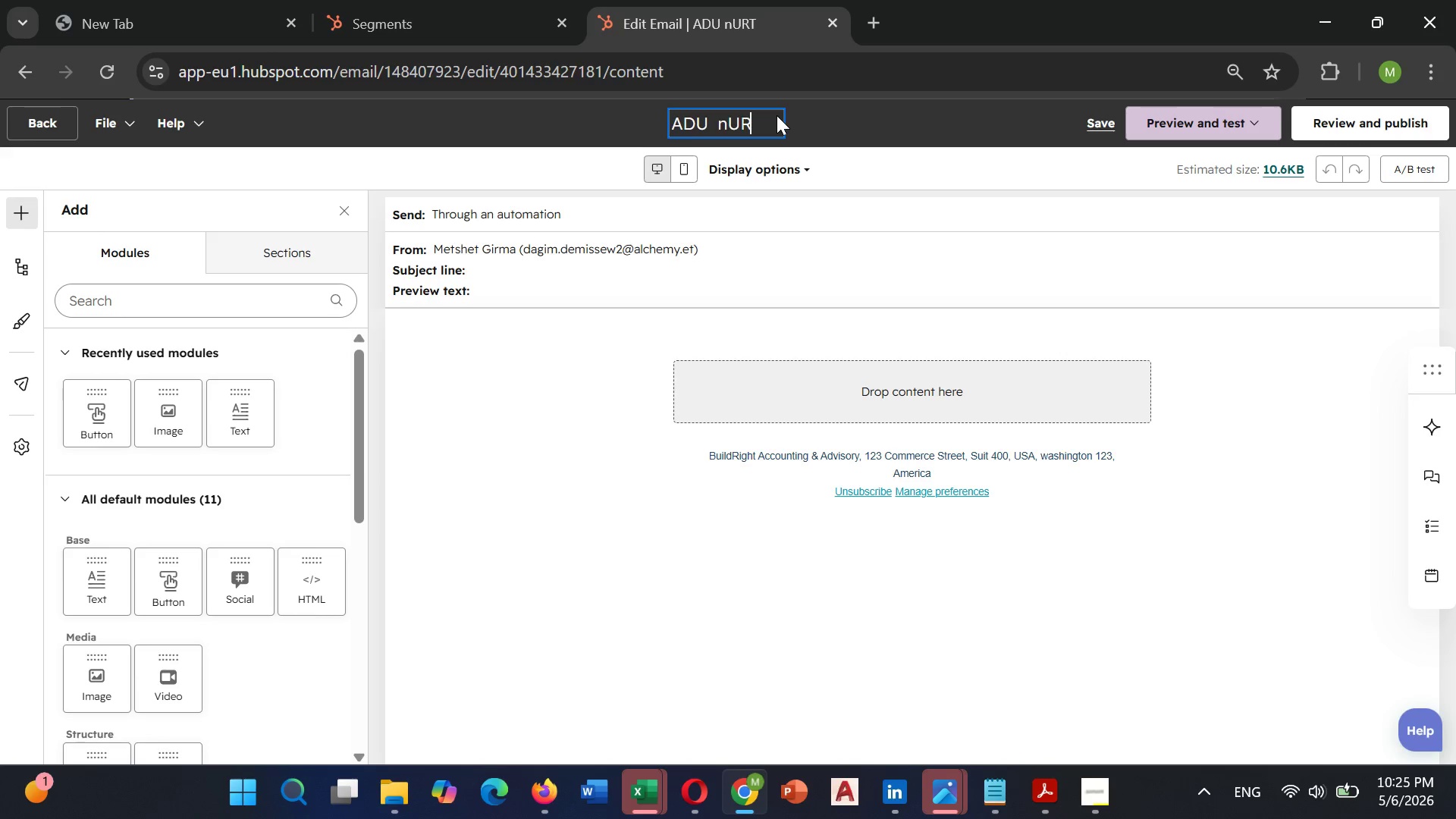 
key(Backspace)
 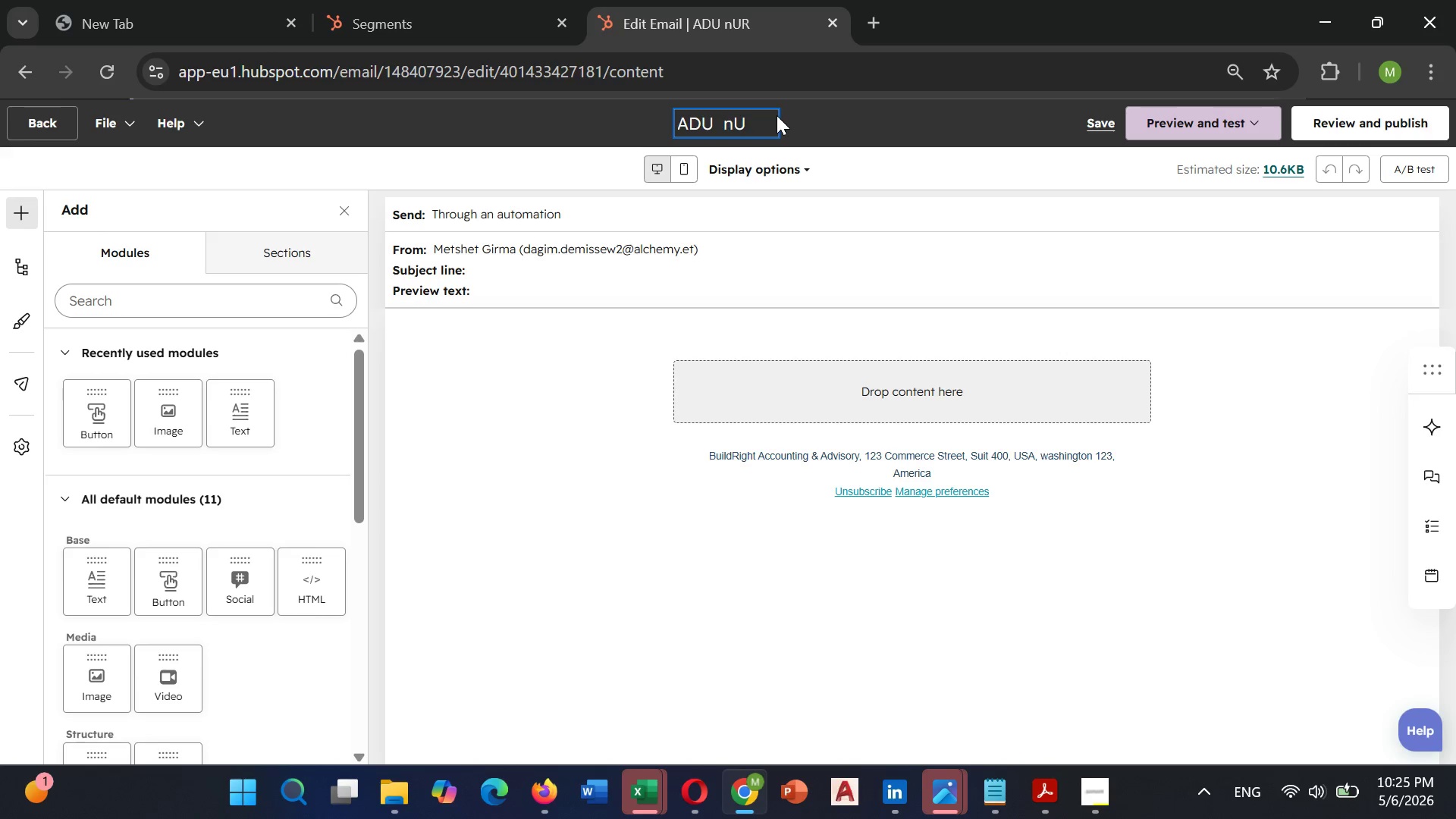 
key(Backspace)
 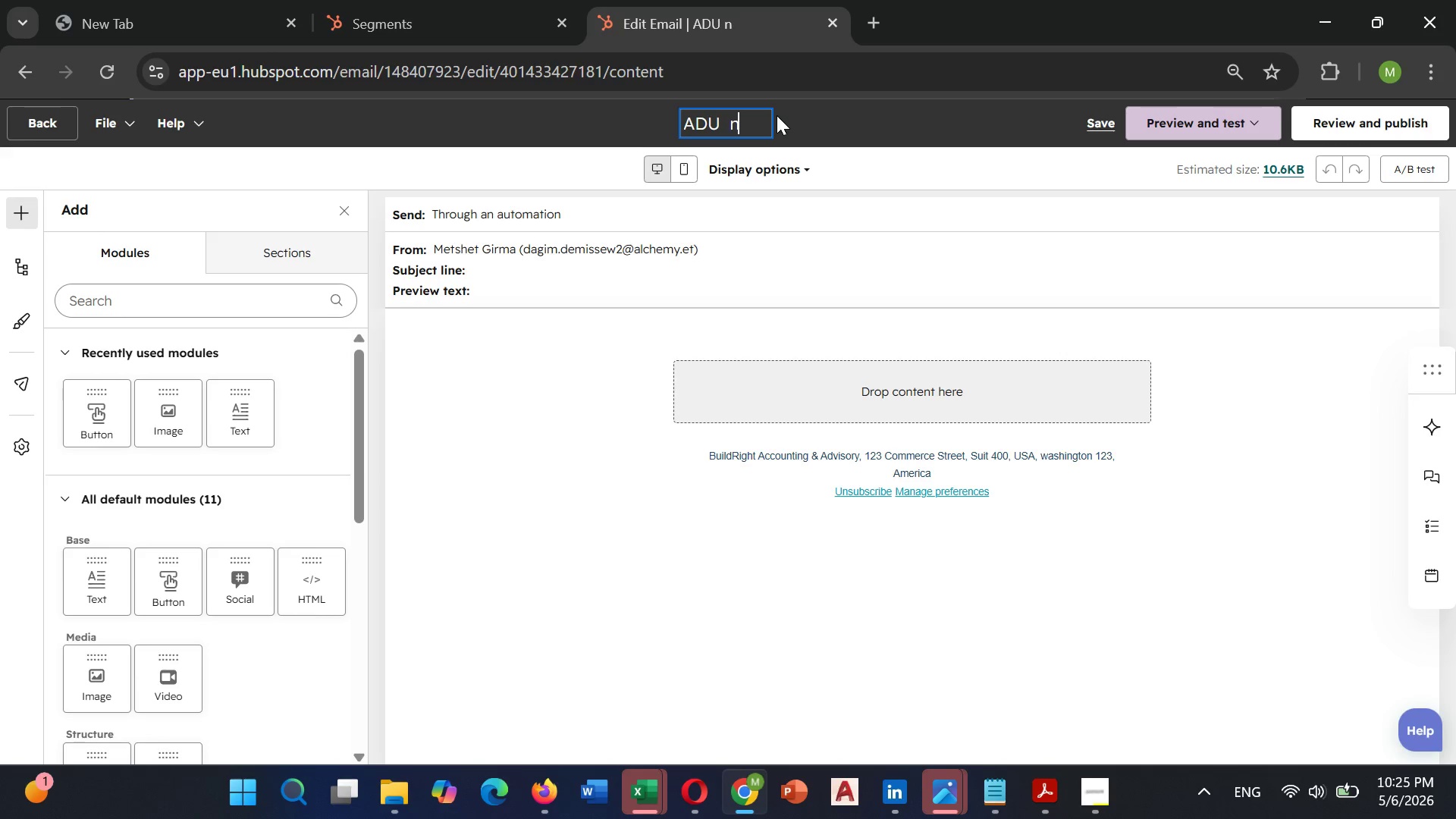 
key(Backspace)
 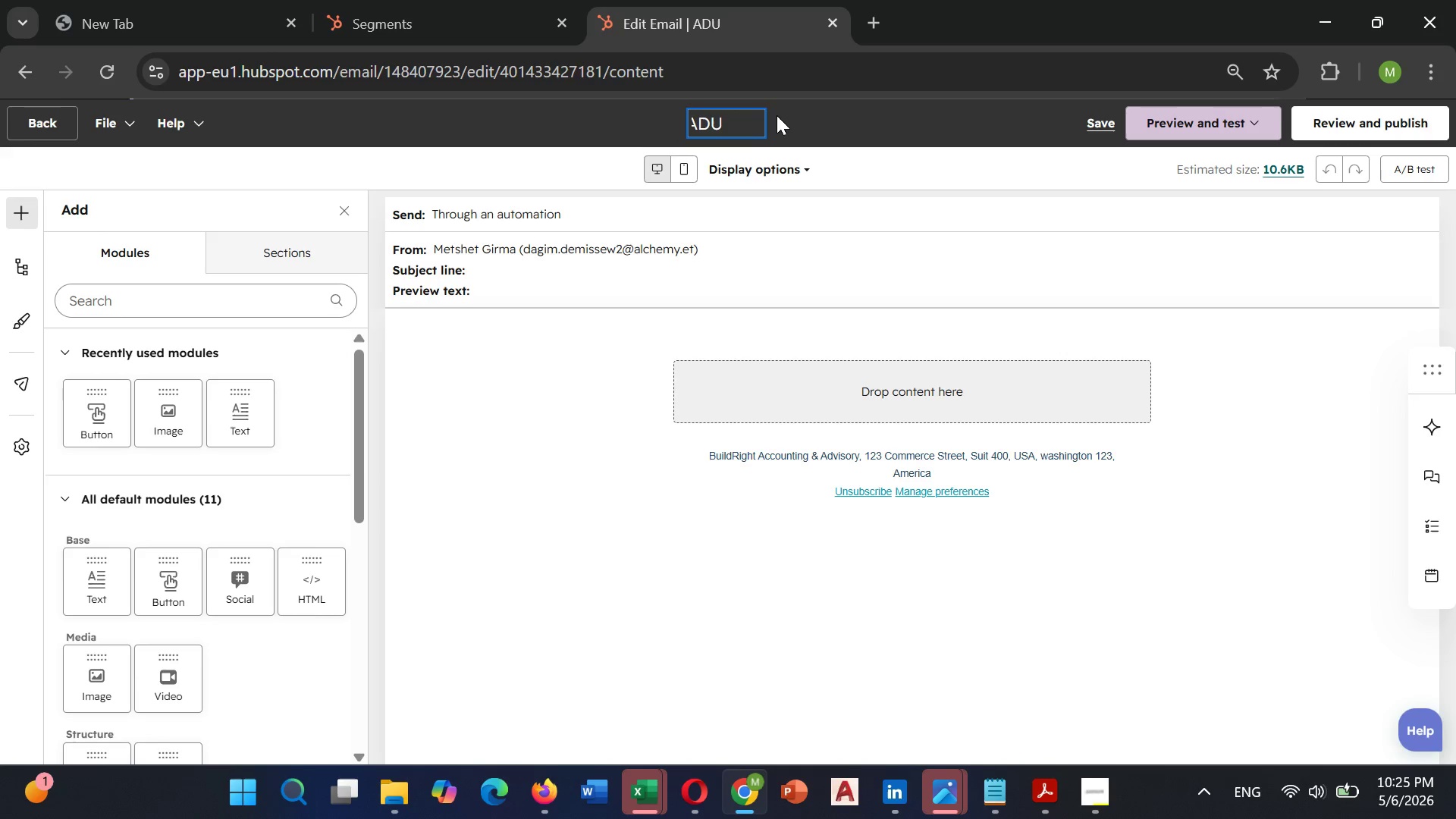 
key(CapsLock)
 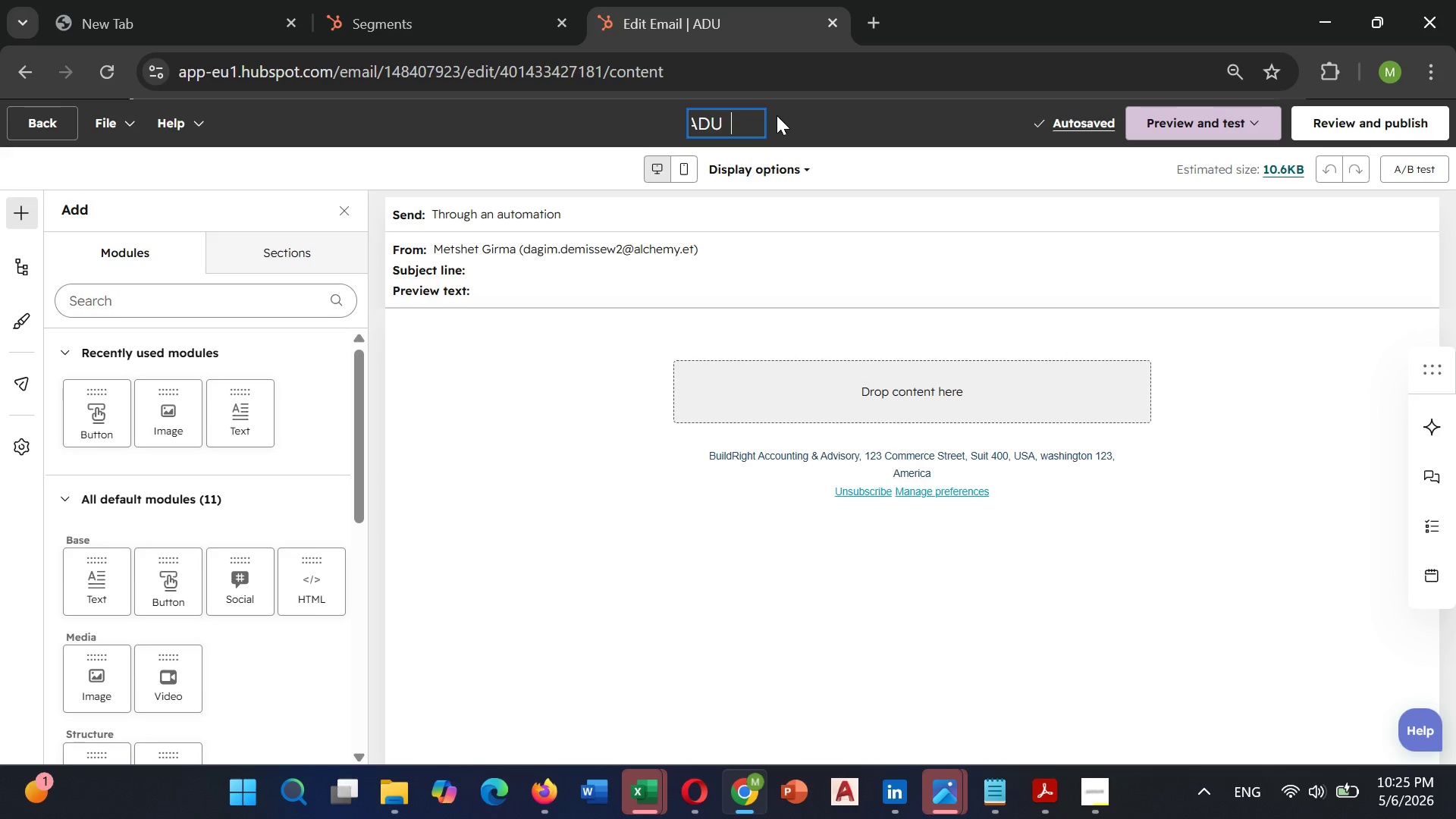 
wait(6.84)
 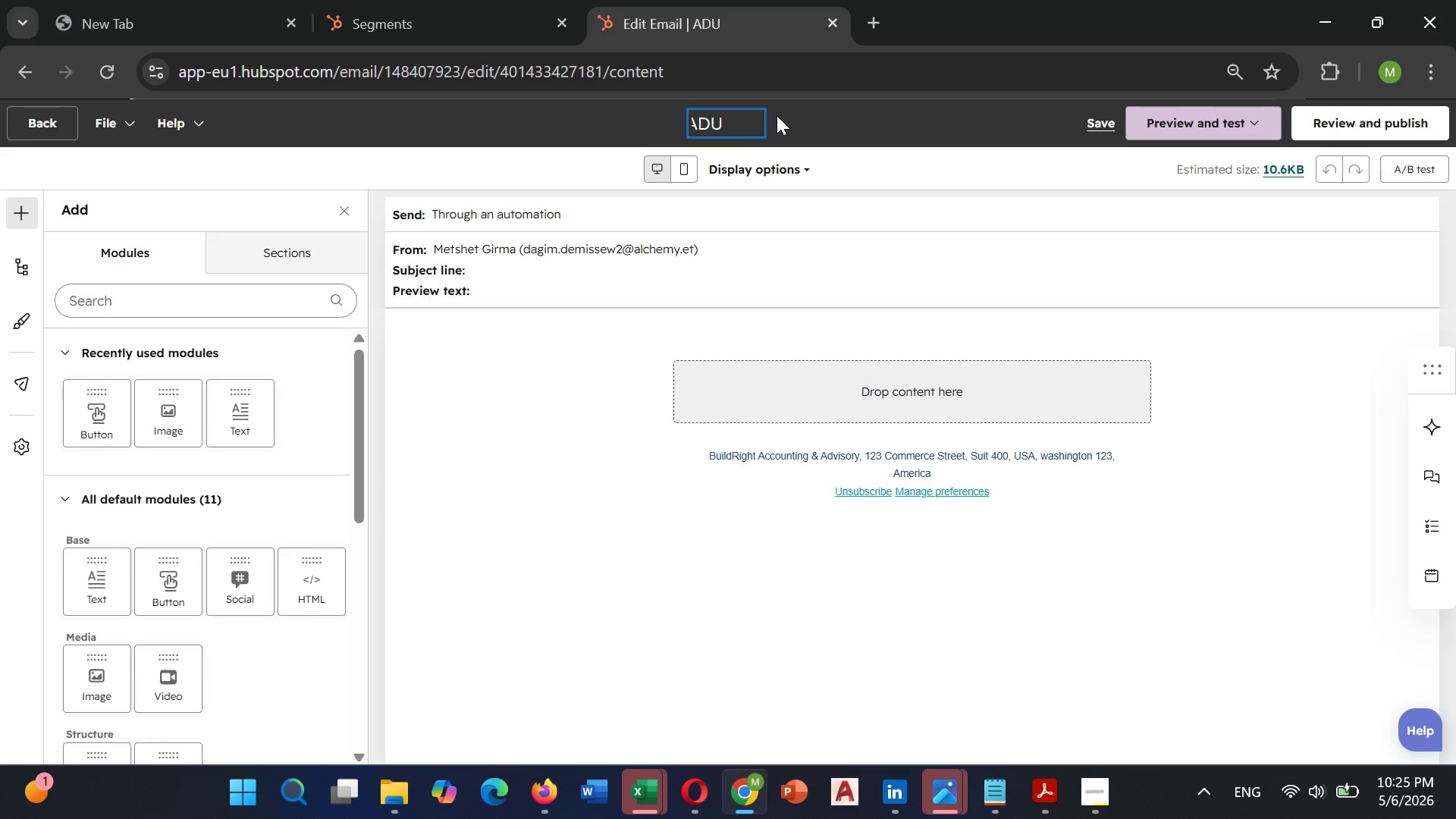 
type(NU[VolumeDown][VolumeDown][VolumeDown]rture - EA)
key(Backspace)
type(mail 1 - Educational)
 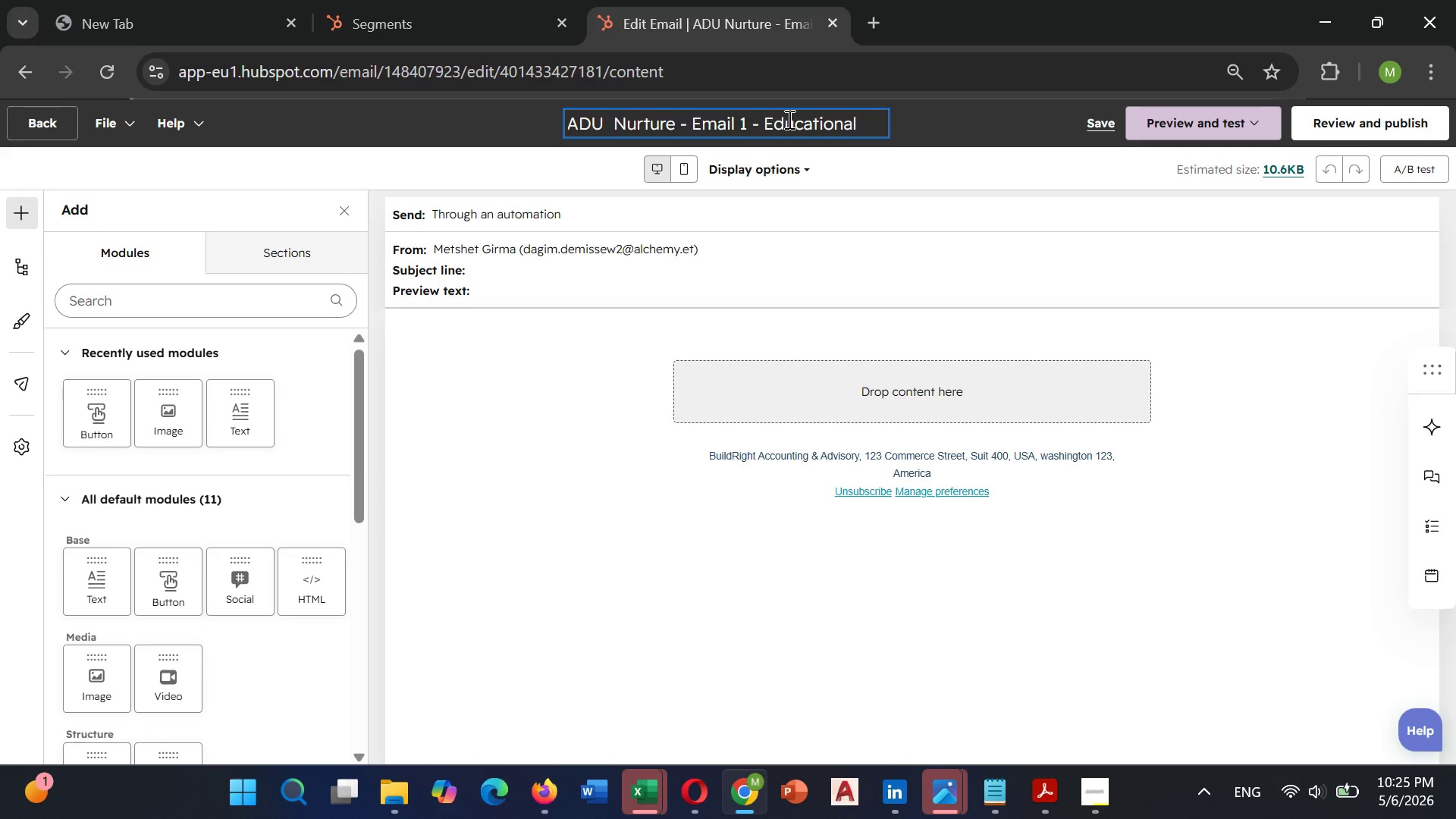 
left_click([809, 273])
 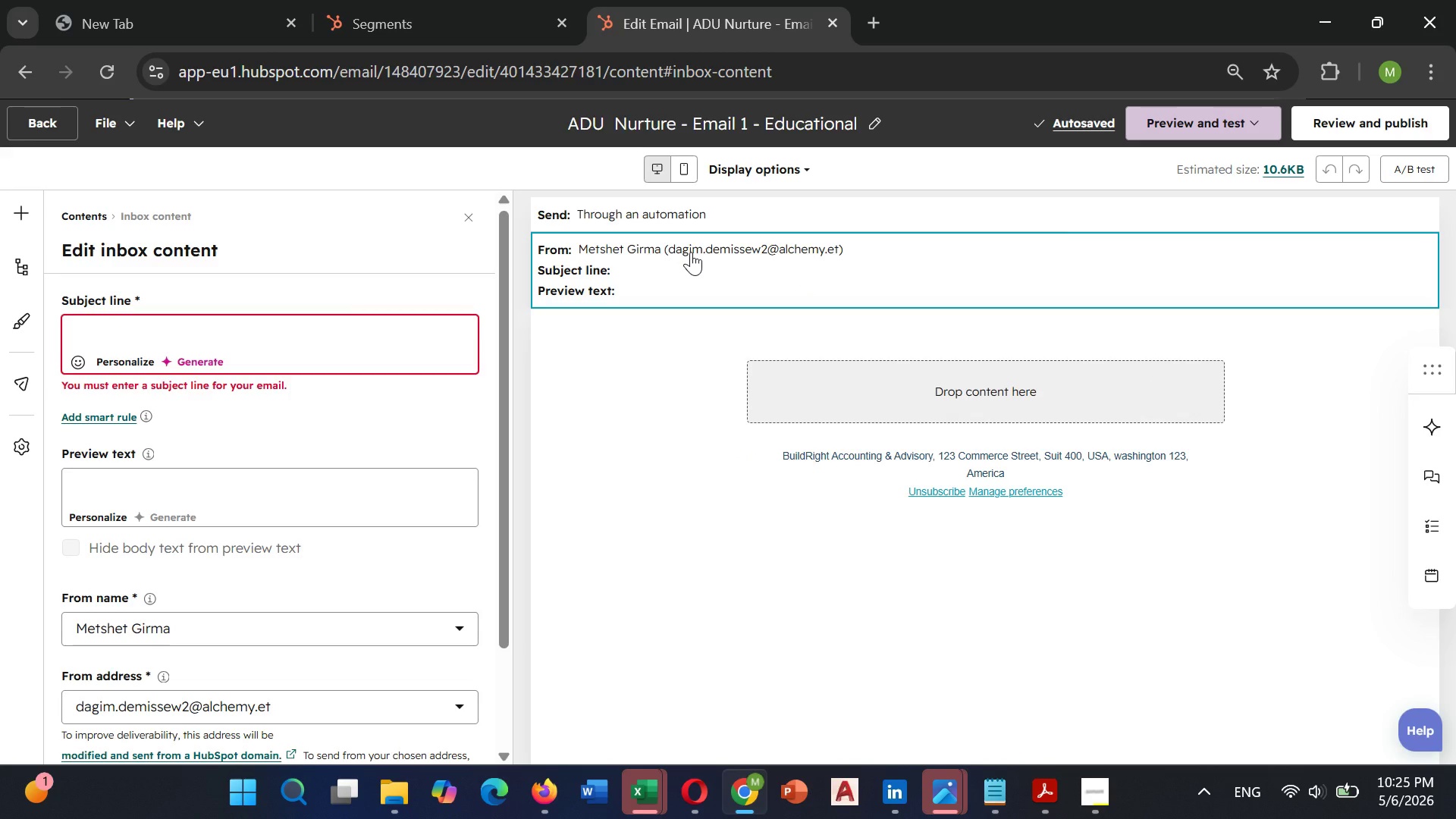 
wait(6.5)
 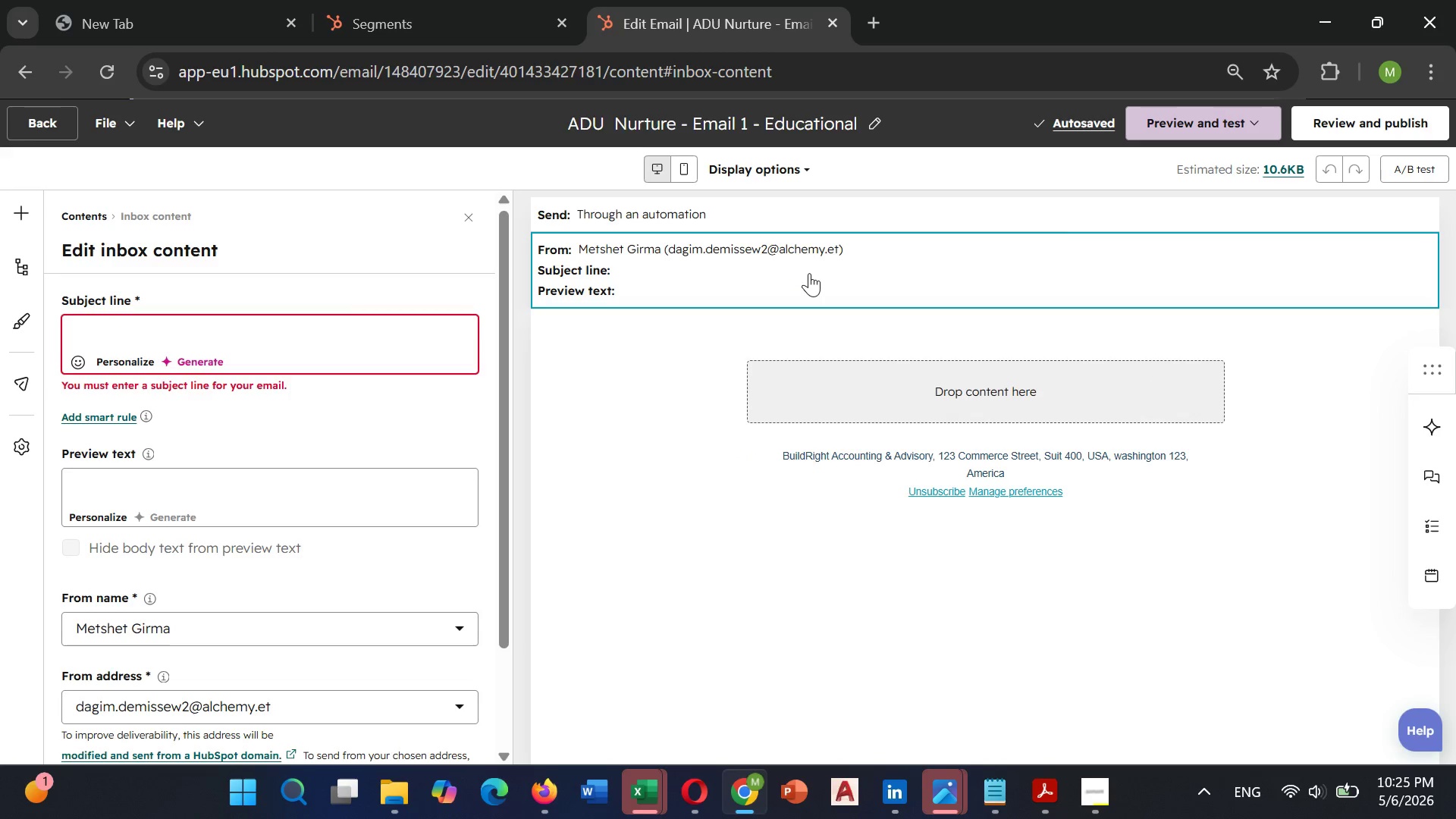 
left_click([112, 334])
 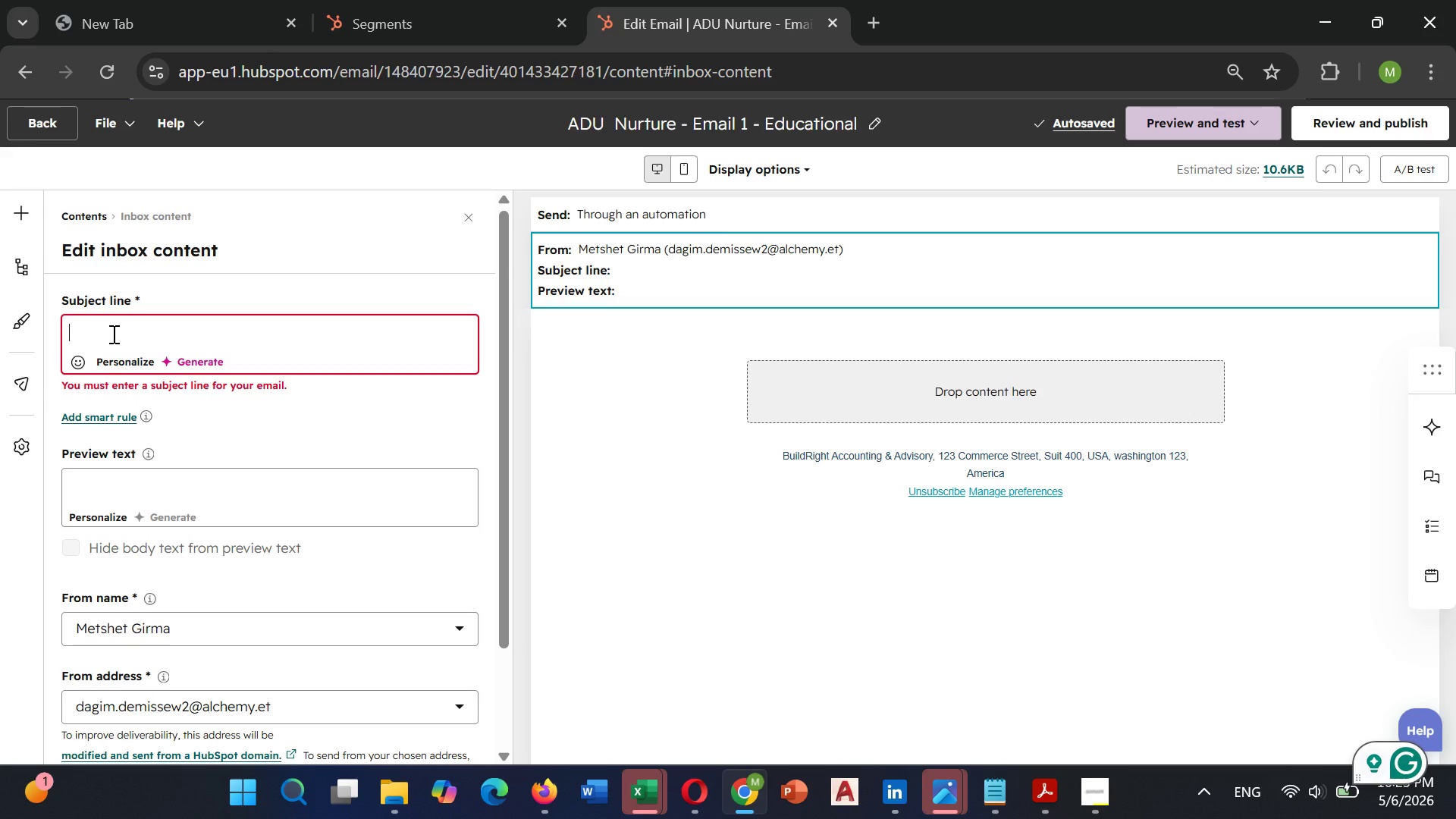 
wait(11.64)
 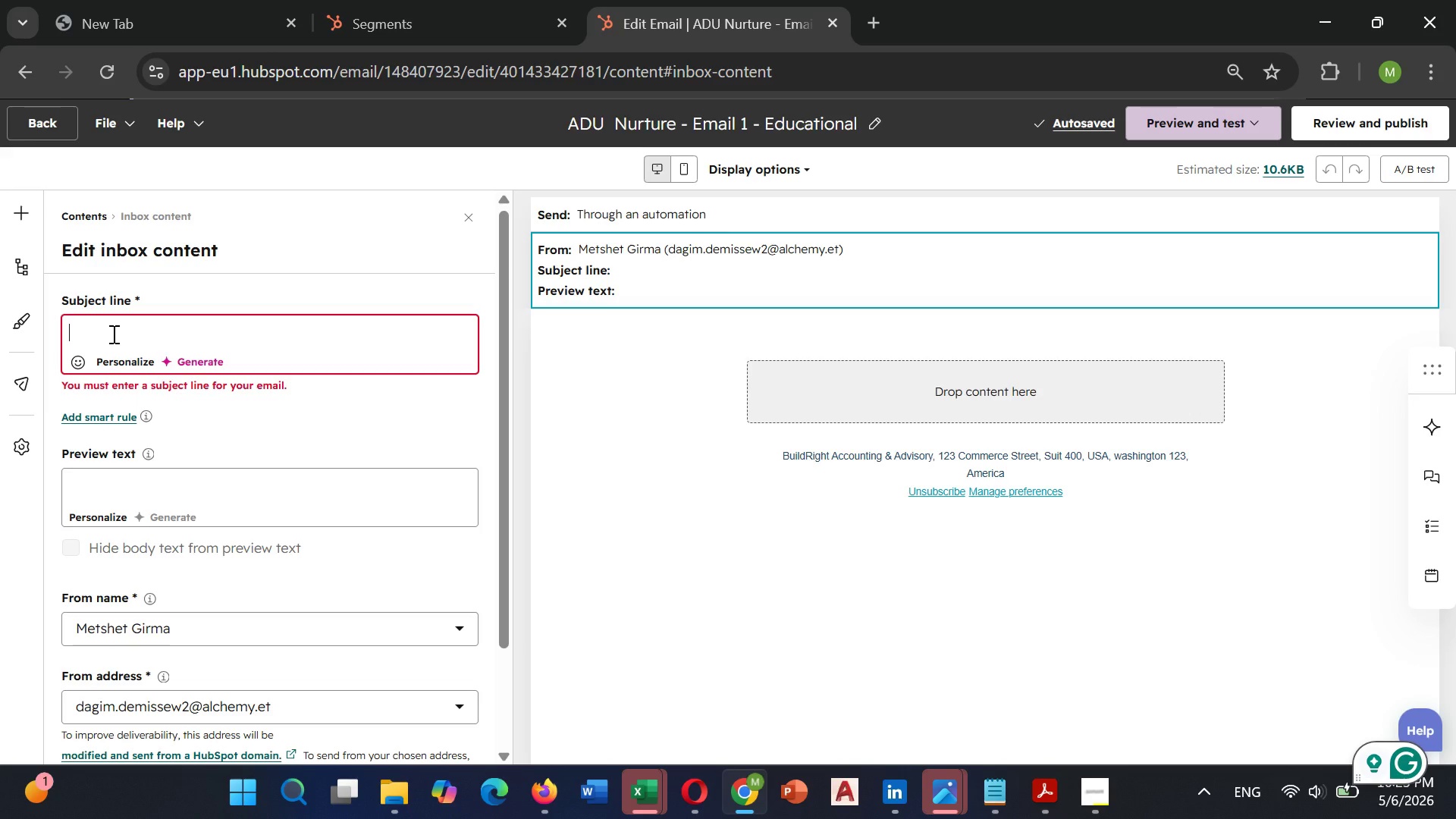 
left_click([148, 361])
 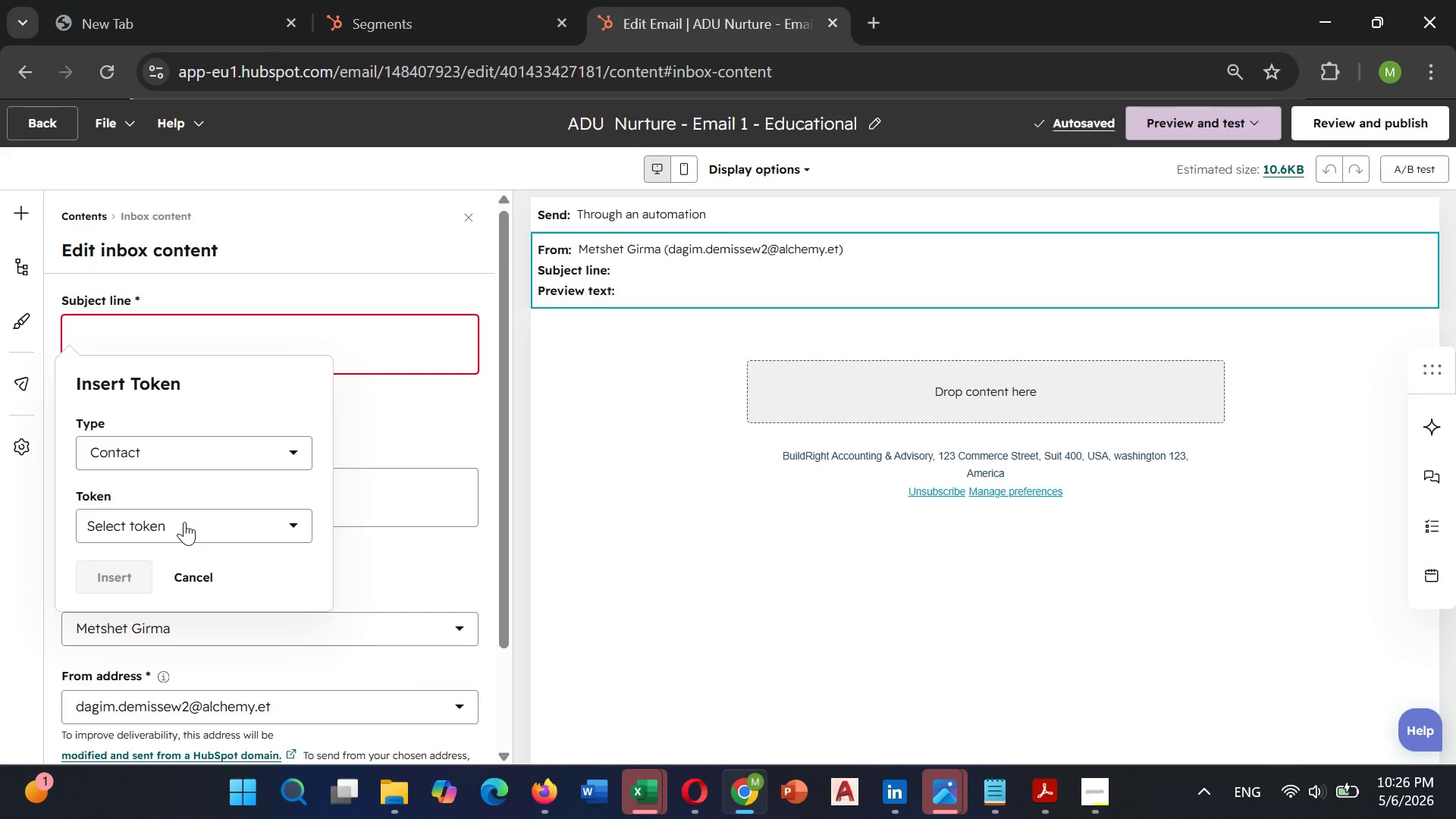 
left_click([184, 522])
 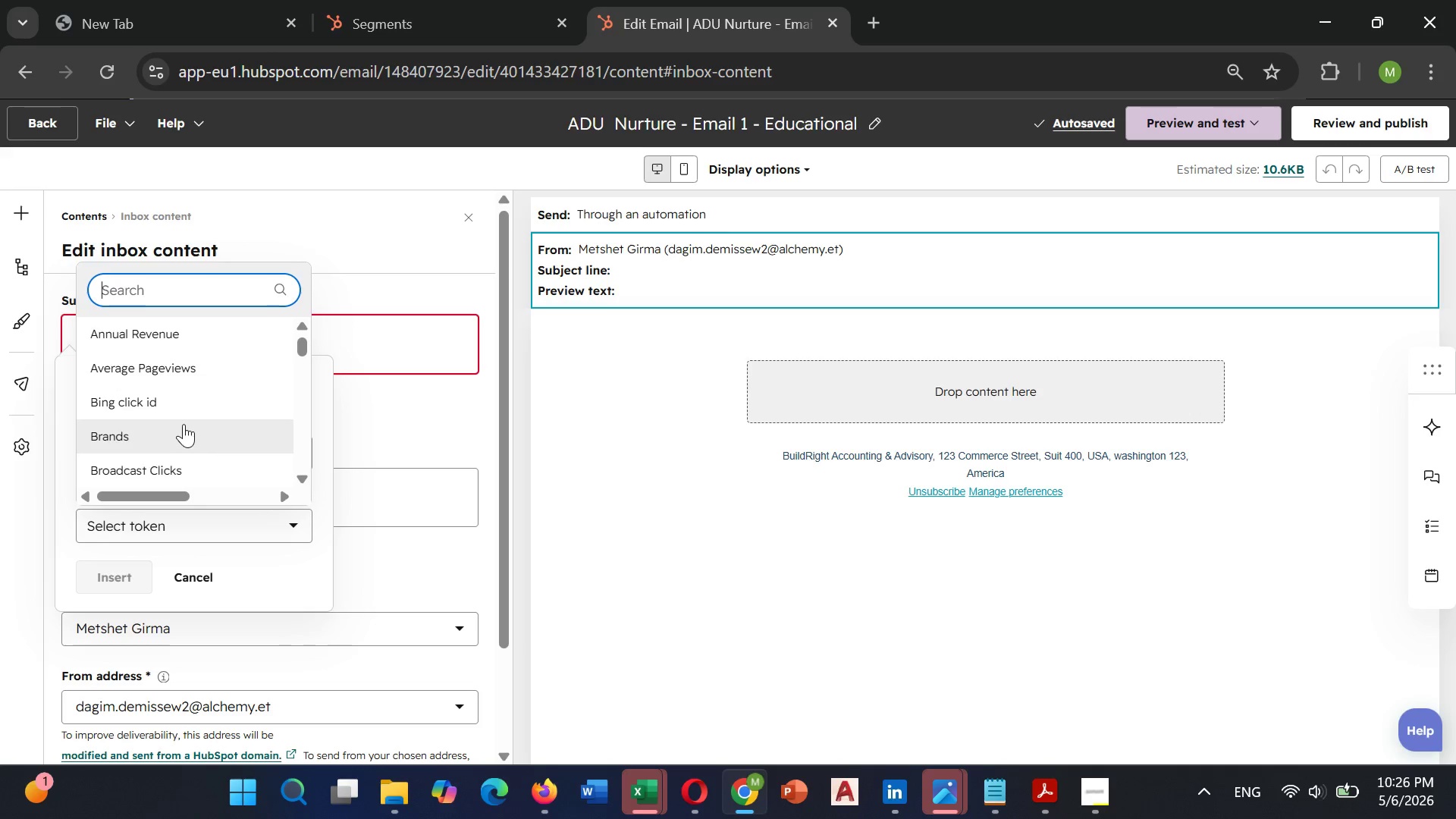 
type(first na)
 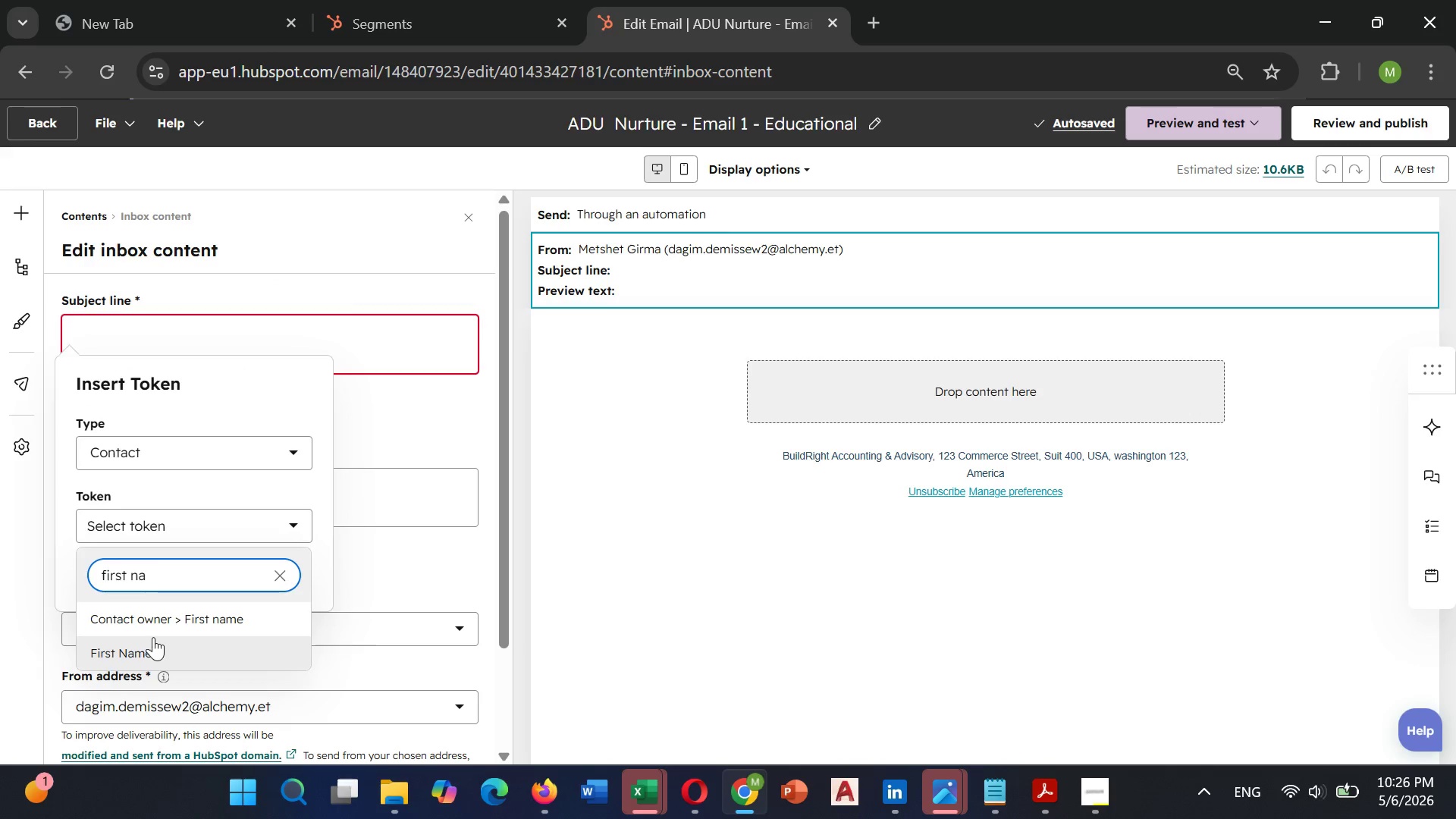 
left_click([163, 617])
 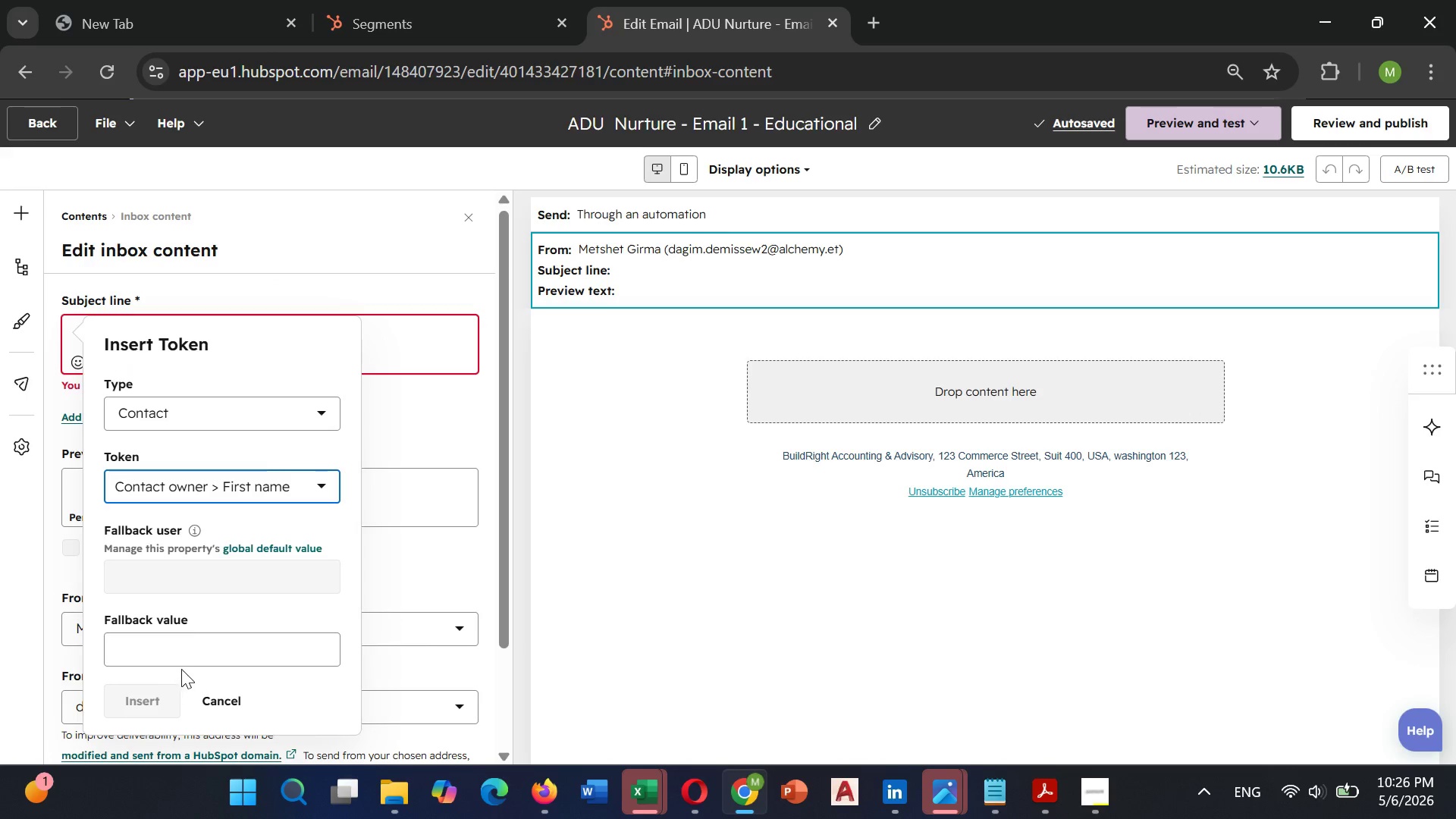 
left_click([190, 640])
 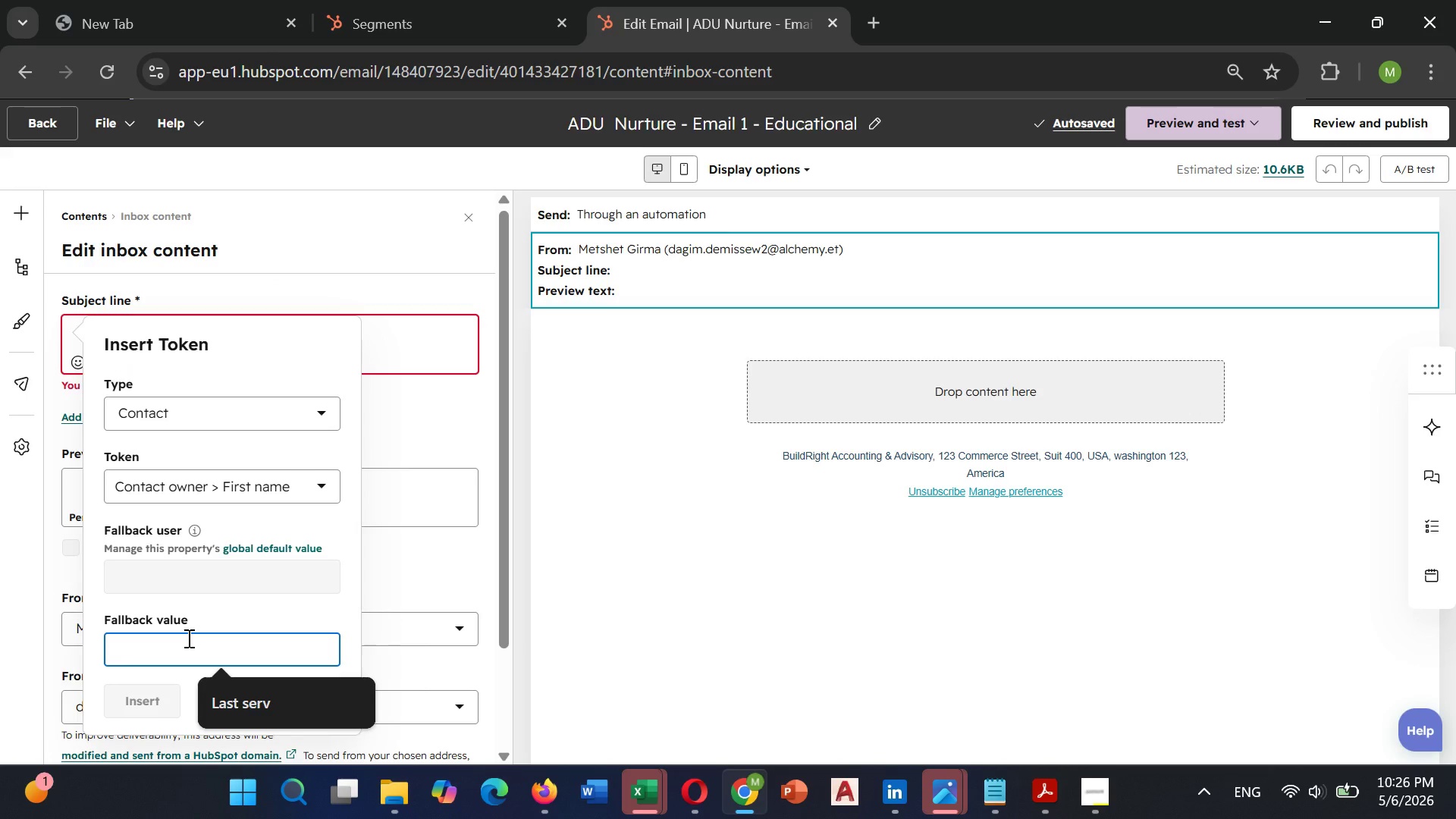 
type(Valued Partner)
 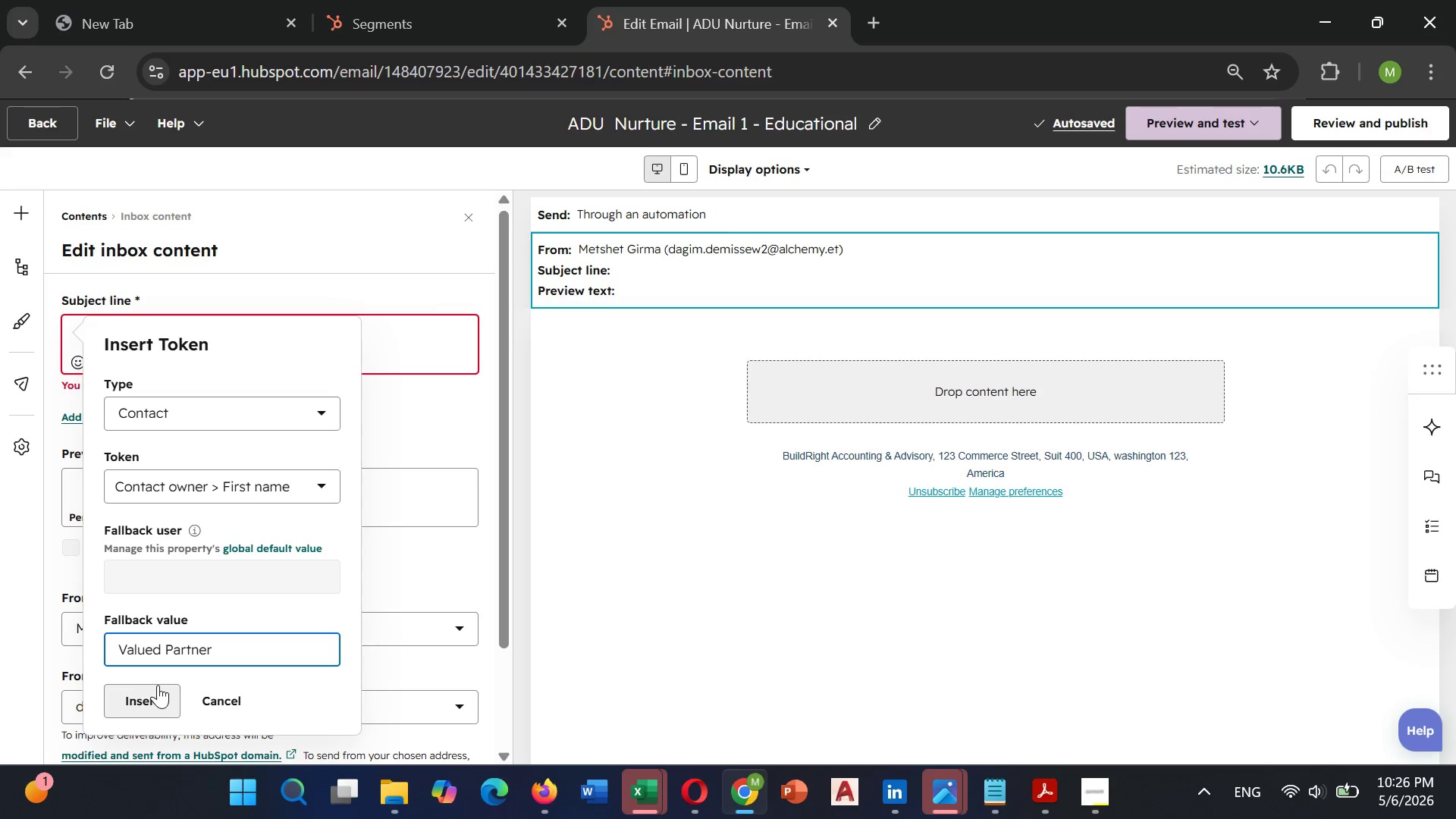 
left_click([155, 692])
 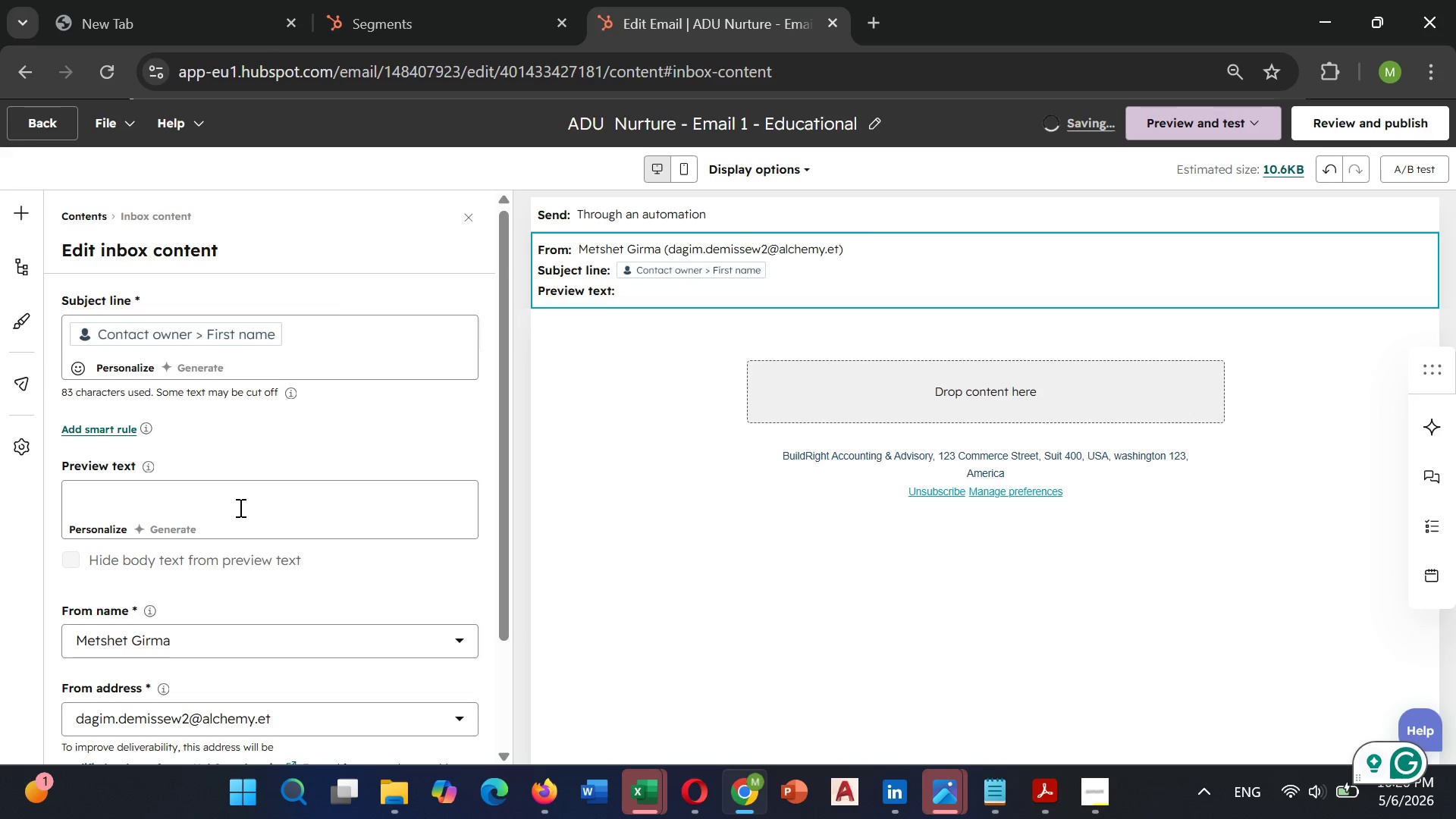 
type(, ideas for ypi)
key(Backspace)
key(Backspace)
type(our  )
 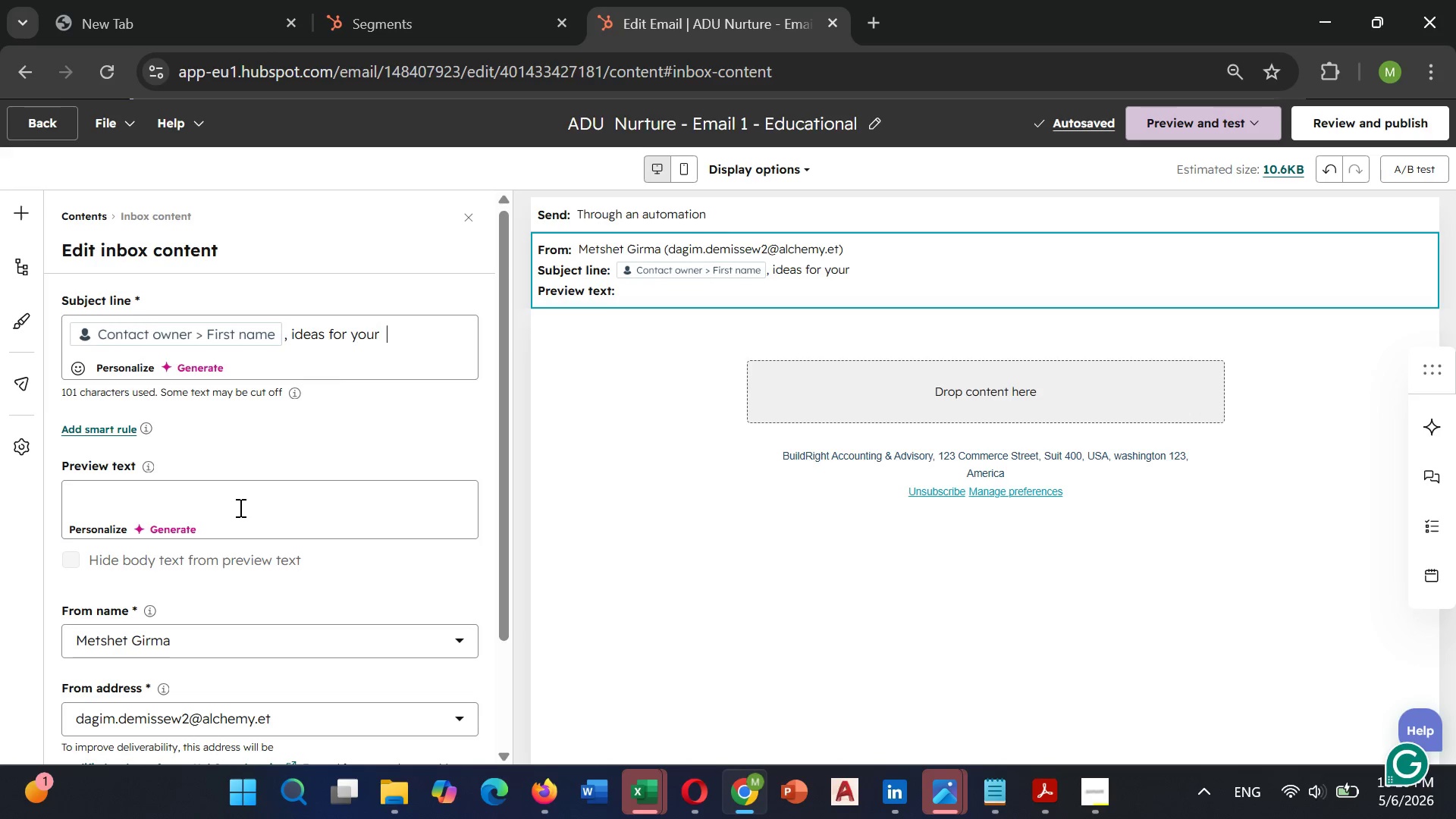 
key(Backspace)
 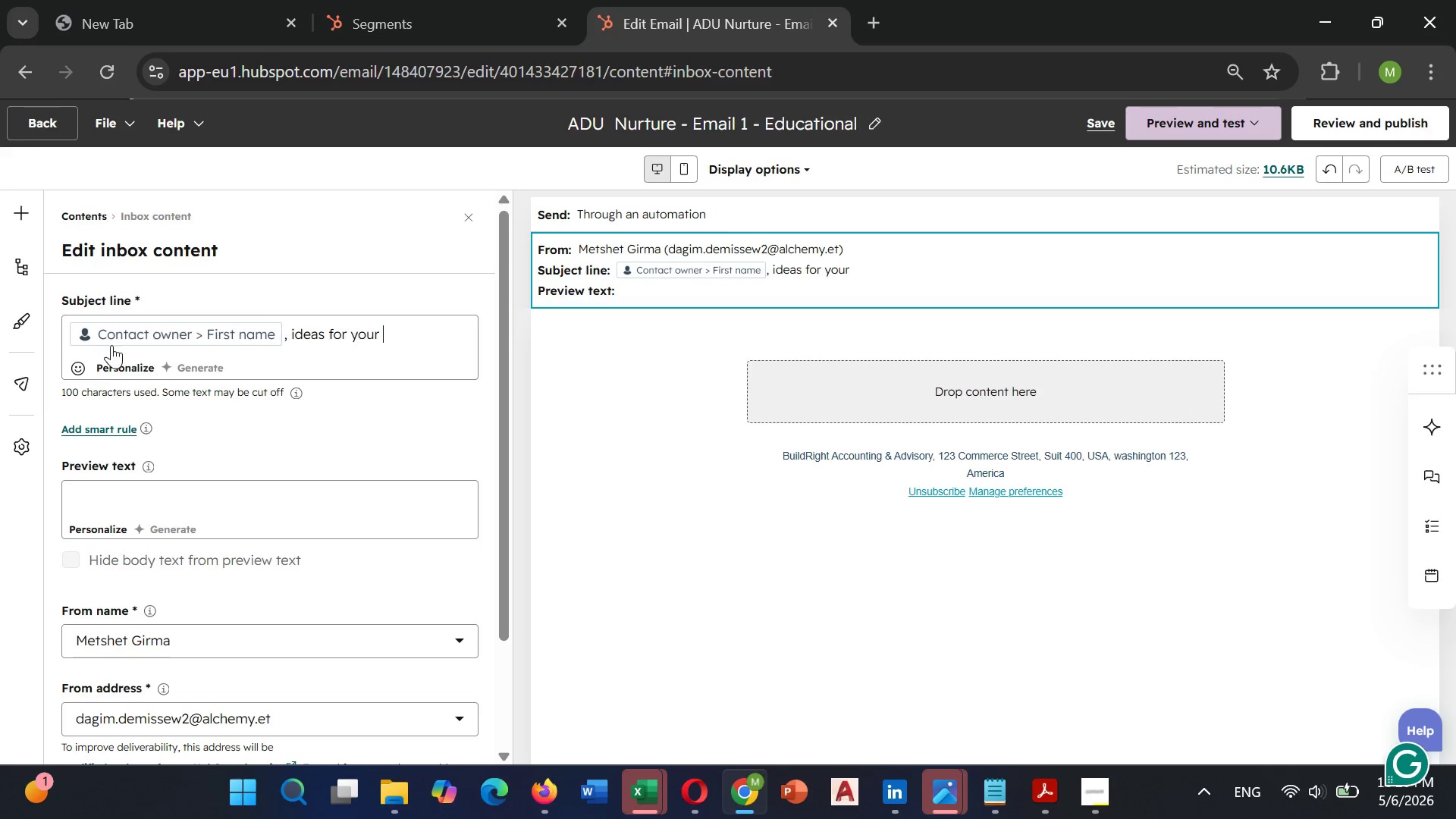 
left_click([115, 356])
 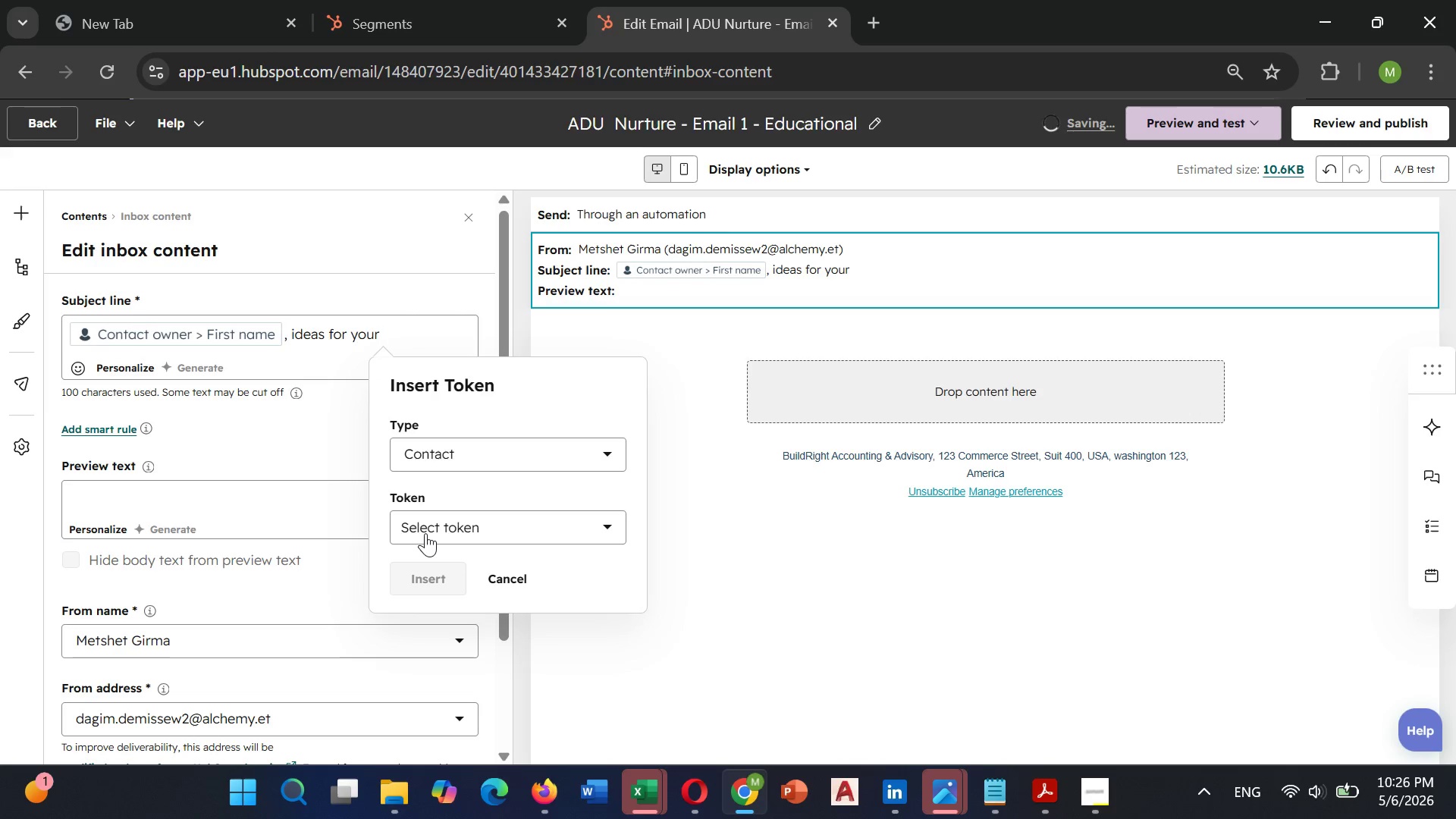 
left_click([425, 532])
 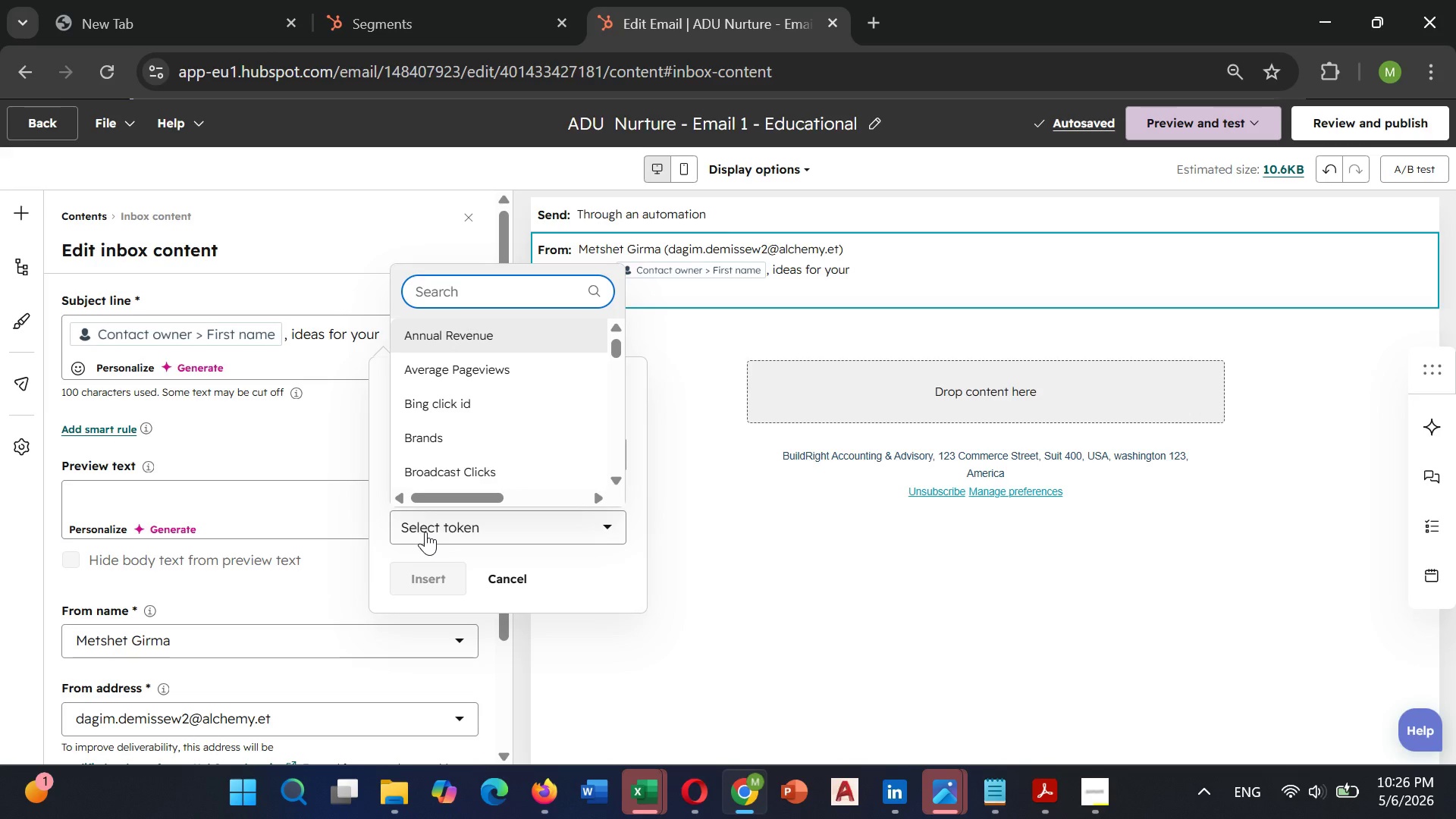 
type(pro)
 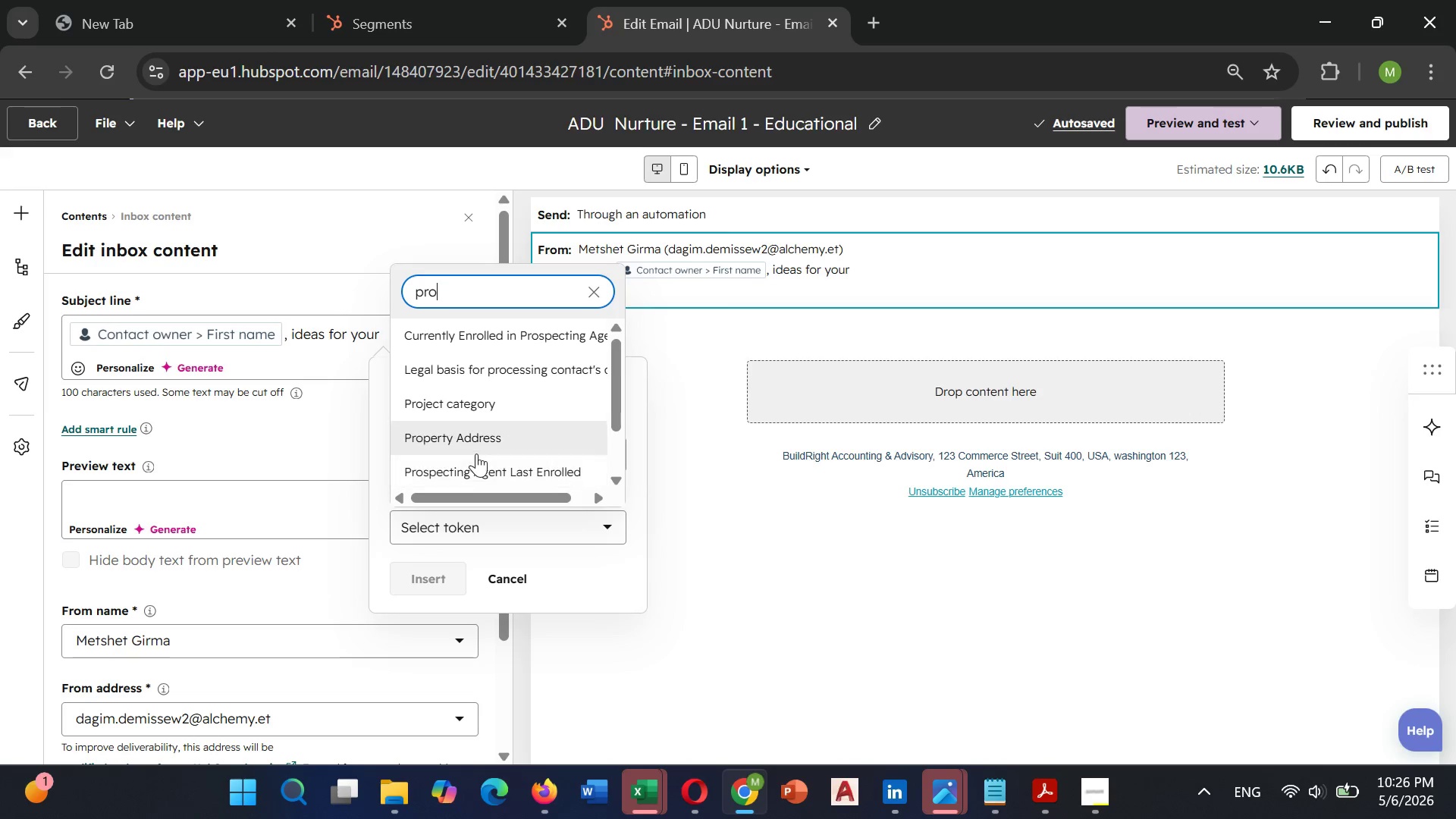 
left_click([514, 403])
 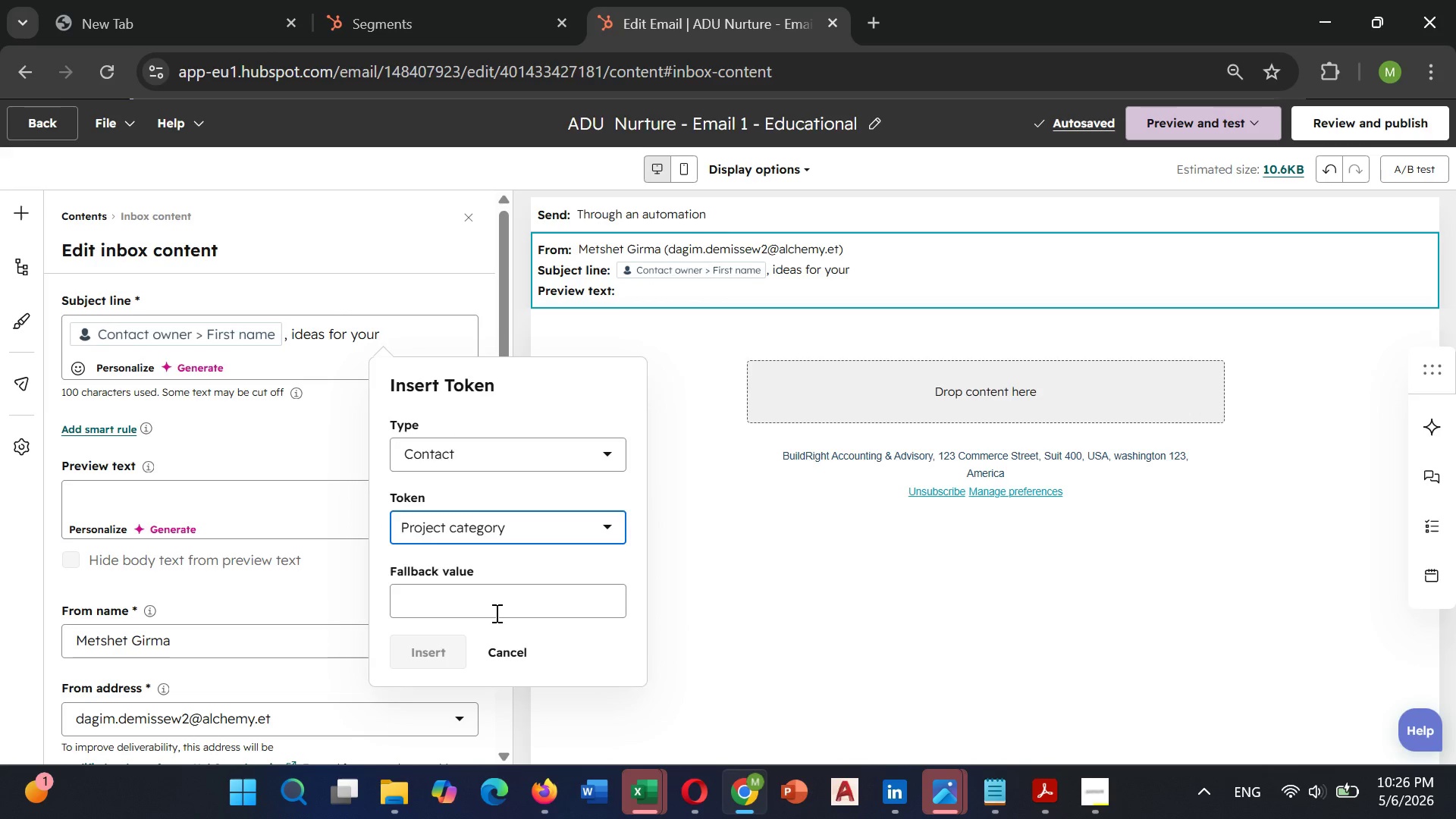 
left_click([494, 613])
 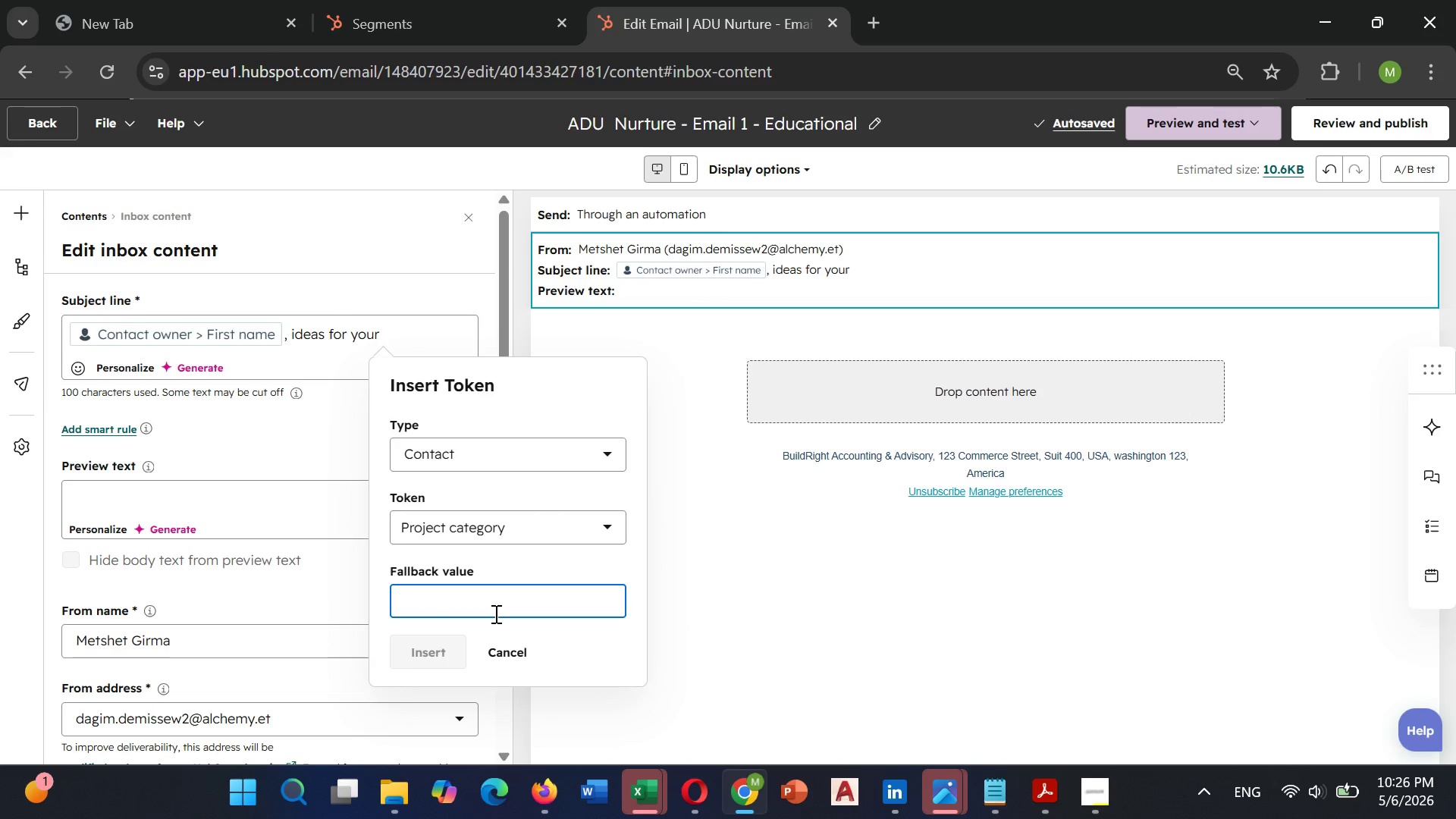 
type(ADS)
key(Backspace)
type(U)
 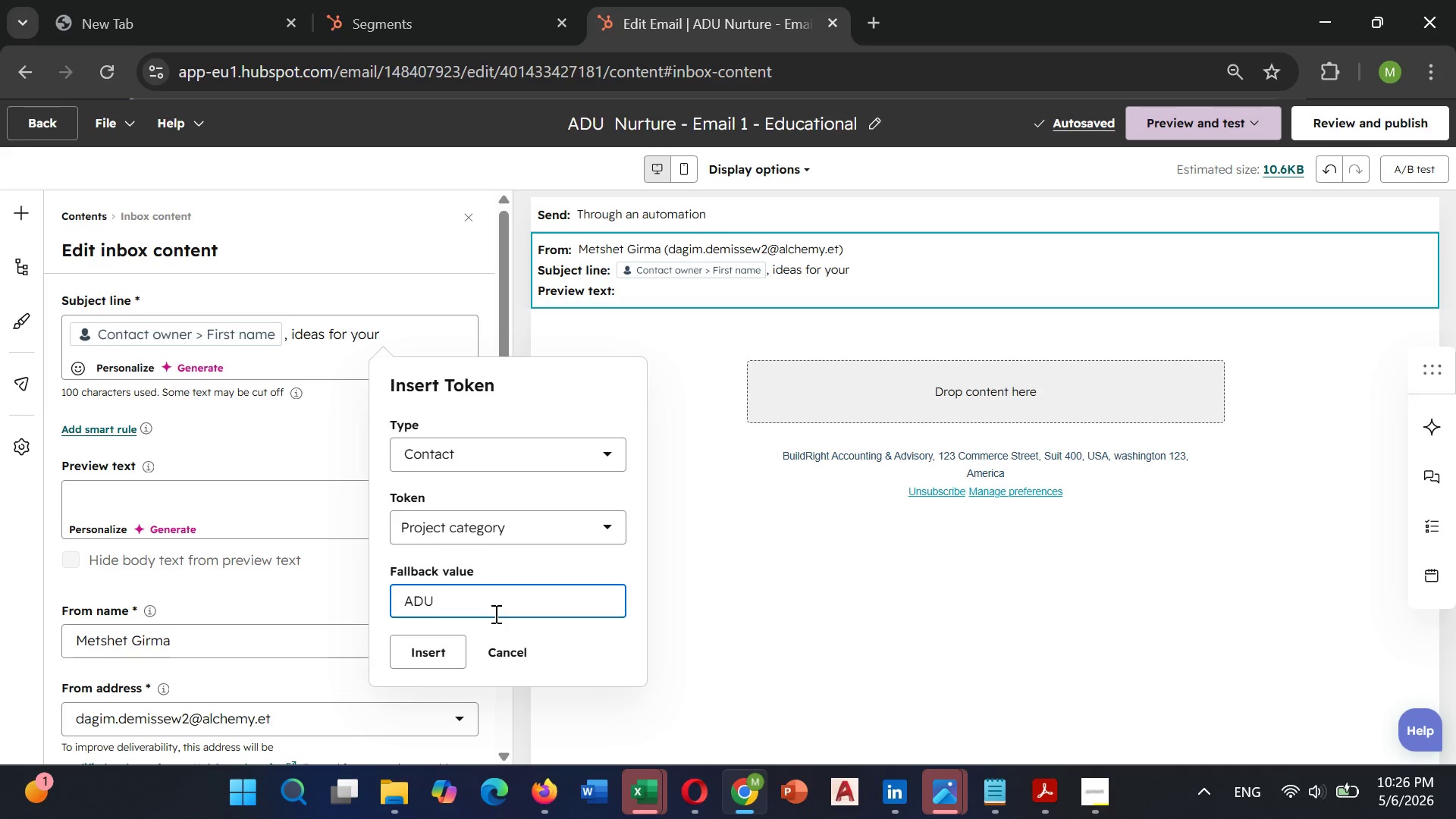 
left_click([456, 654])
 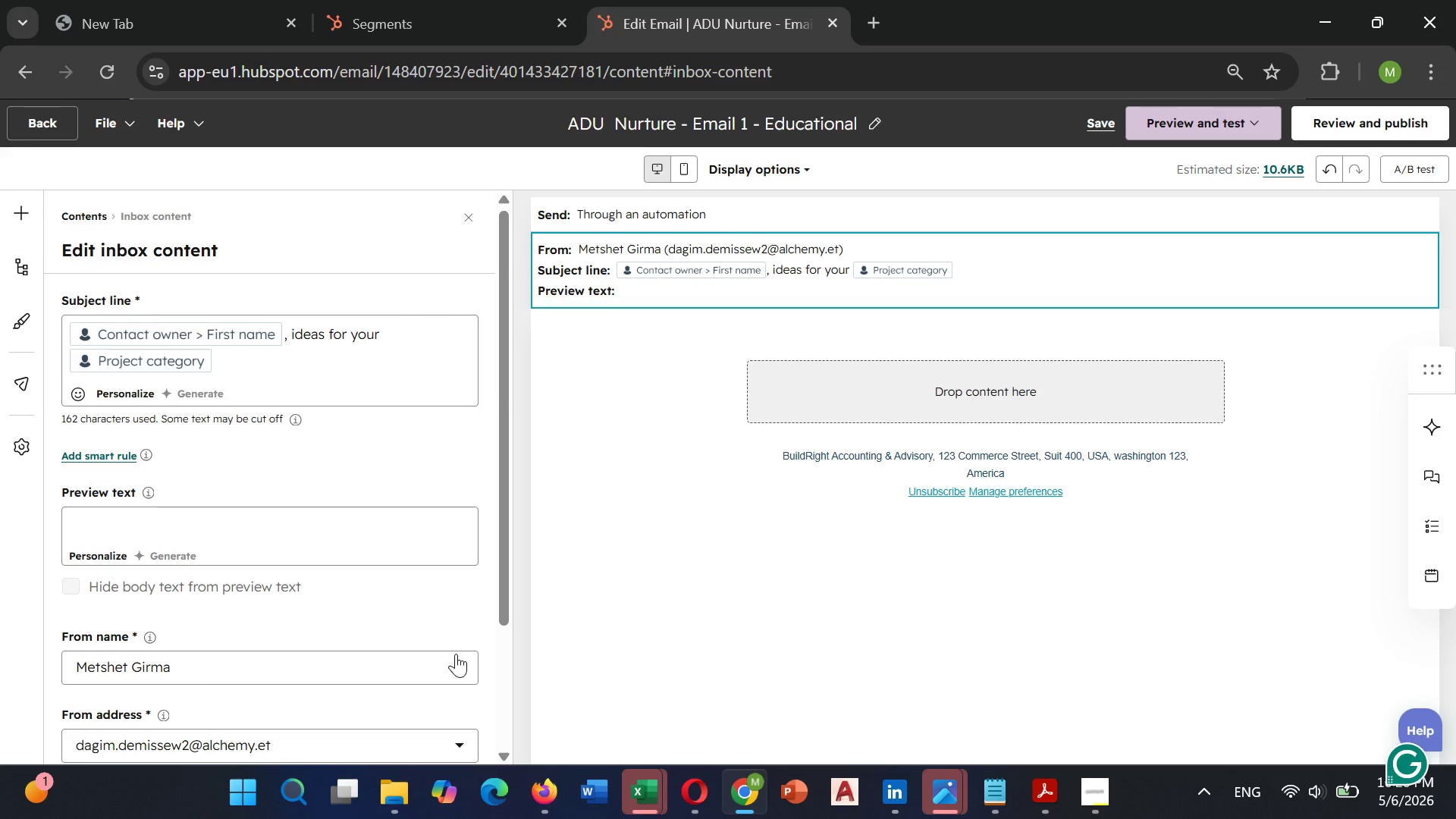 
type( project)
 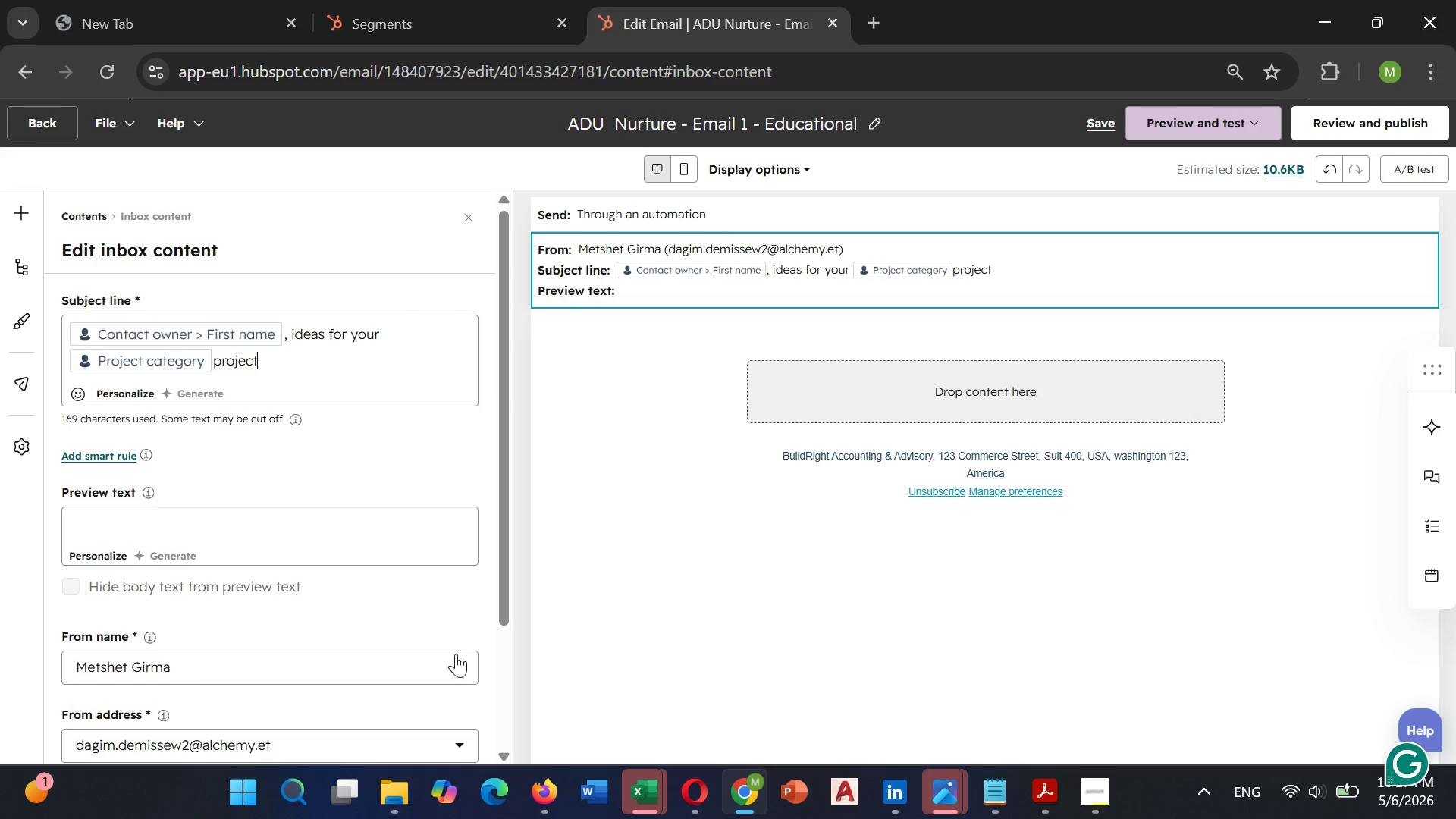 
key(ArrowLeft)
 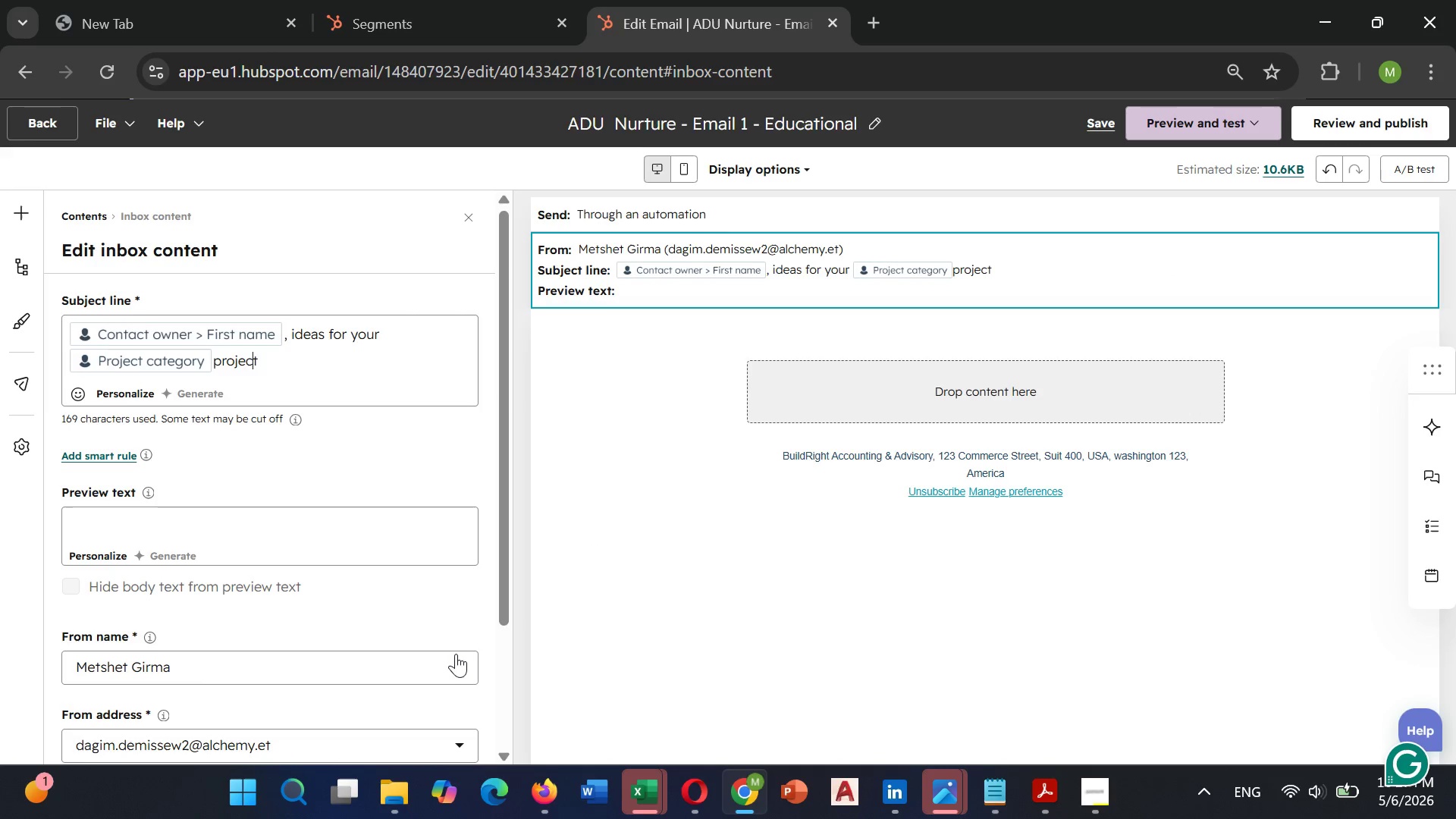 
key(ArrowLeft)
 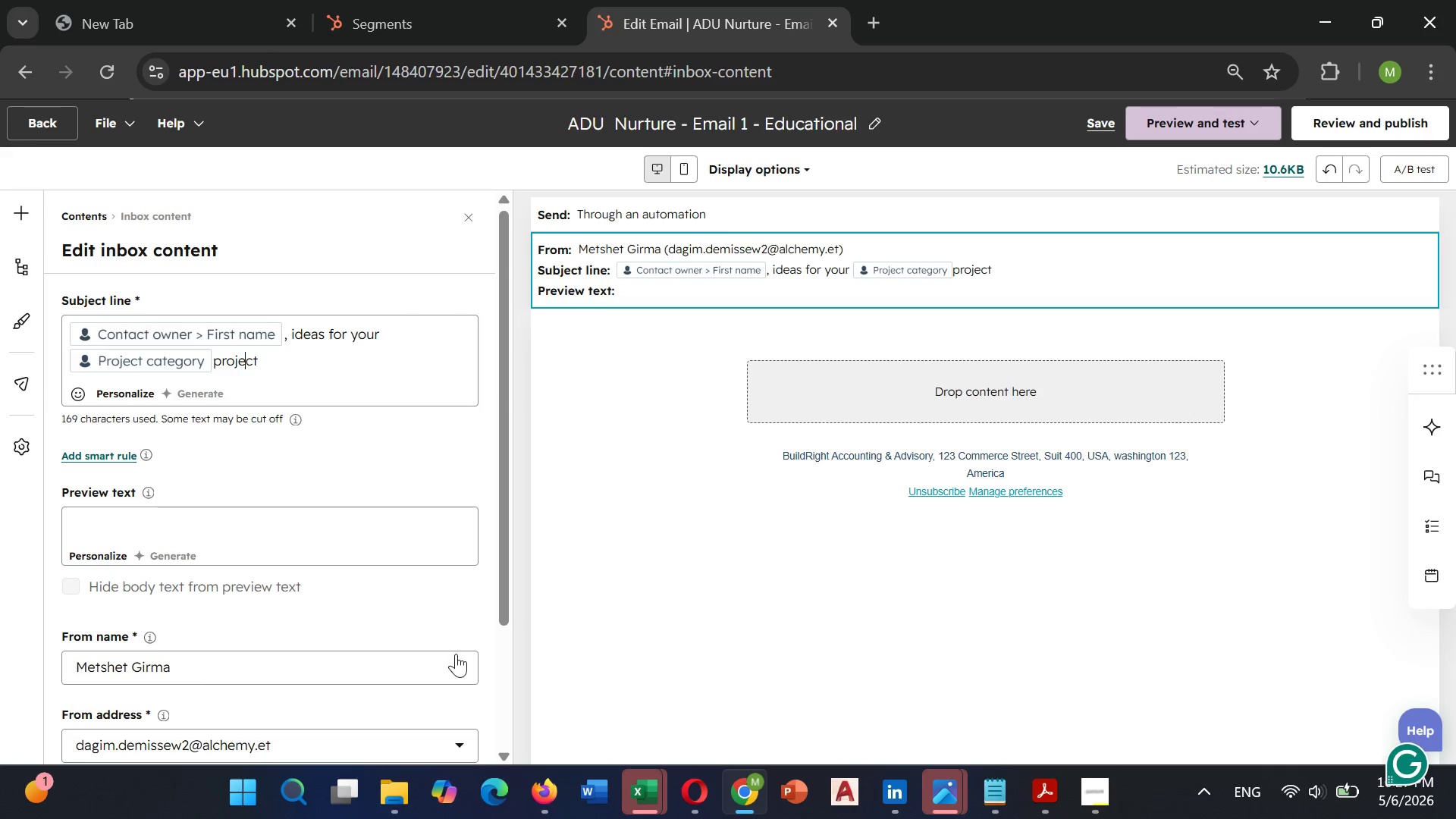 
key(ArrowLeft)
 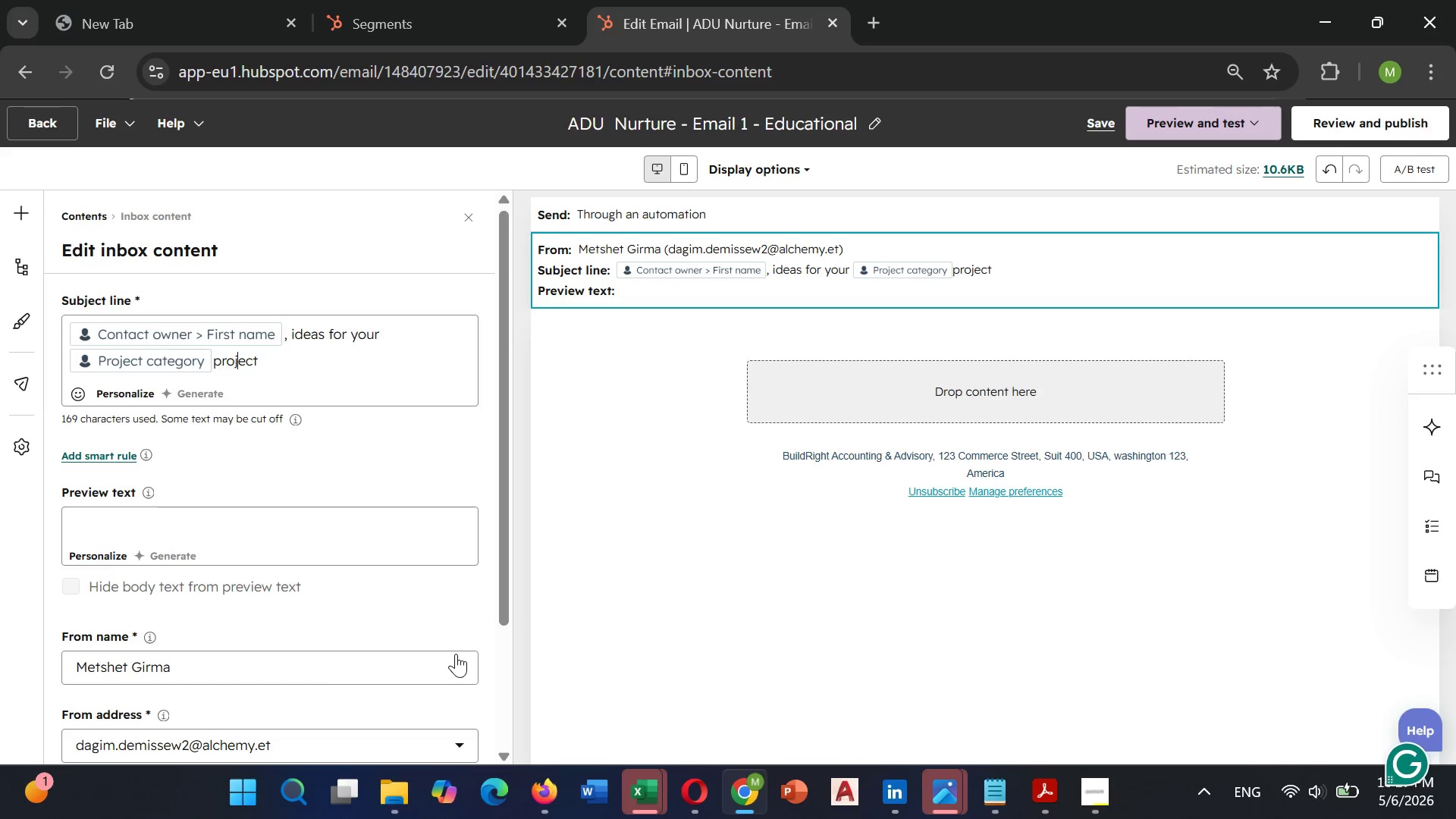 
key(ArrowLeft)
 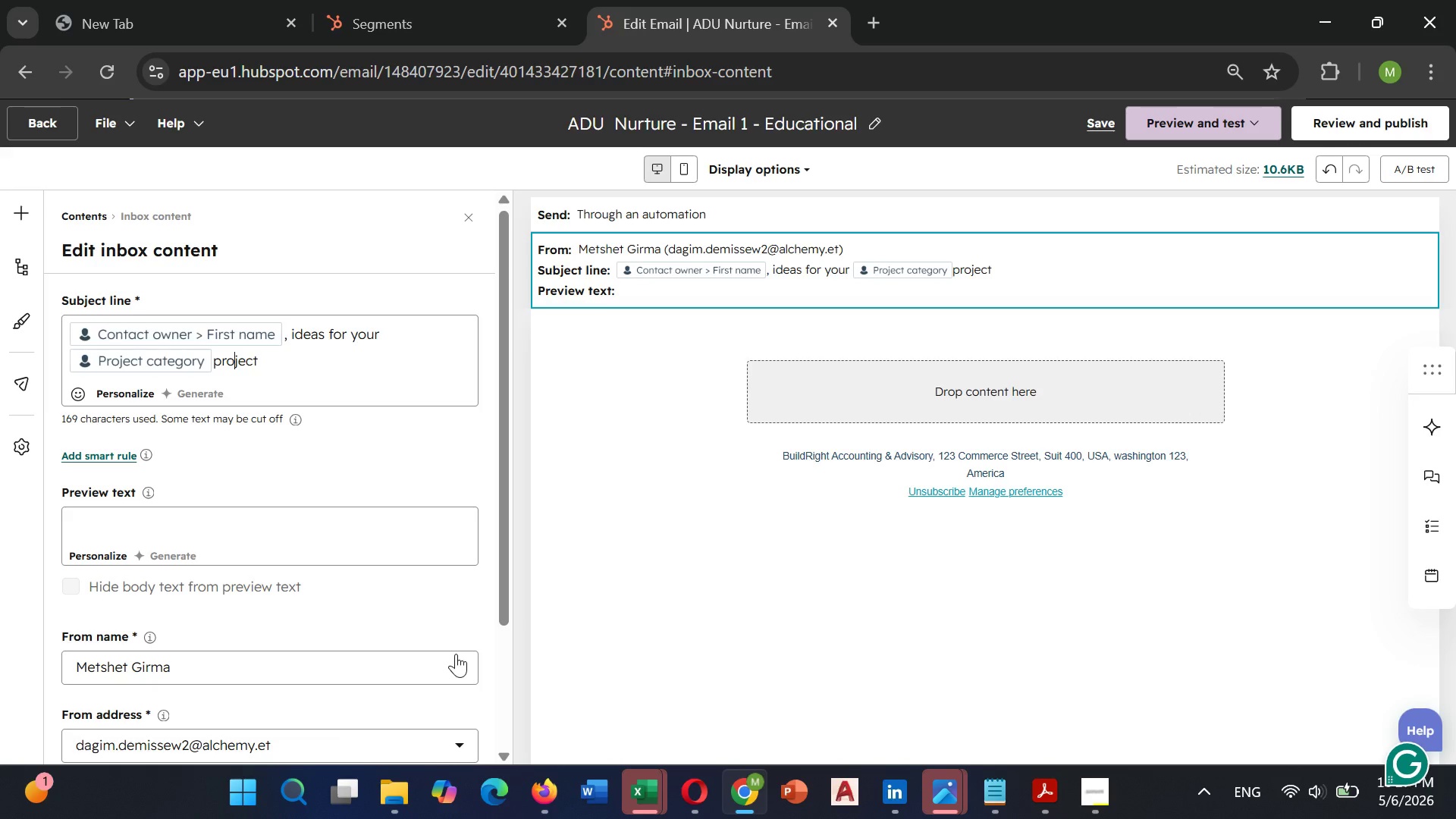 
key(ArrowLeft)
 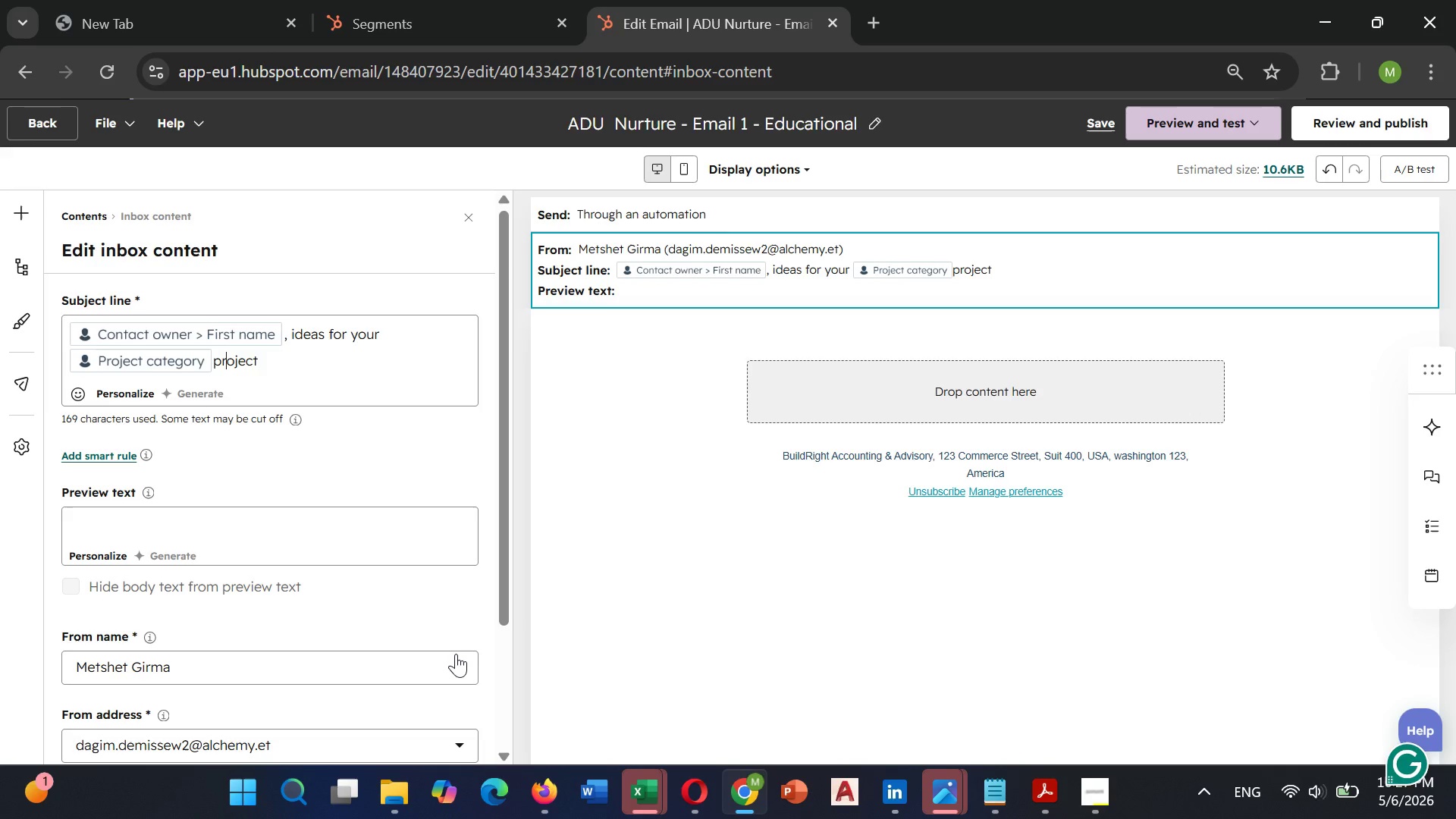 
key(ArrowLeft)
 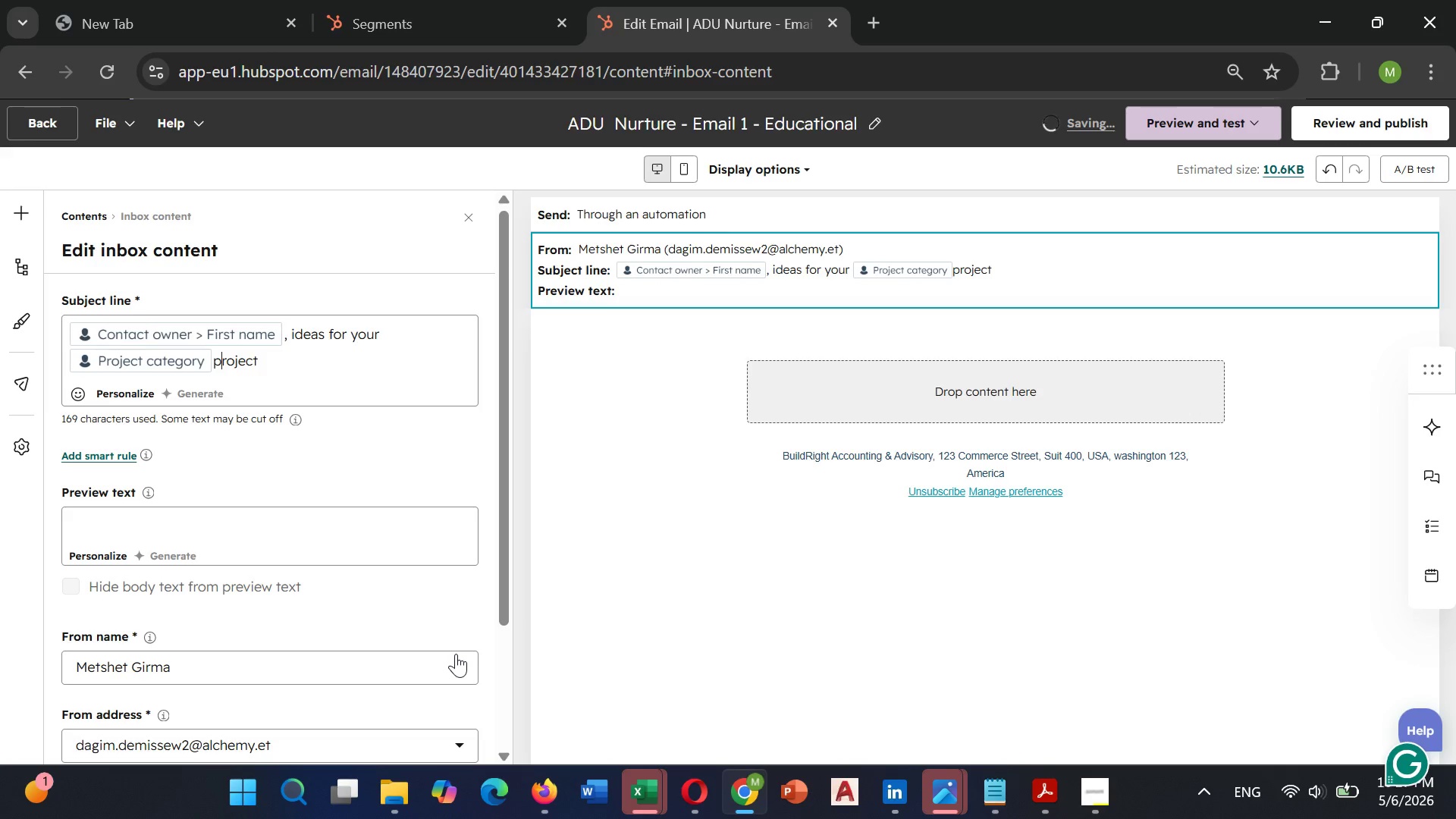 
key(ArrowLeft)
 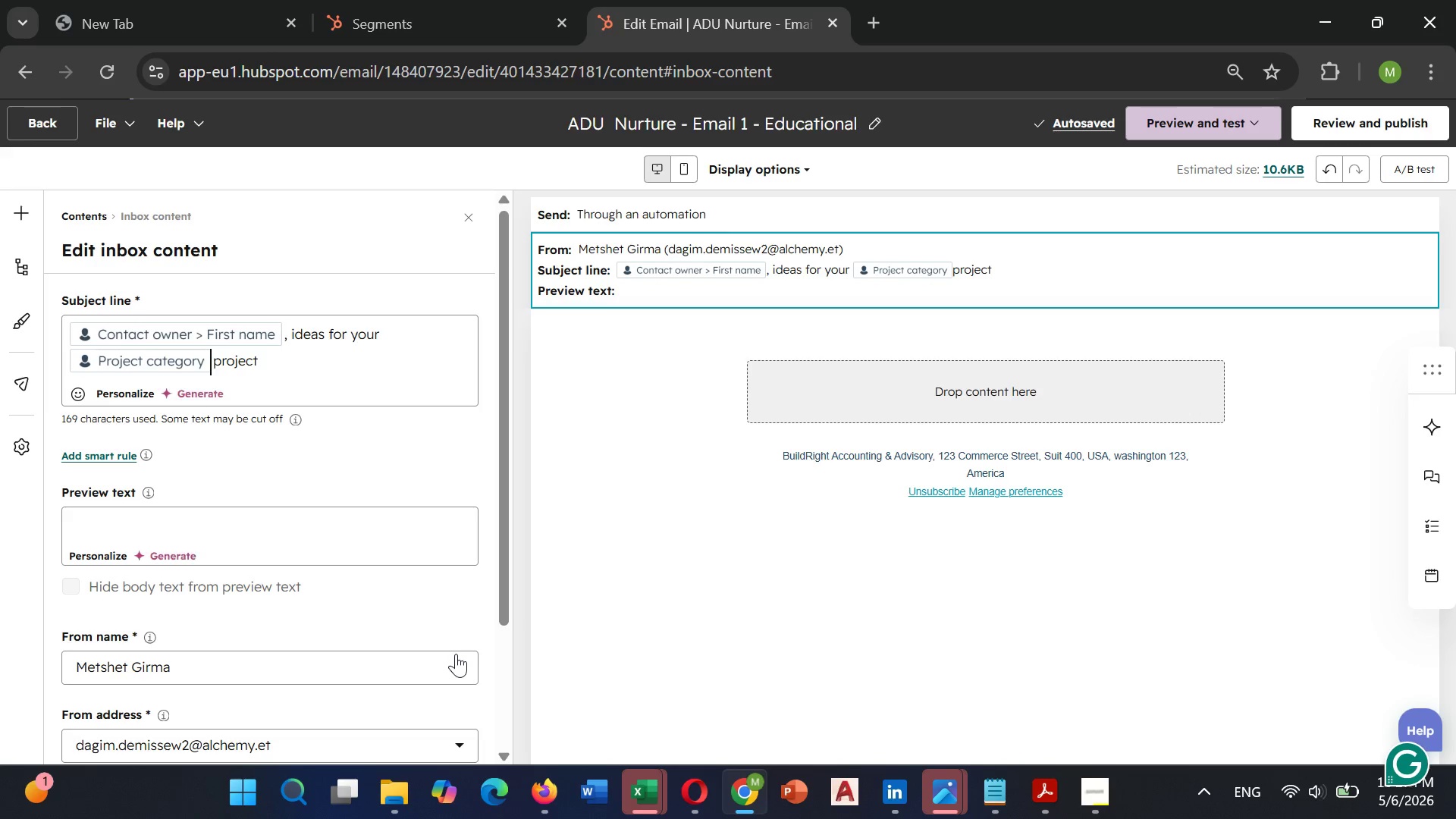 
key(Space)
 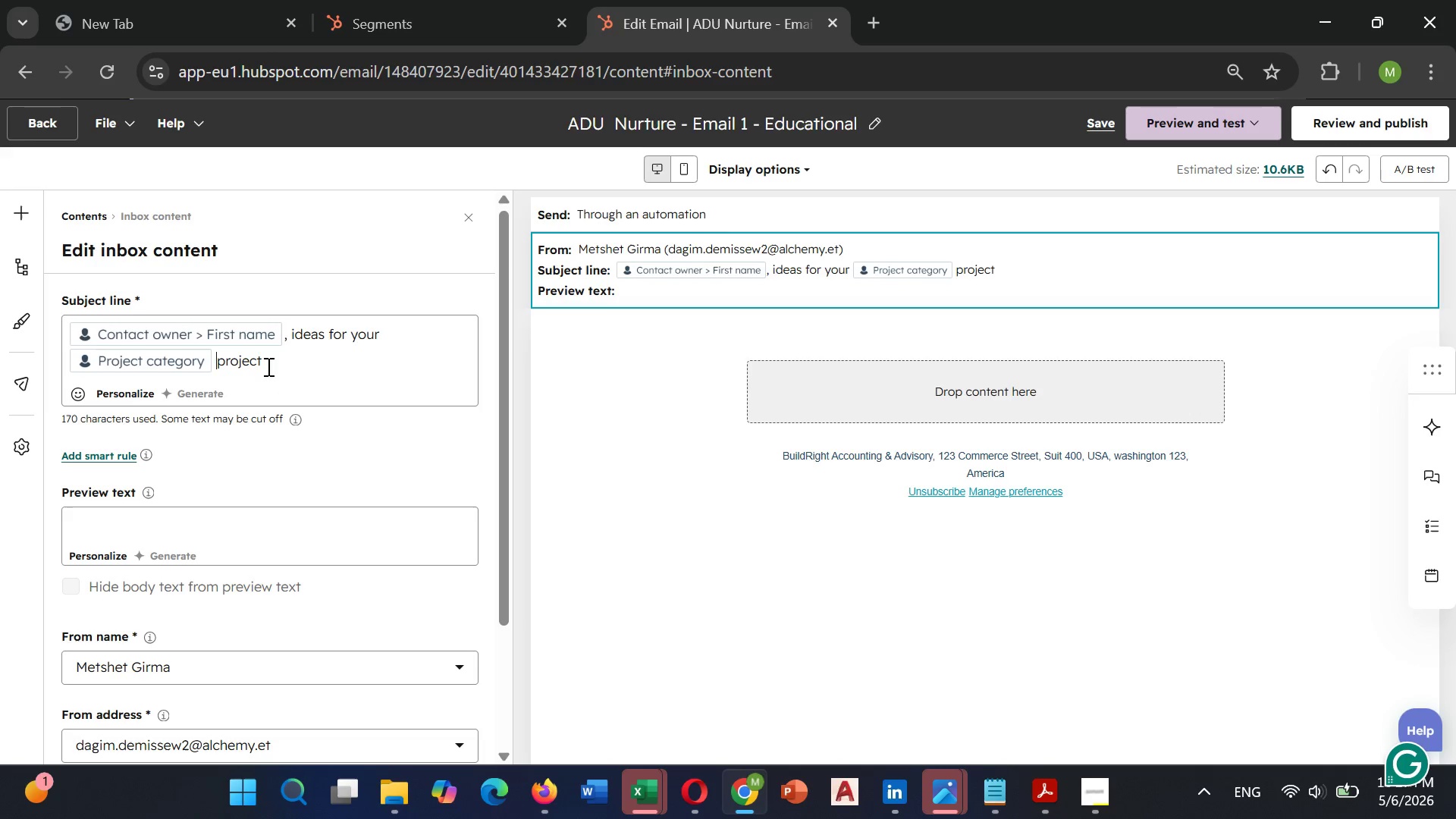 
left_click([265, 360])
 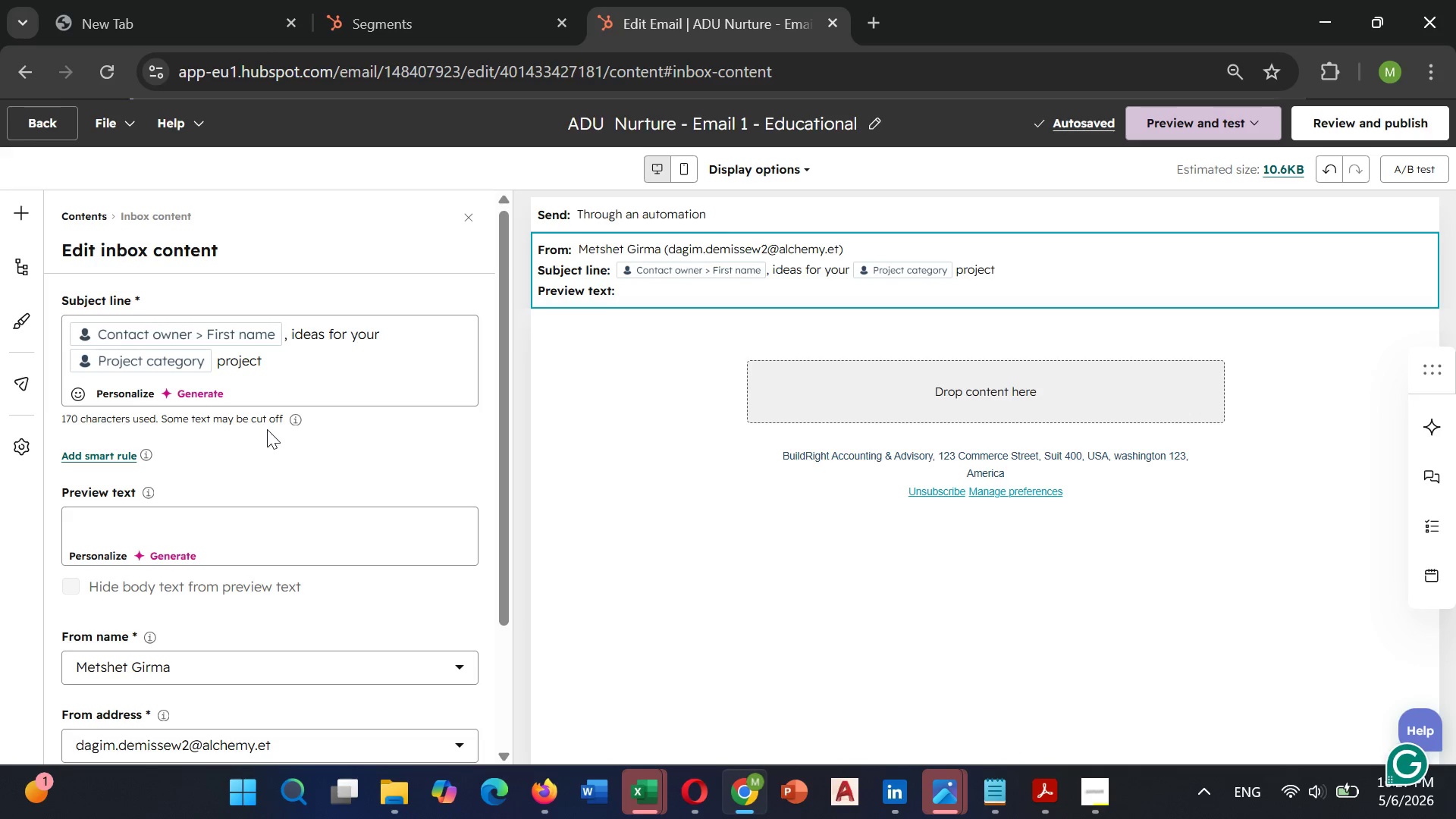 
left_click([173, 526])
 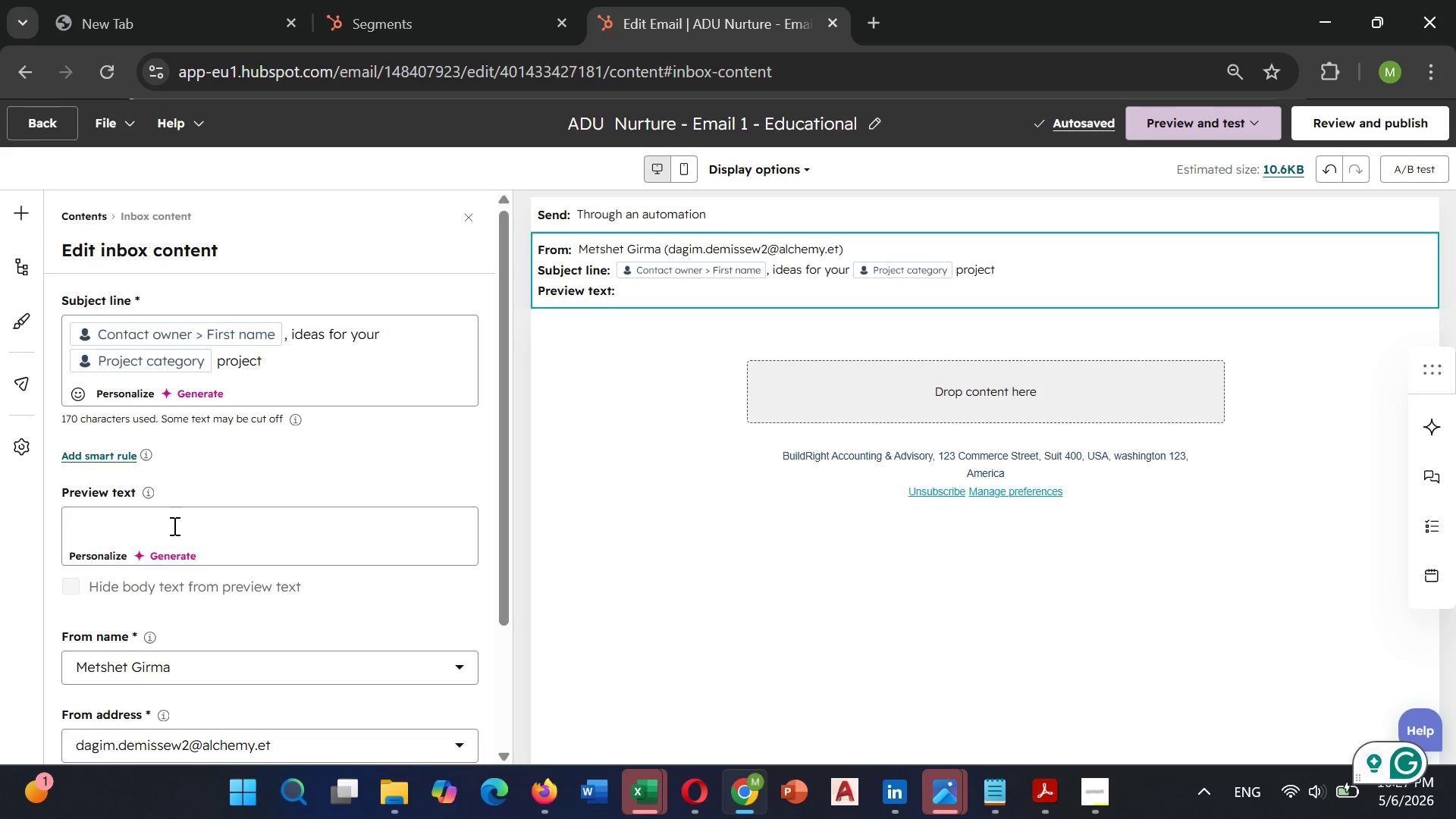 
type(See what;)
key(Backspace)
type('s possin)
key(Backspace)
type(ble )
 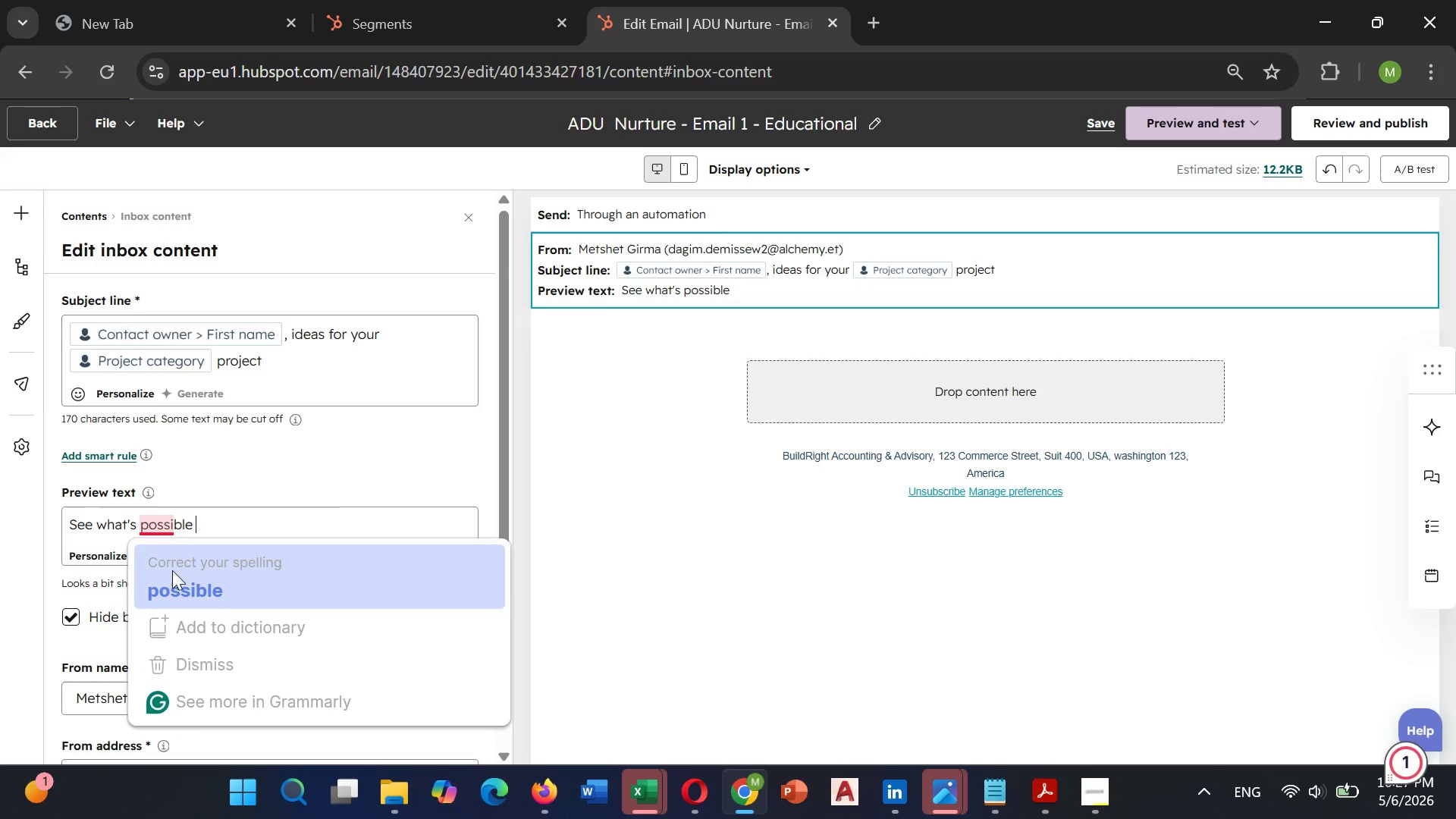 
left_click([171, 572])
 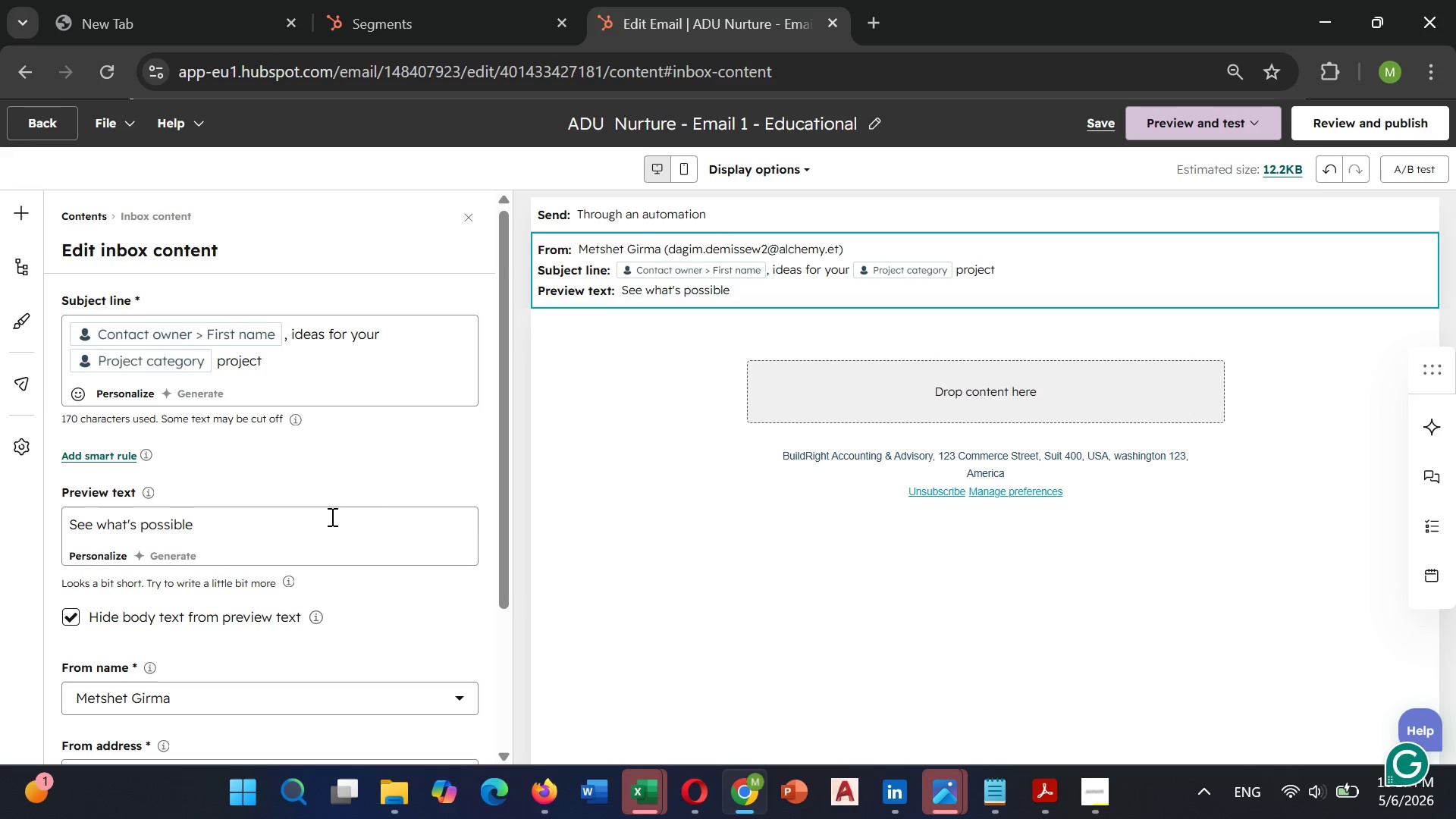 
type(at )
 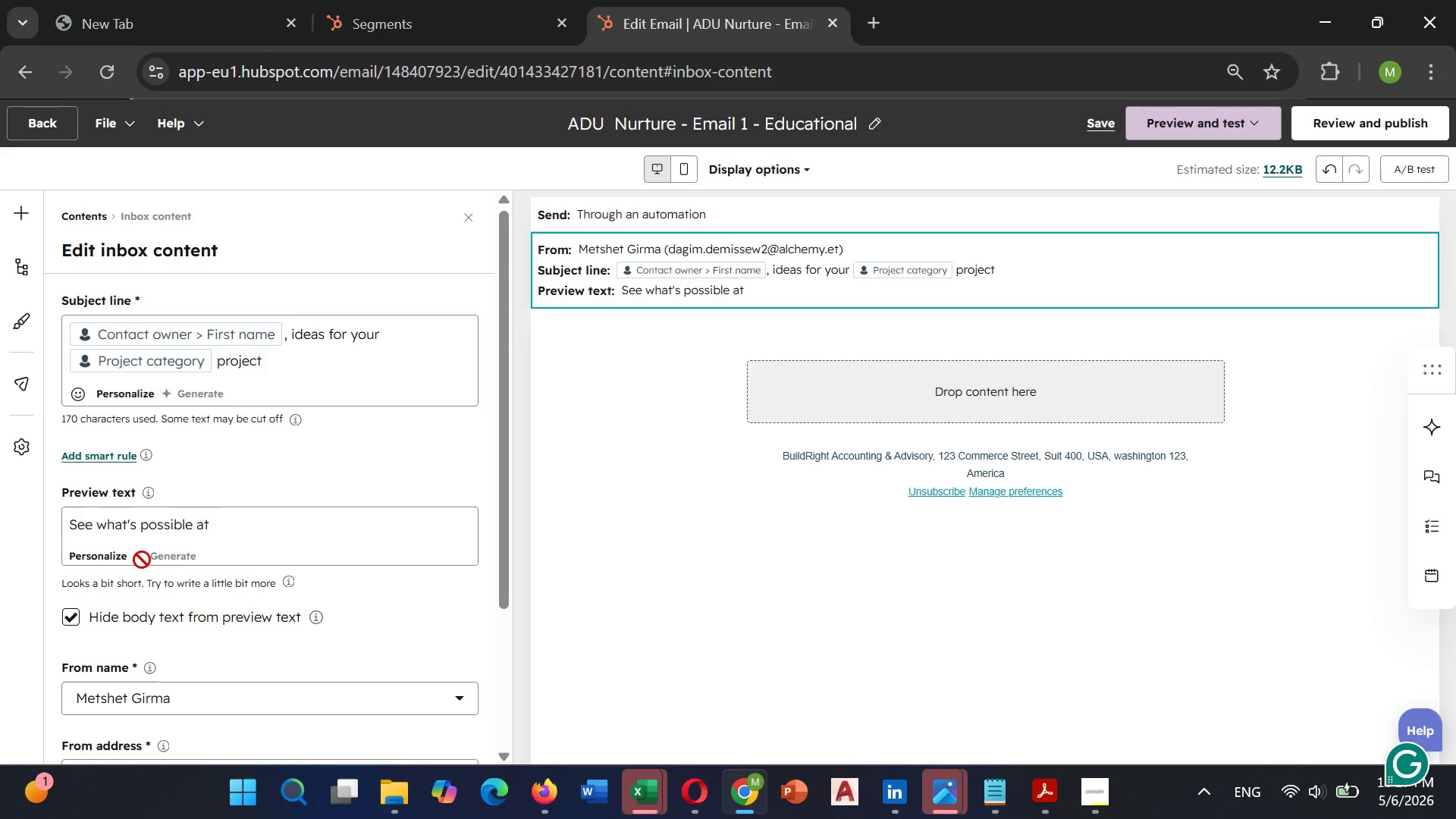 
left_click([92, 562])
 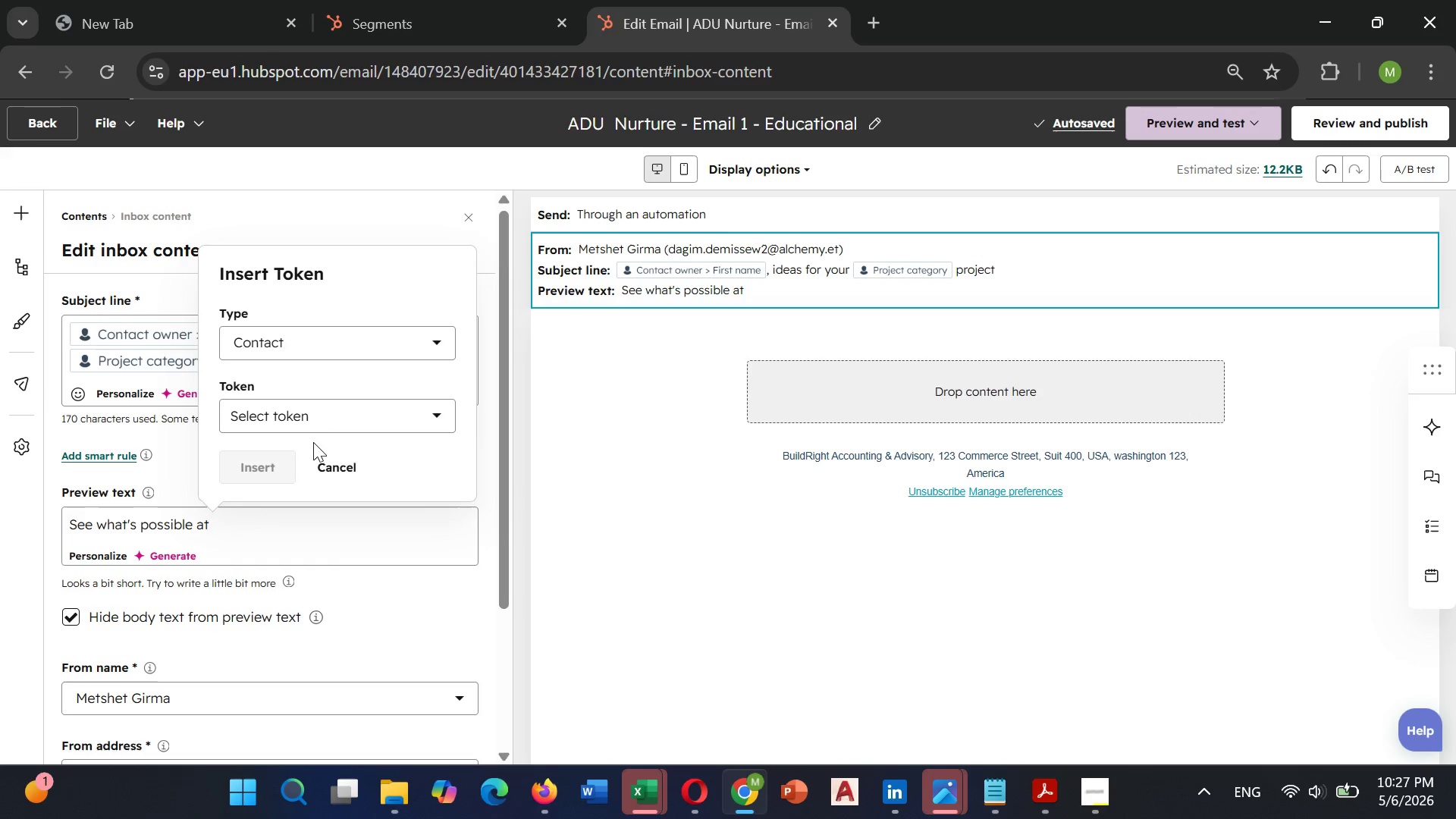 
left_click([331, 413])
 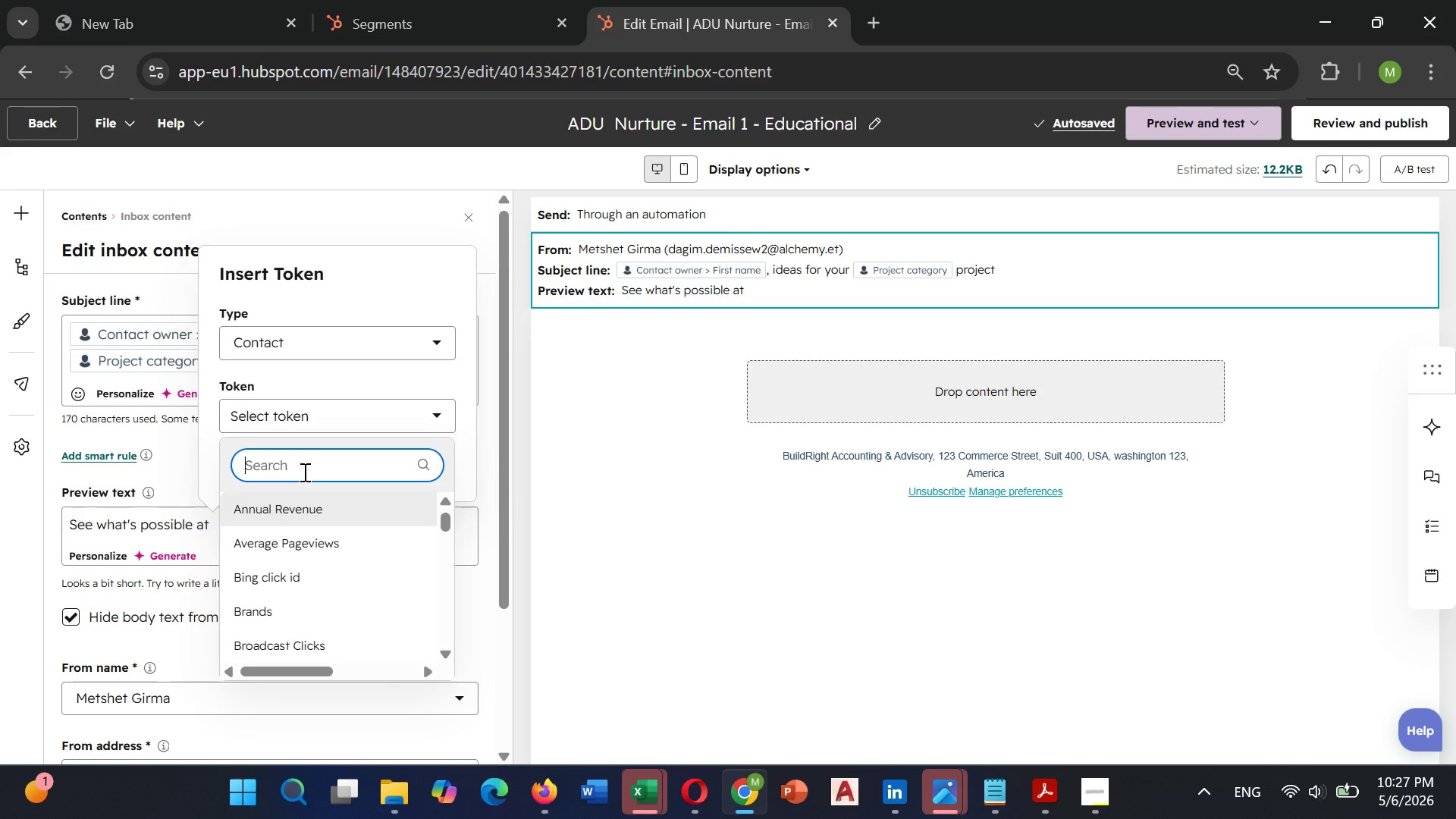 
type(prop)
 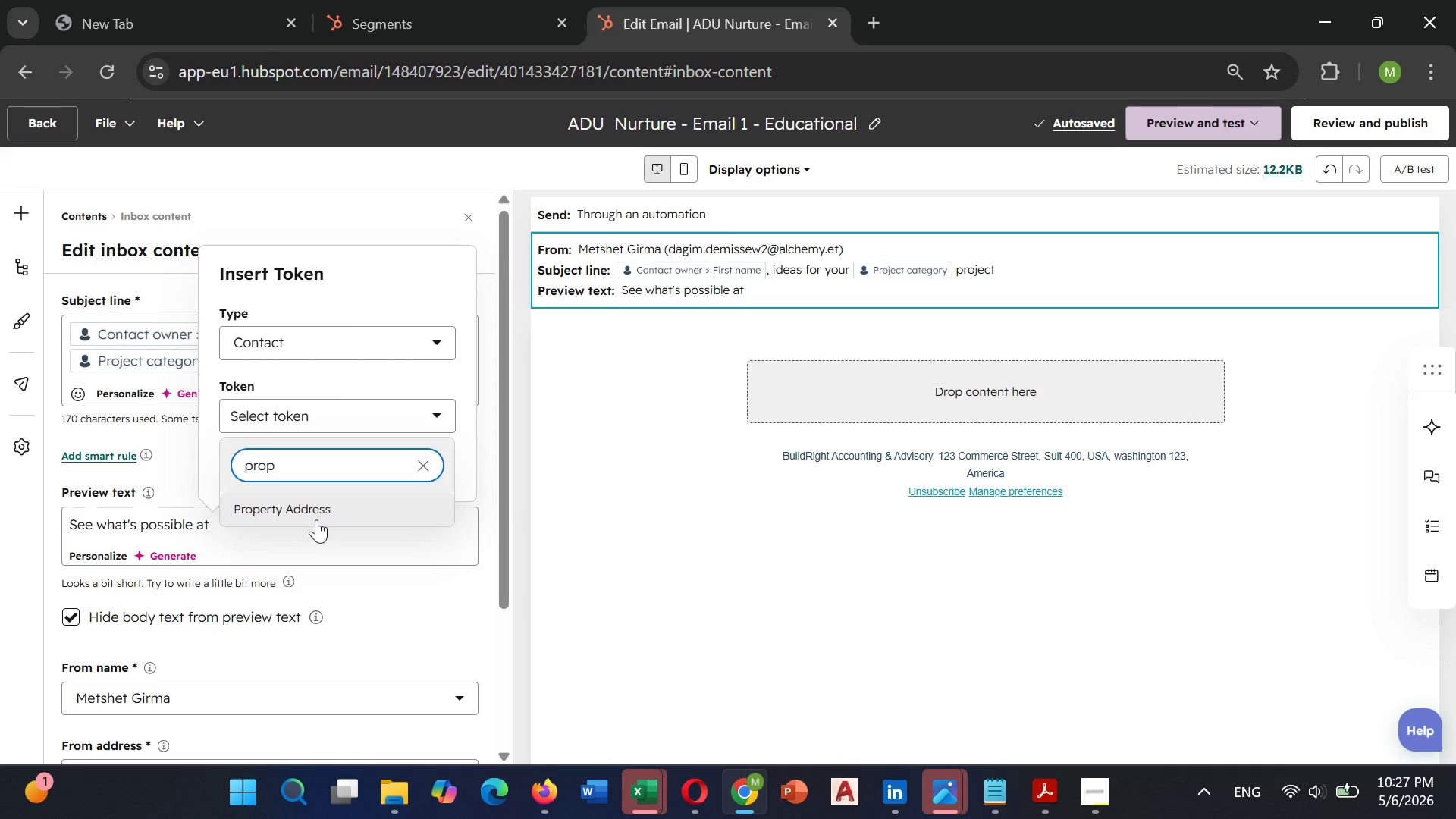 
left_click([324, 497])
 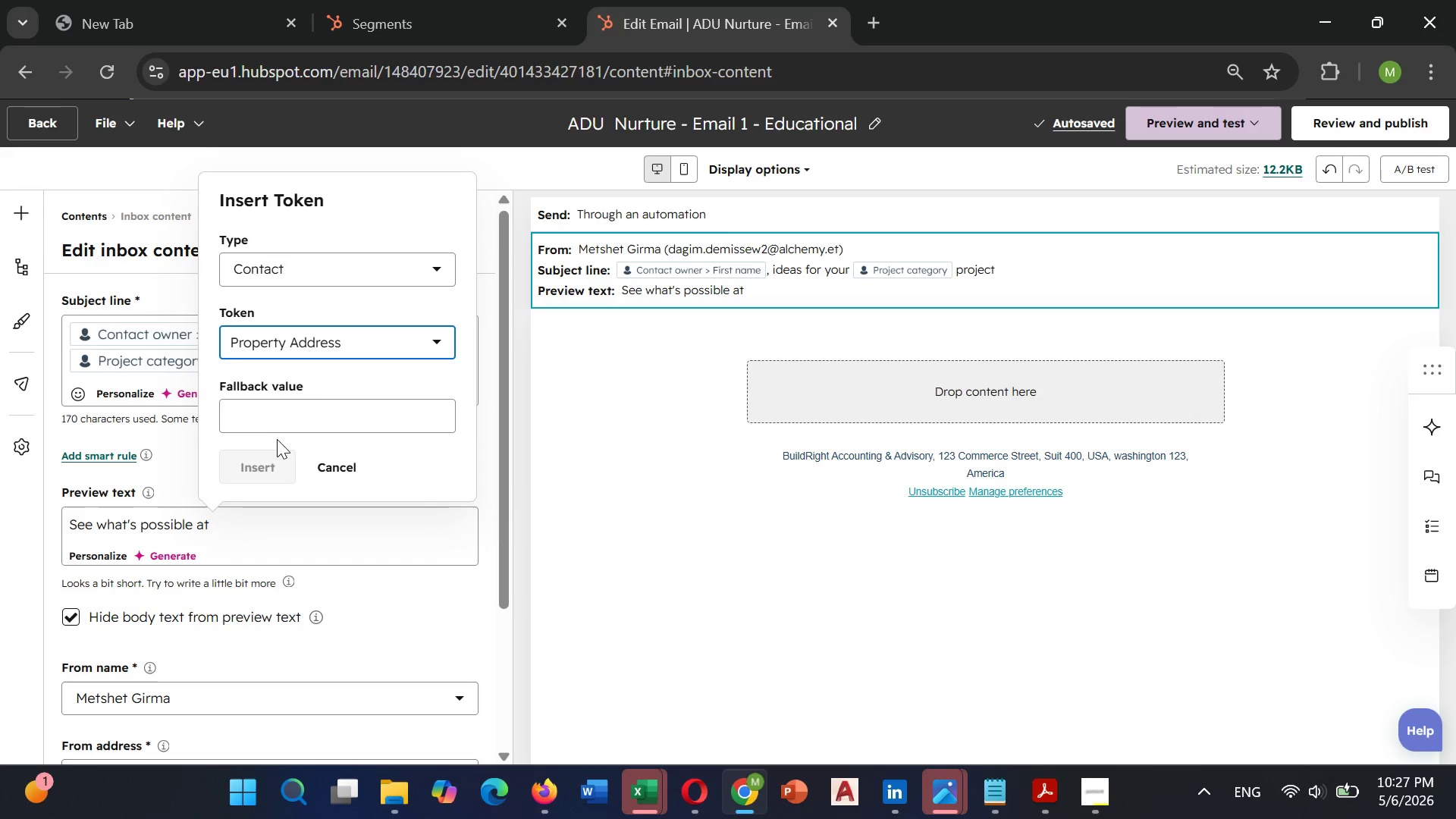 
left_click([281, 429])
 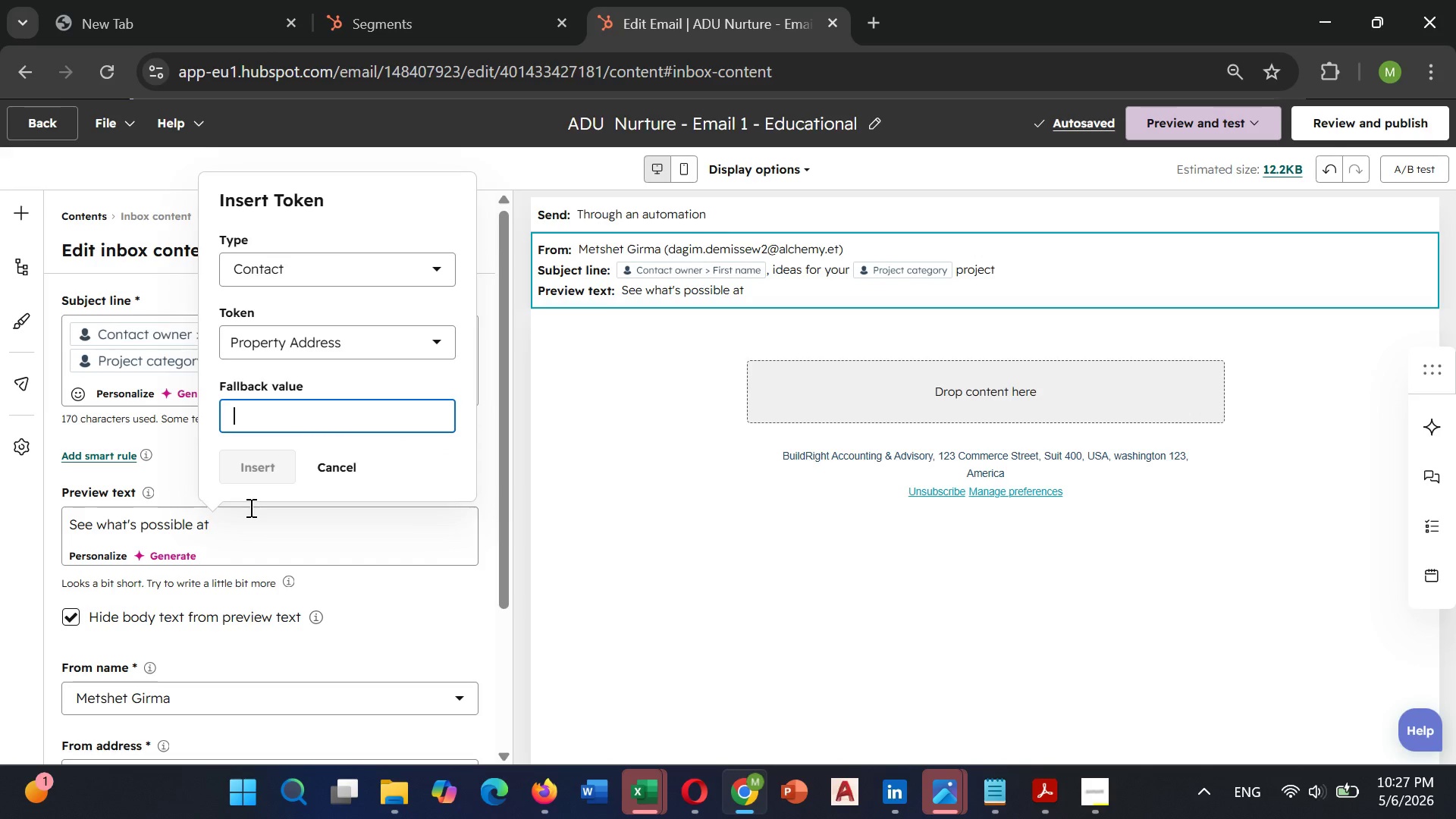 
type(Adreess)
 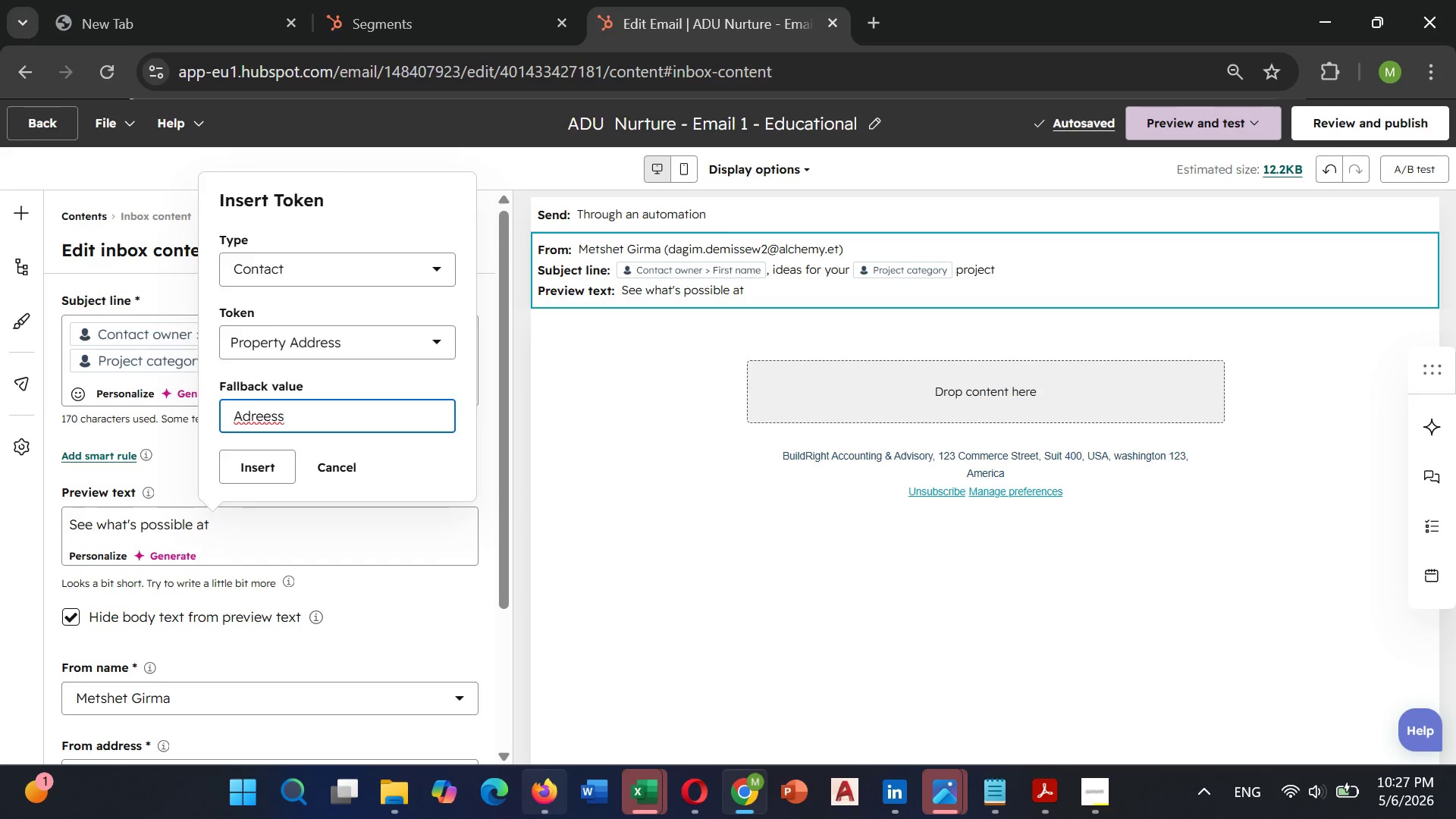 
left_click([564, 693])
 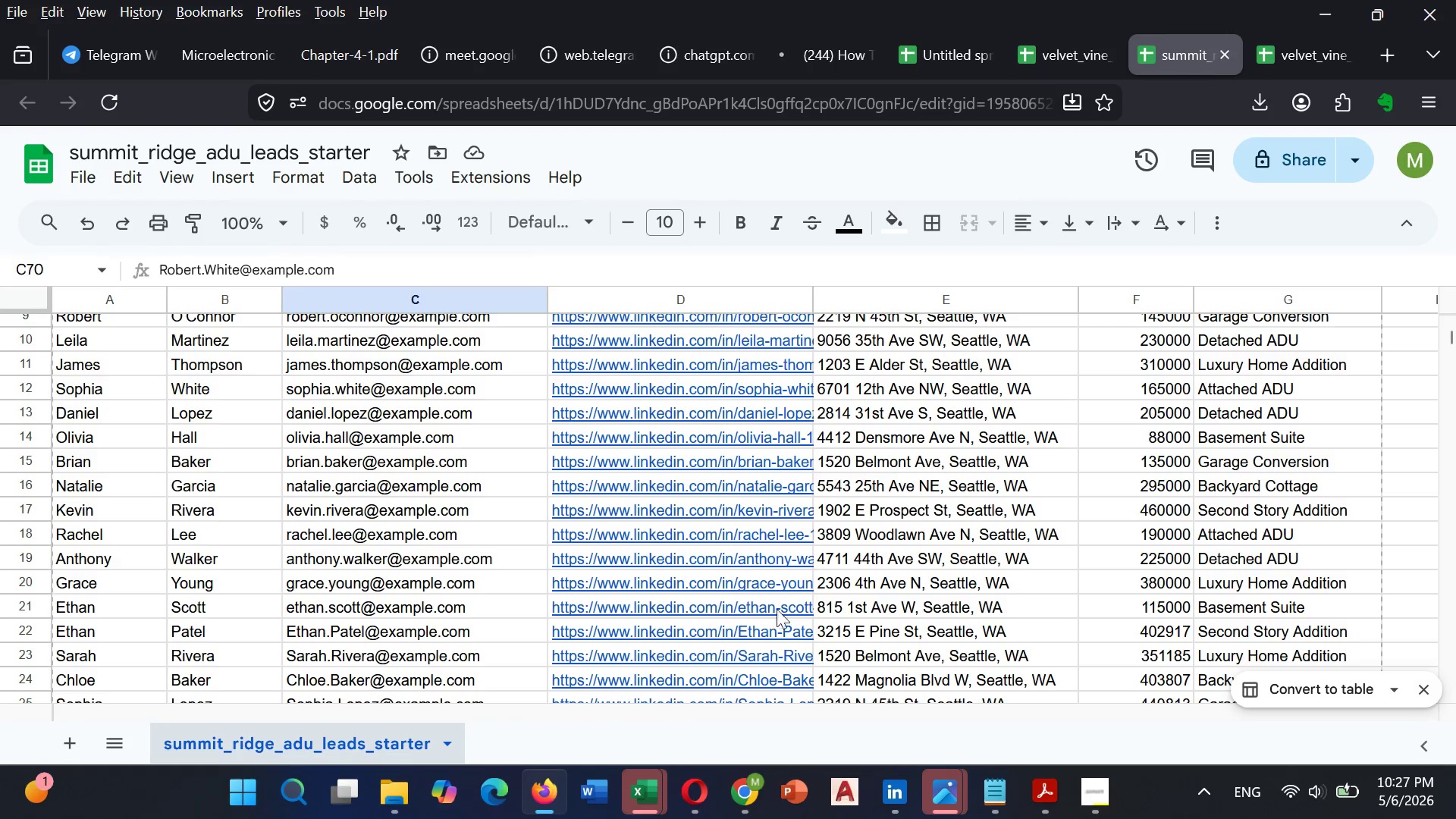 
scroll: coordinate [810, 580], scroll_direction: up, amount: 3.0
 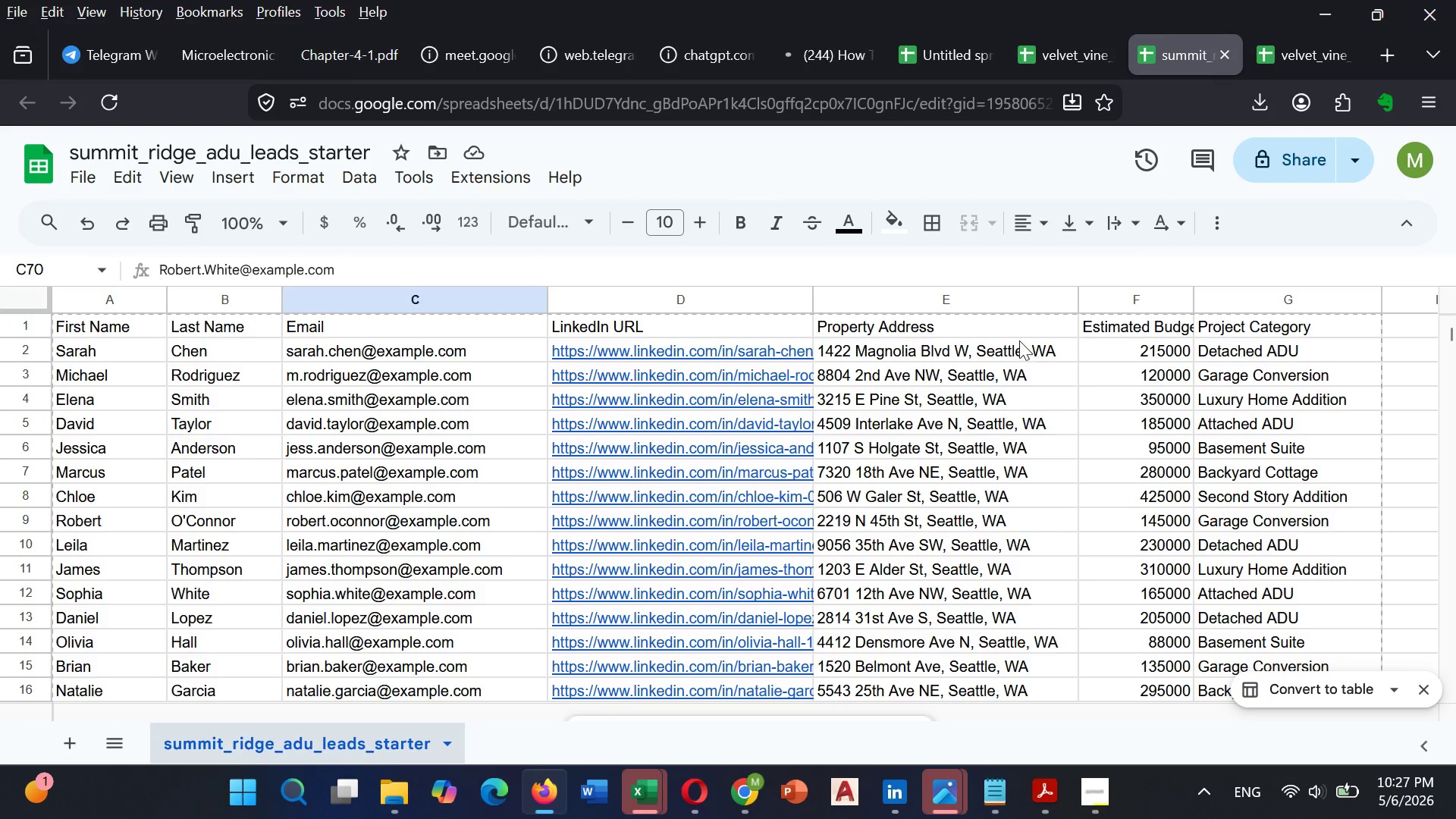 
double_click([1004, 344])
 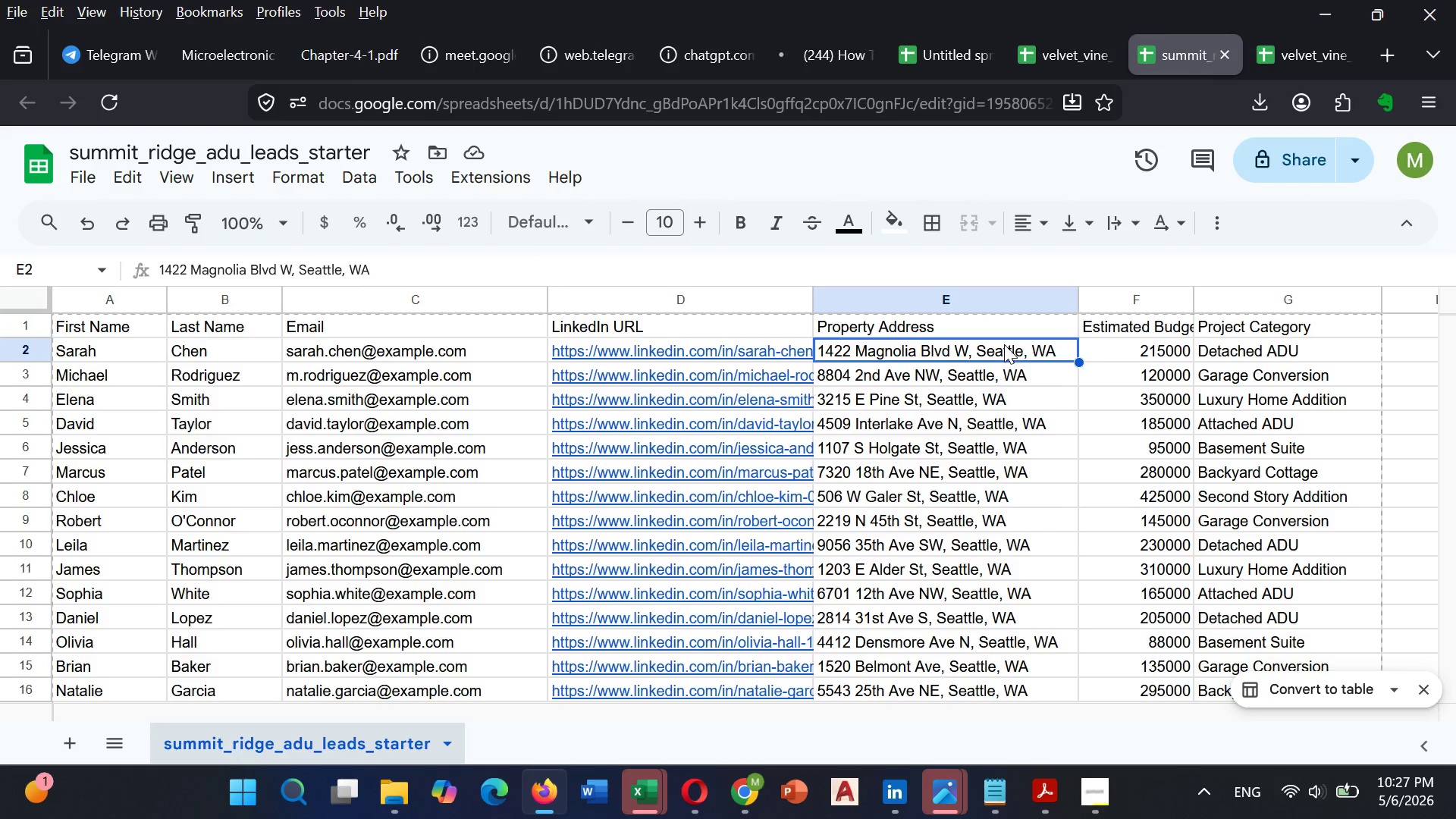 
triple_click([1004, 344])
 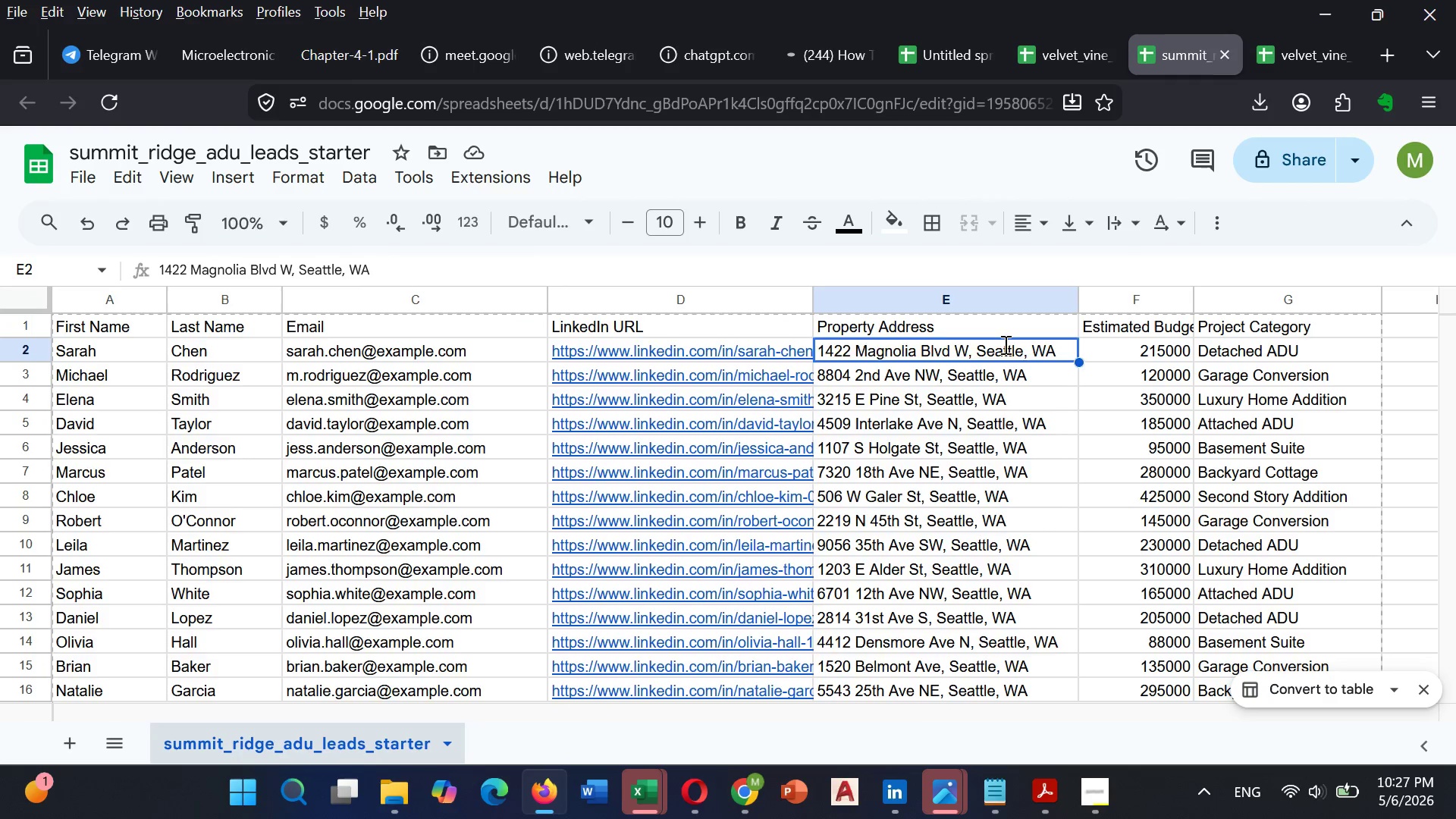 
triple_click([1004, 344])
 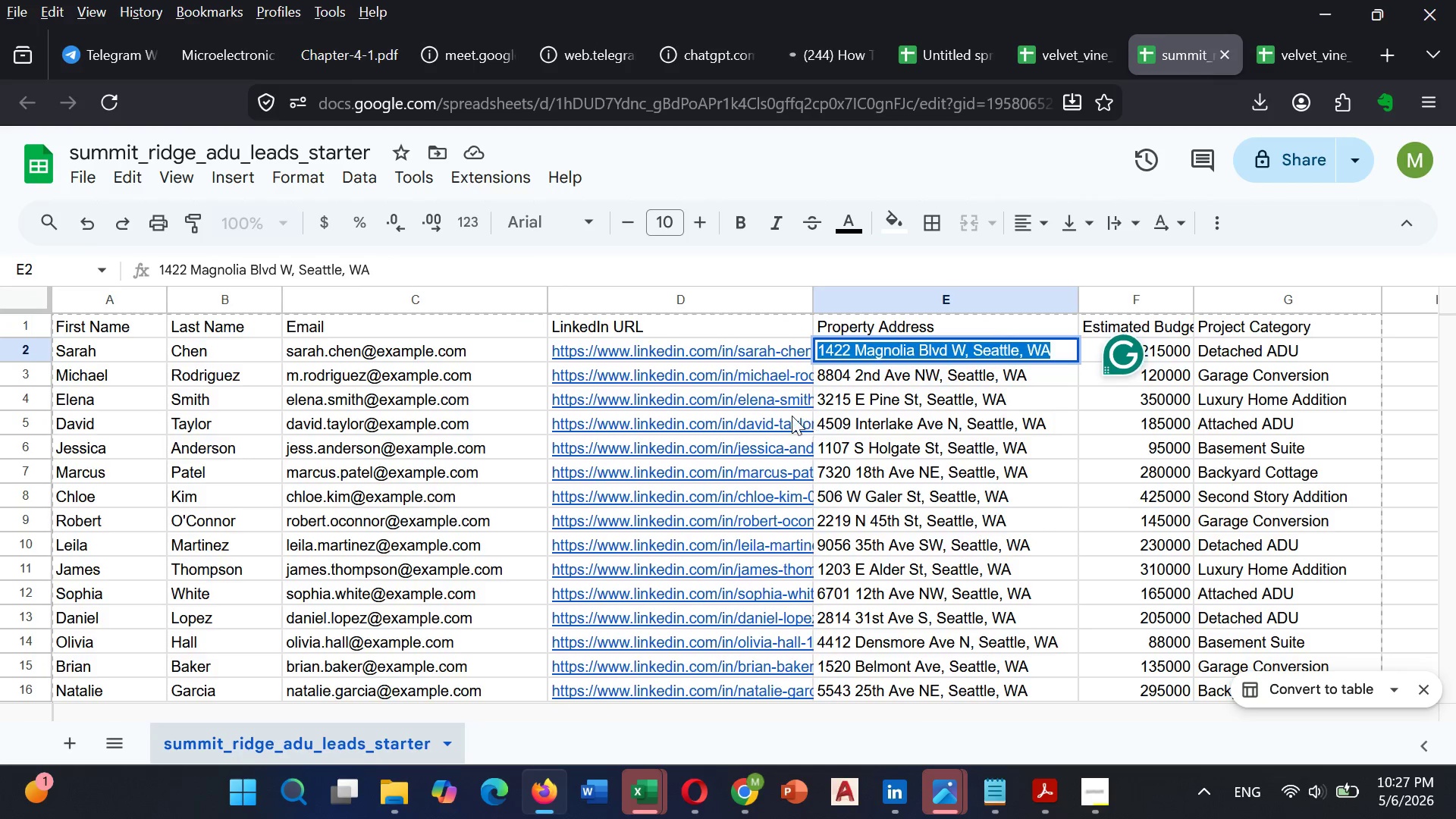 
key(Control+ControlLeft)
 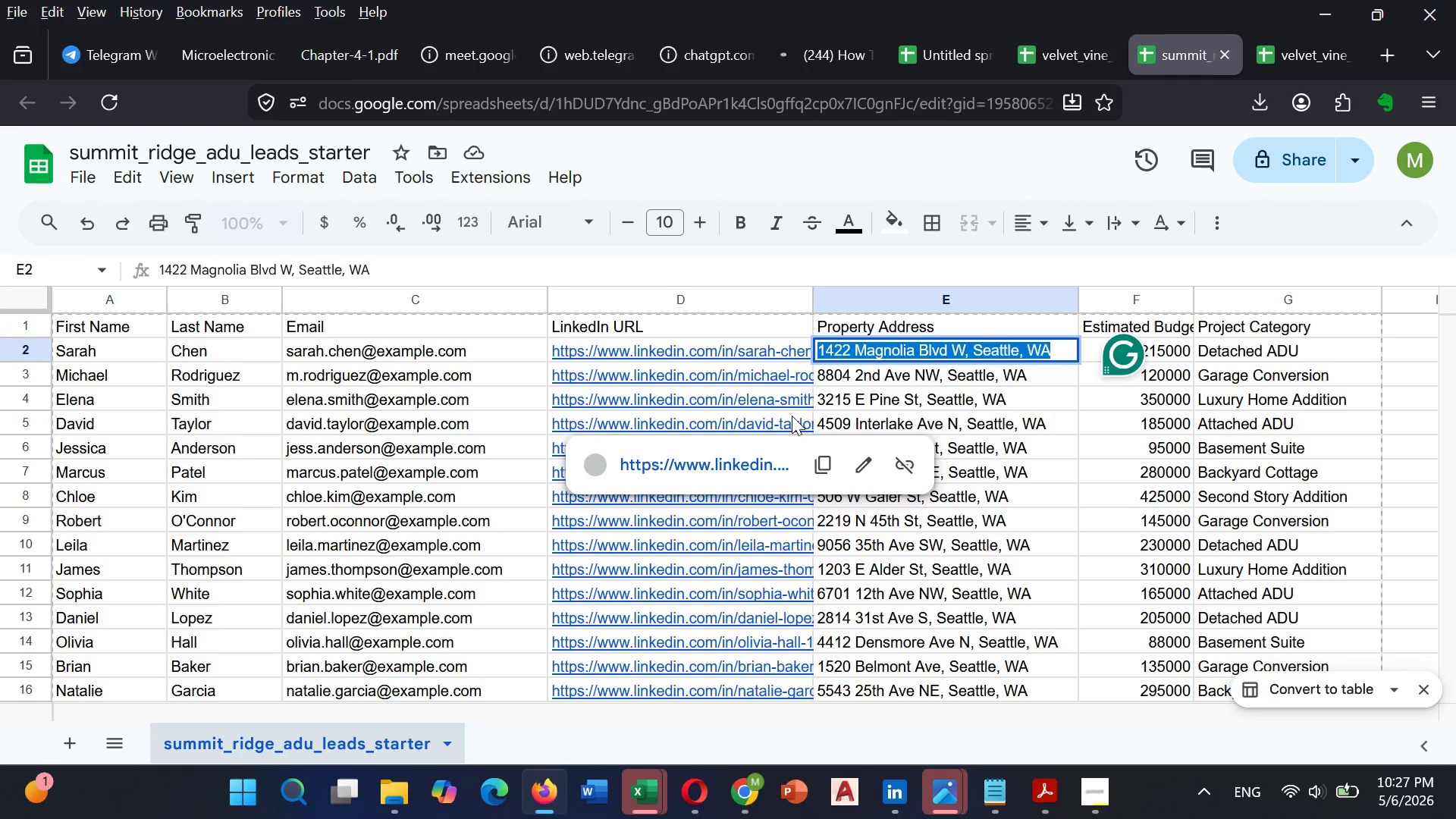 
key(Control+C)
 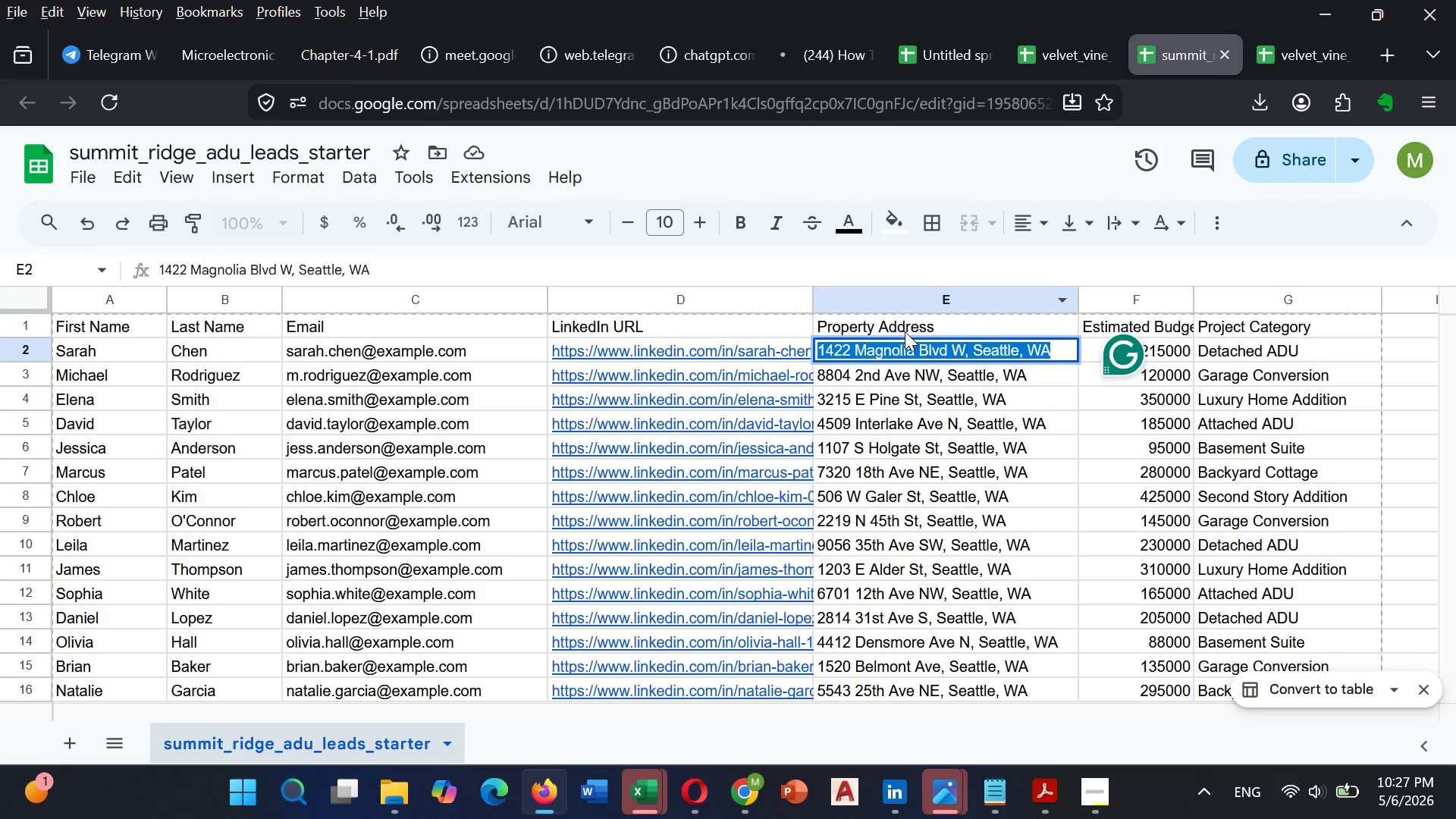 
key(Control+C)
 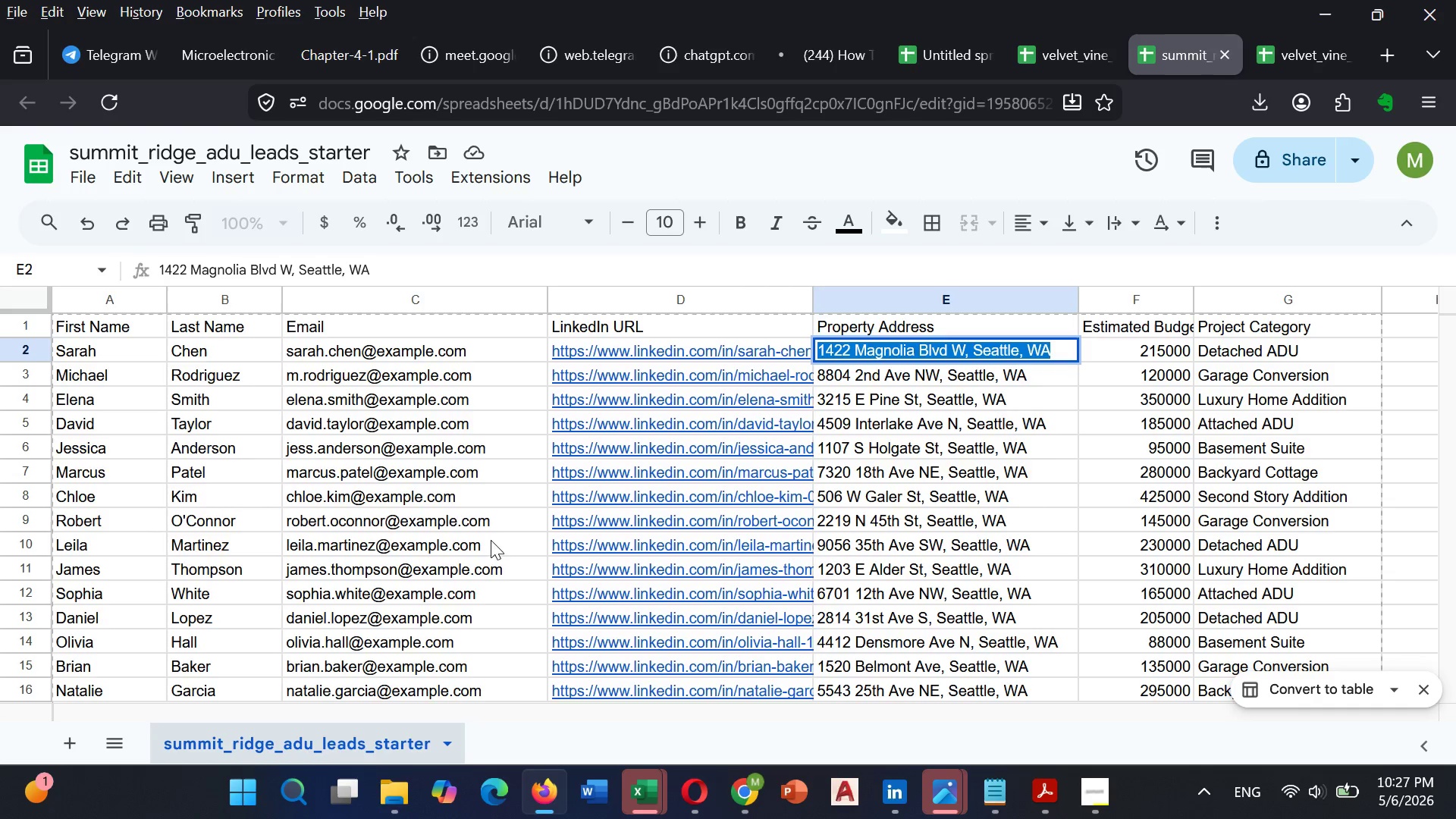 
mouse_move([736, 764])
 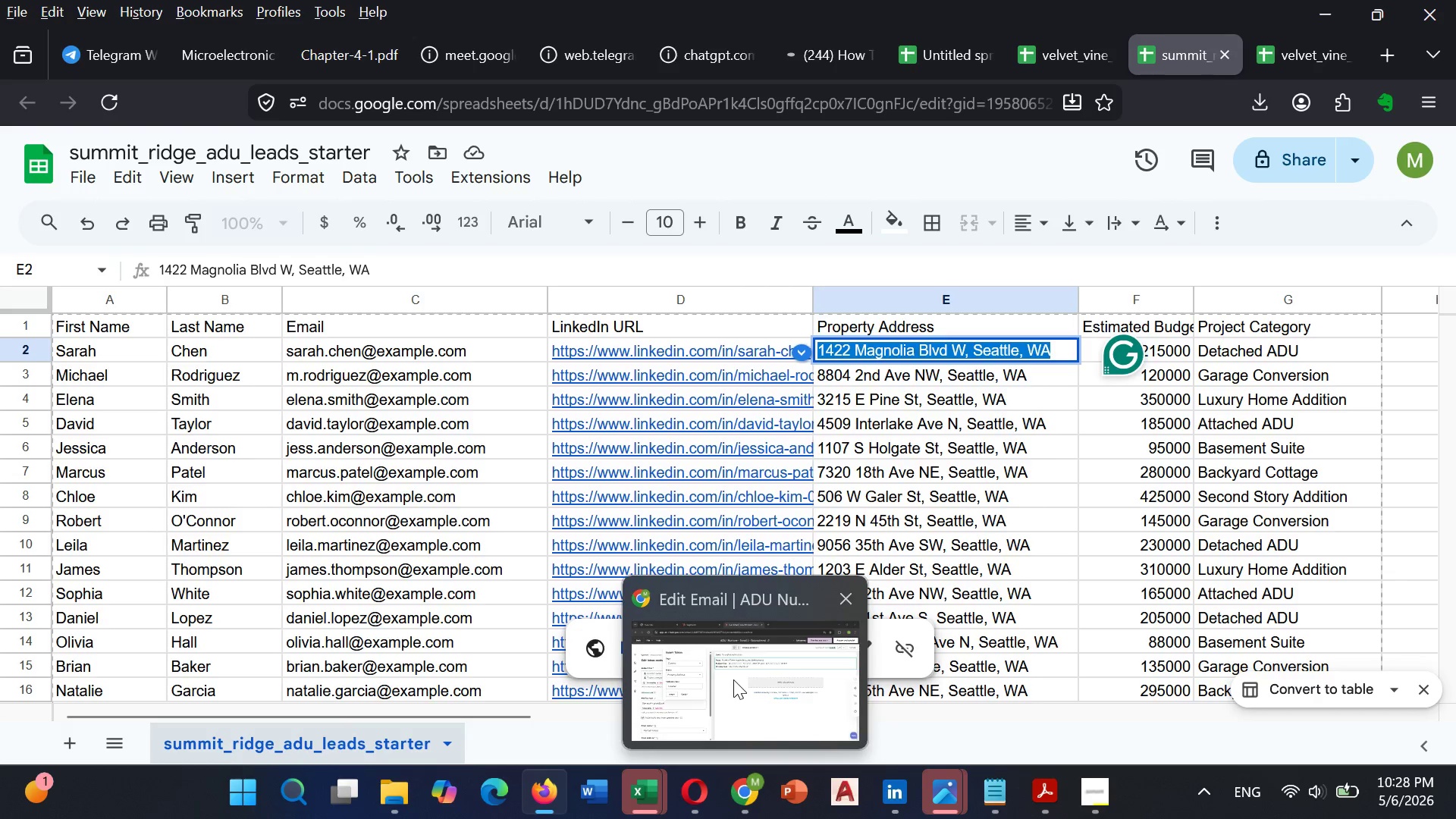 
left_click([733, 679])
 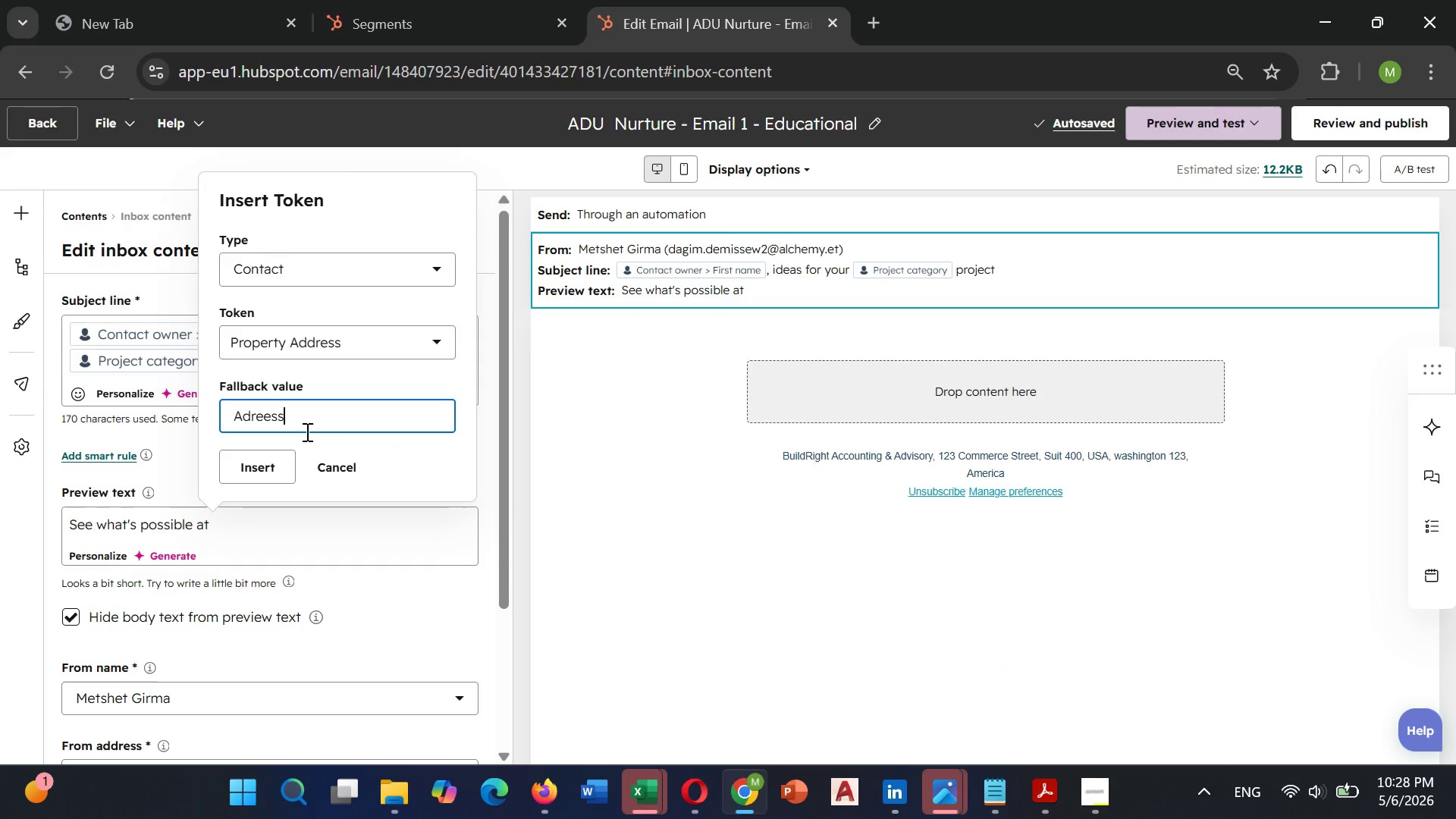 
hold_key(key=Backspace, duration=0.8)
 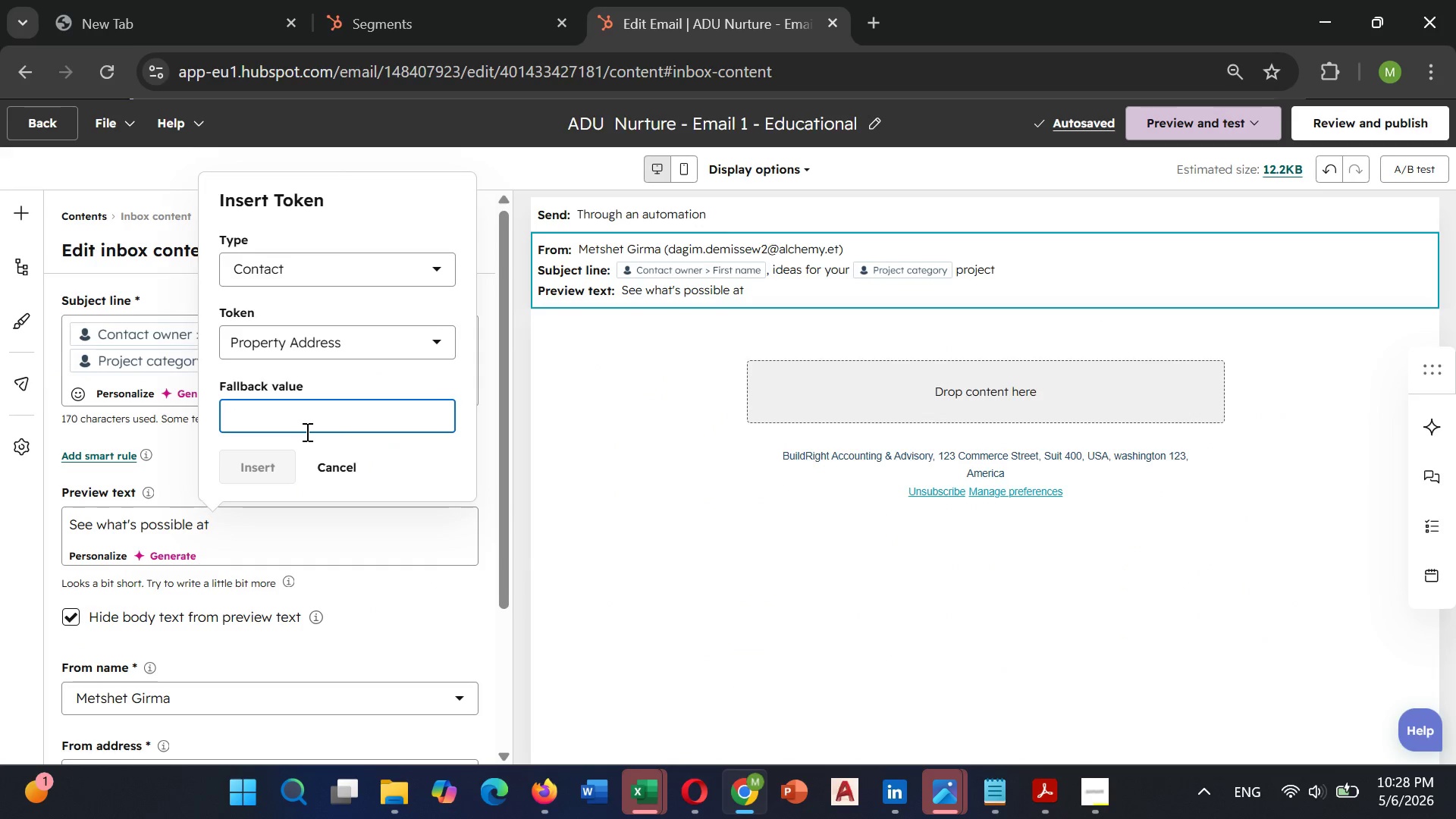 
key(Control+V)
 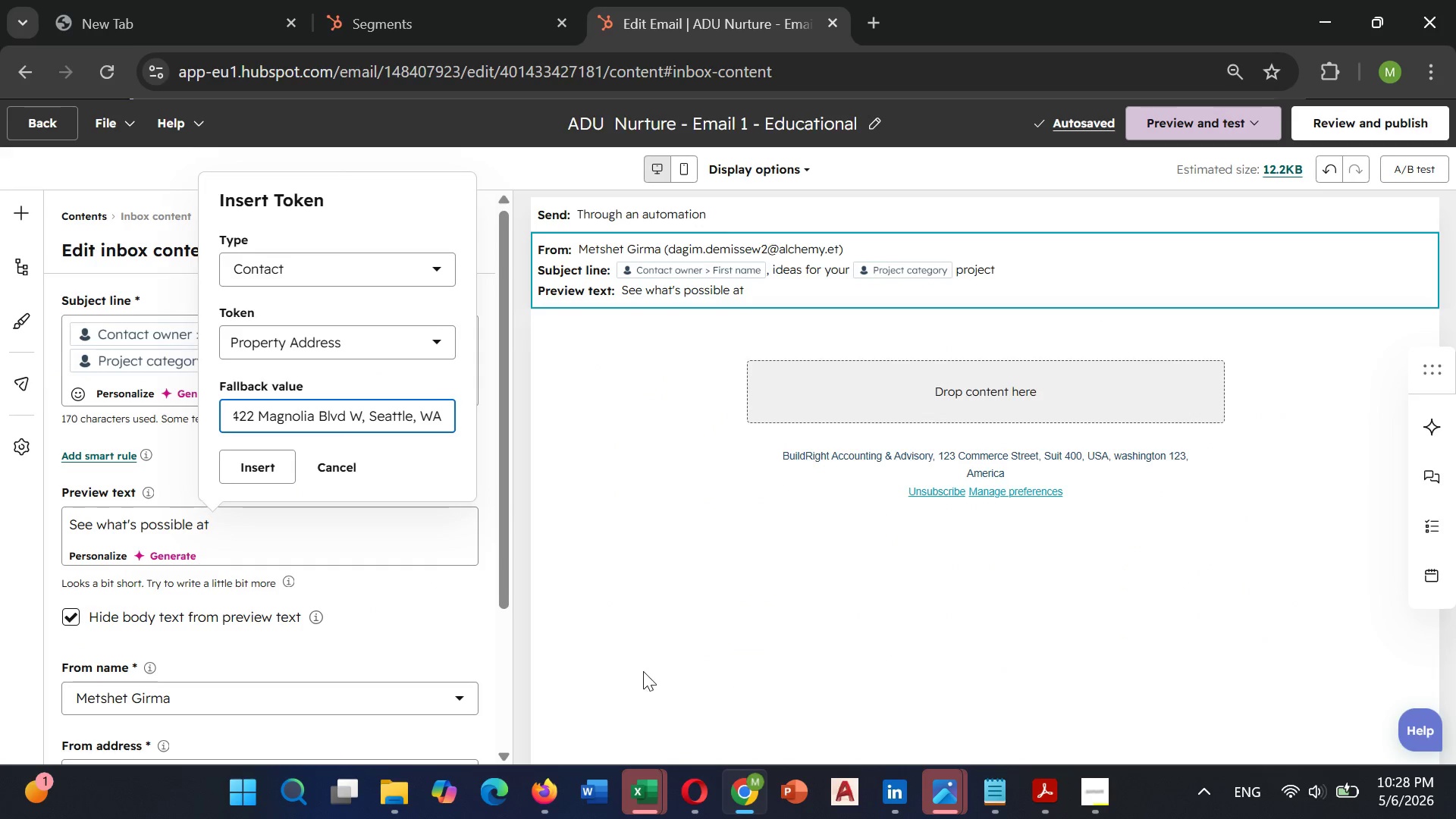 
mouse_move([640, 769])
 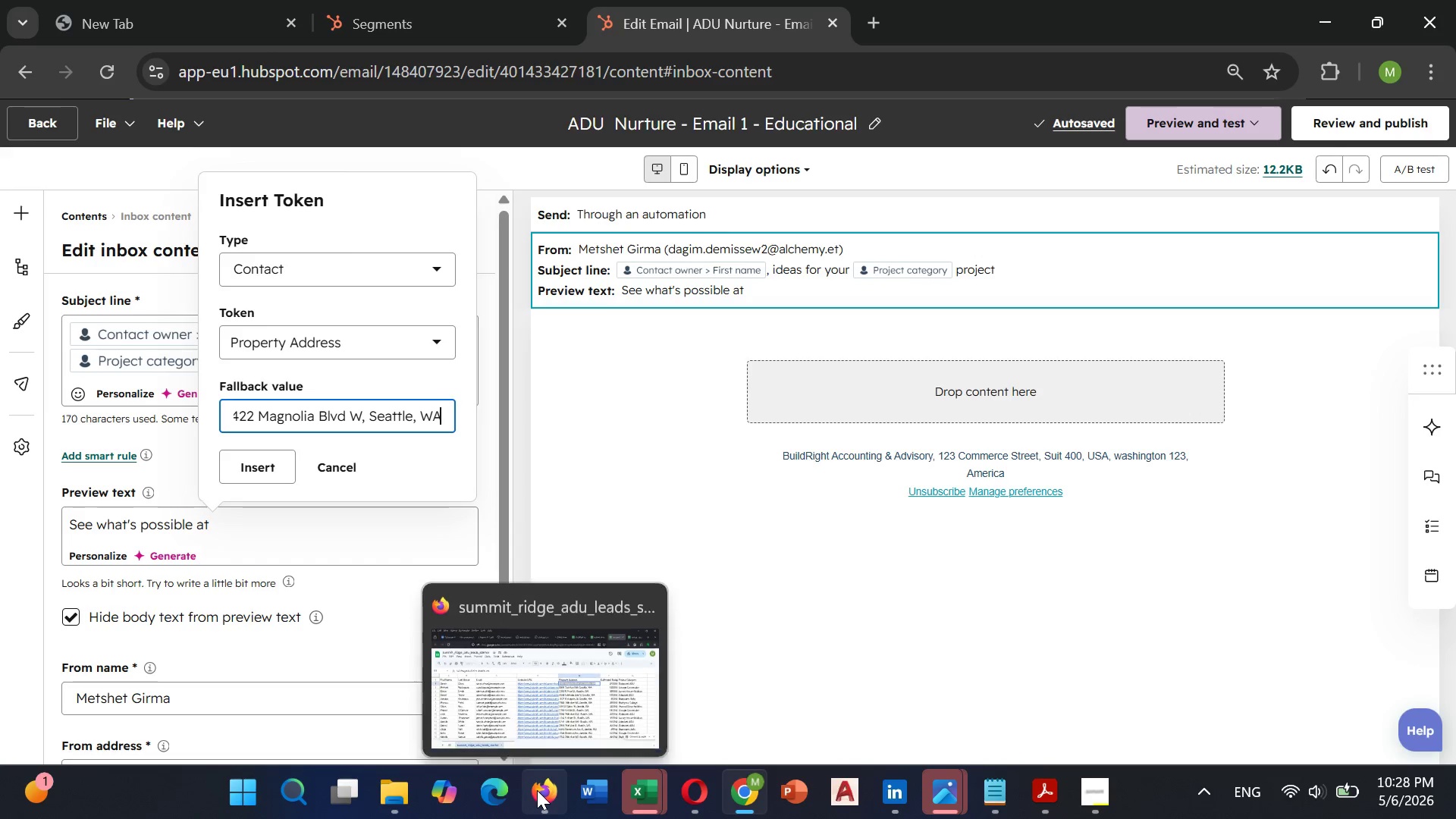 
left_click([589, 692])
 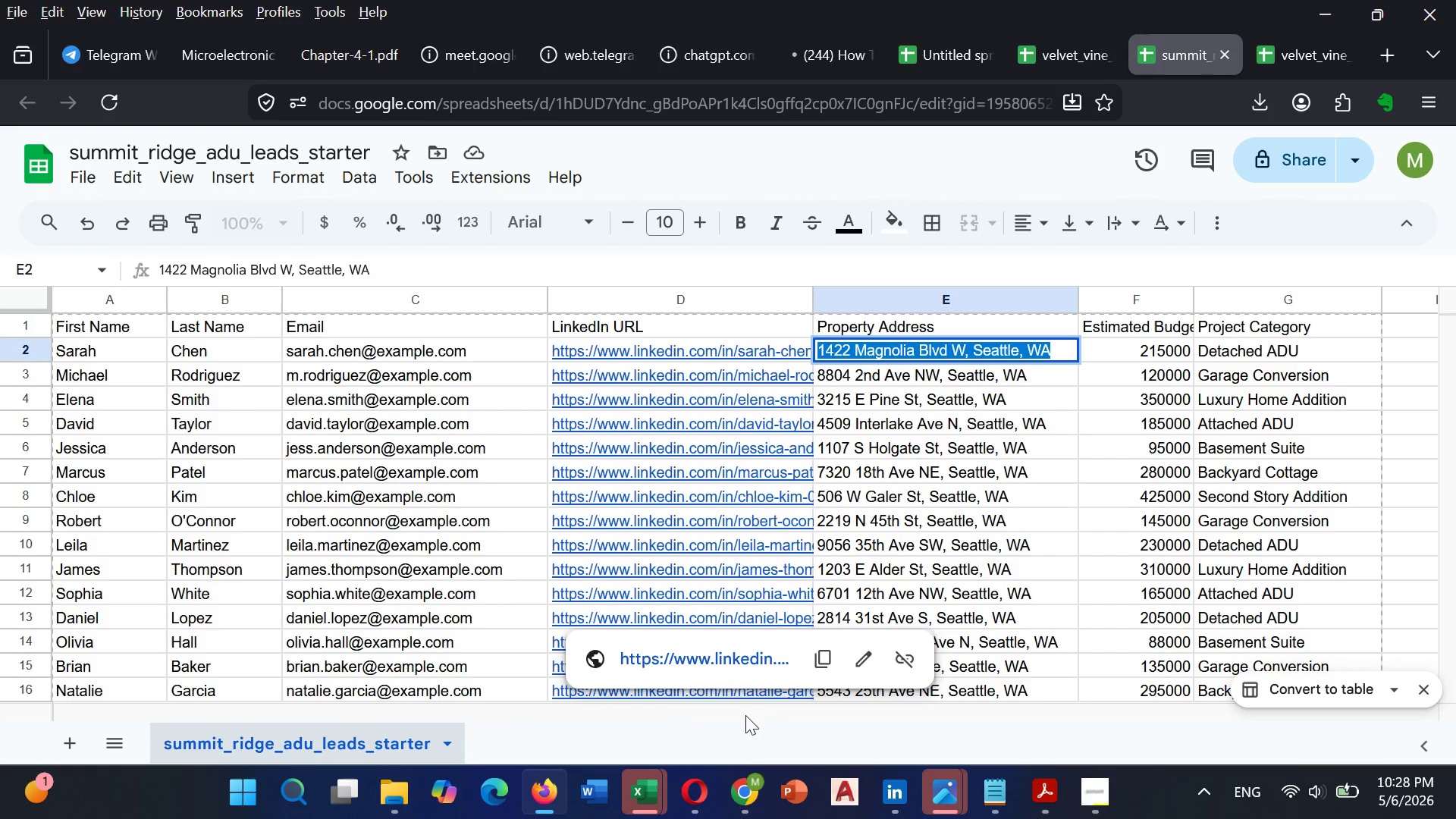 
wait(5.83)
 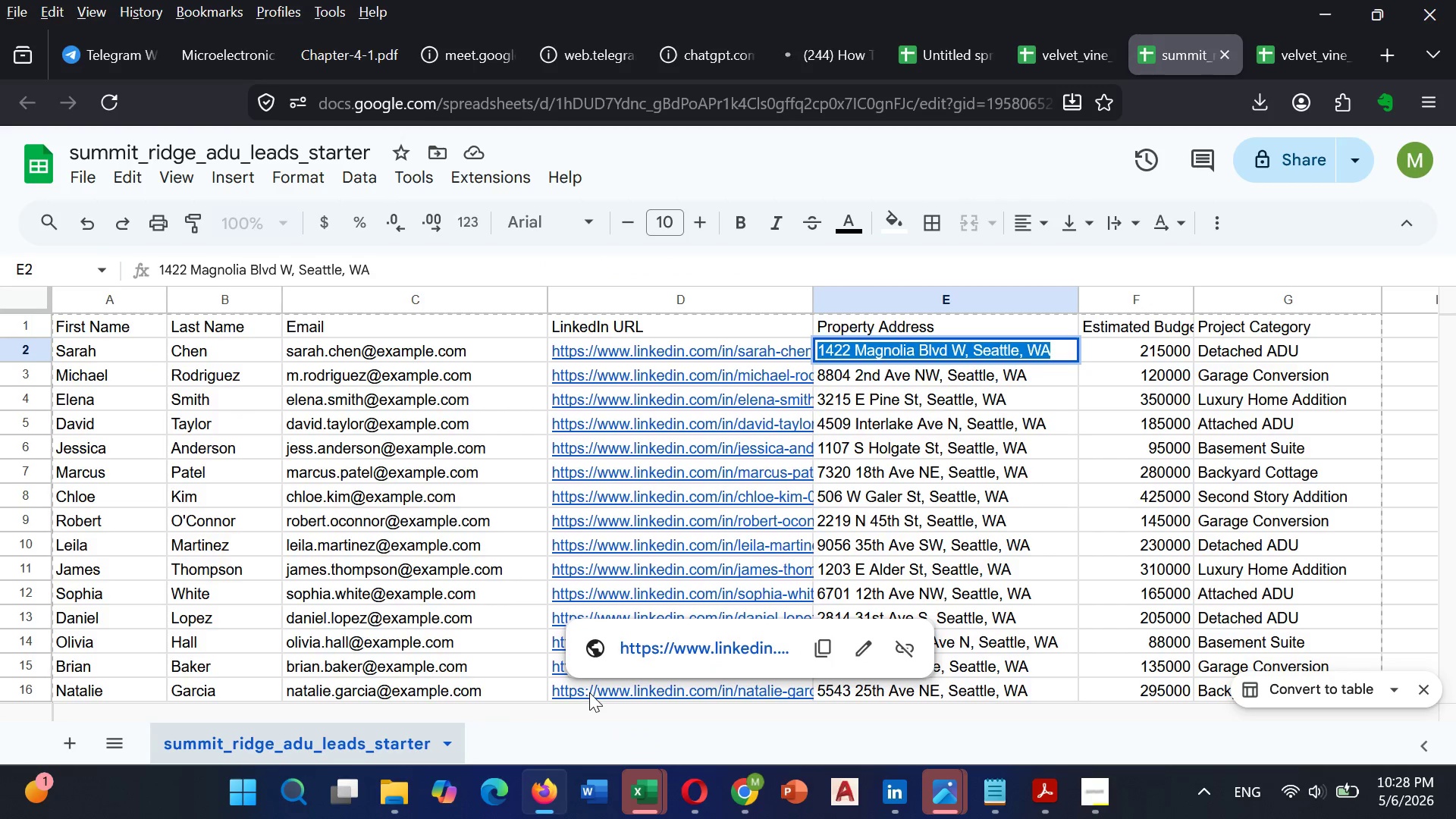 
left_click([764, 675])
 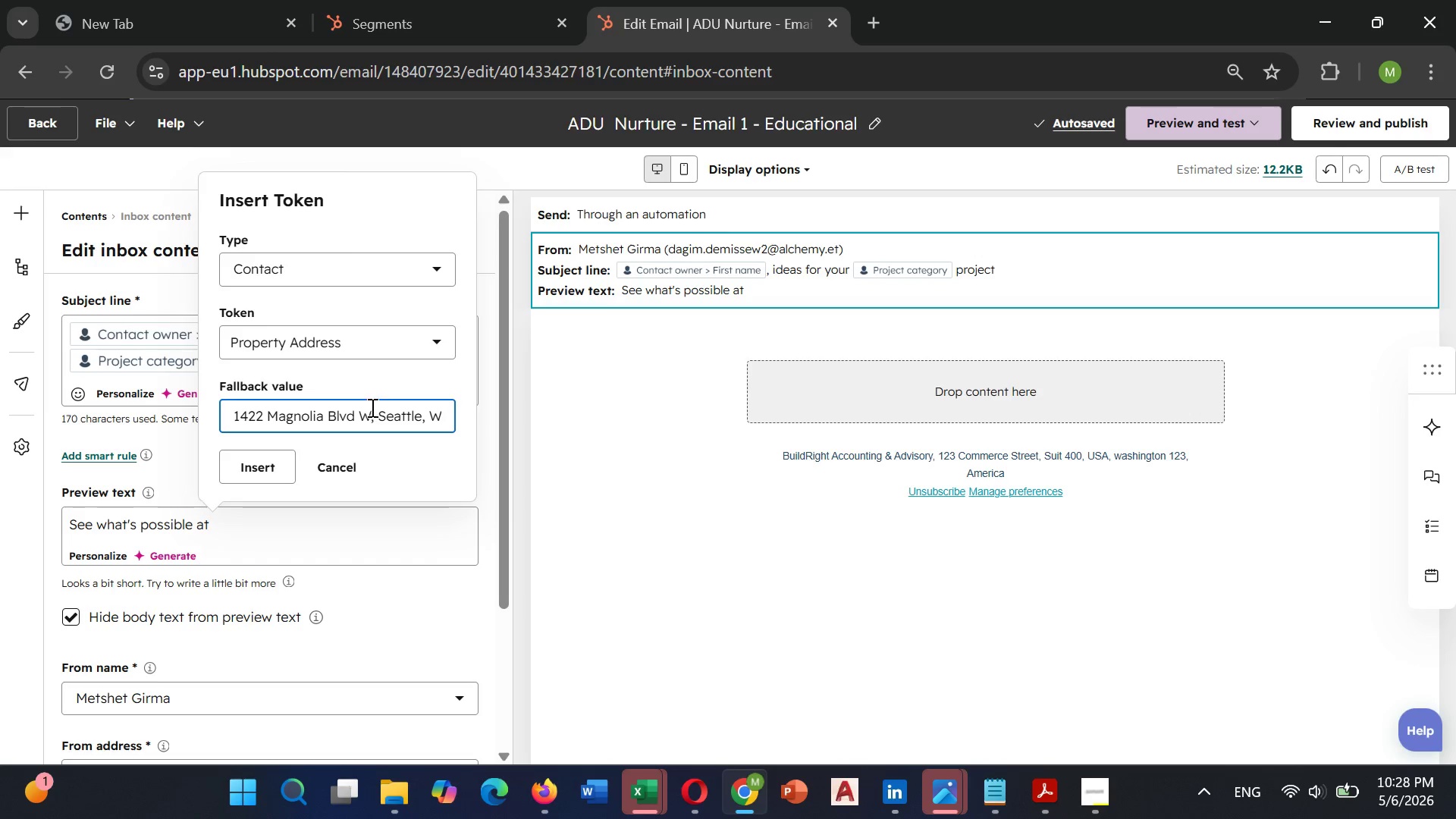 
left_click([375, 414])
 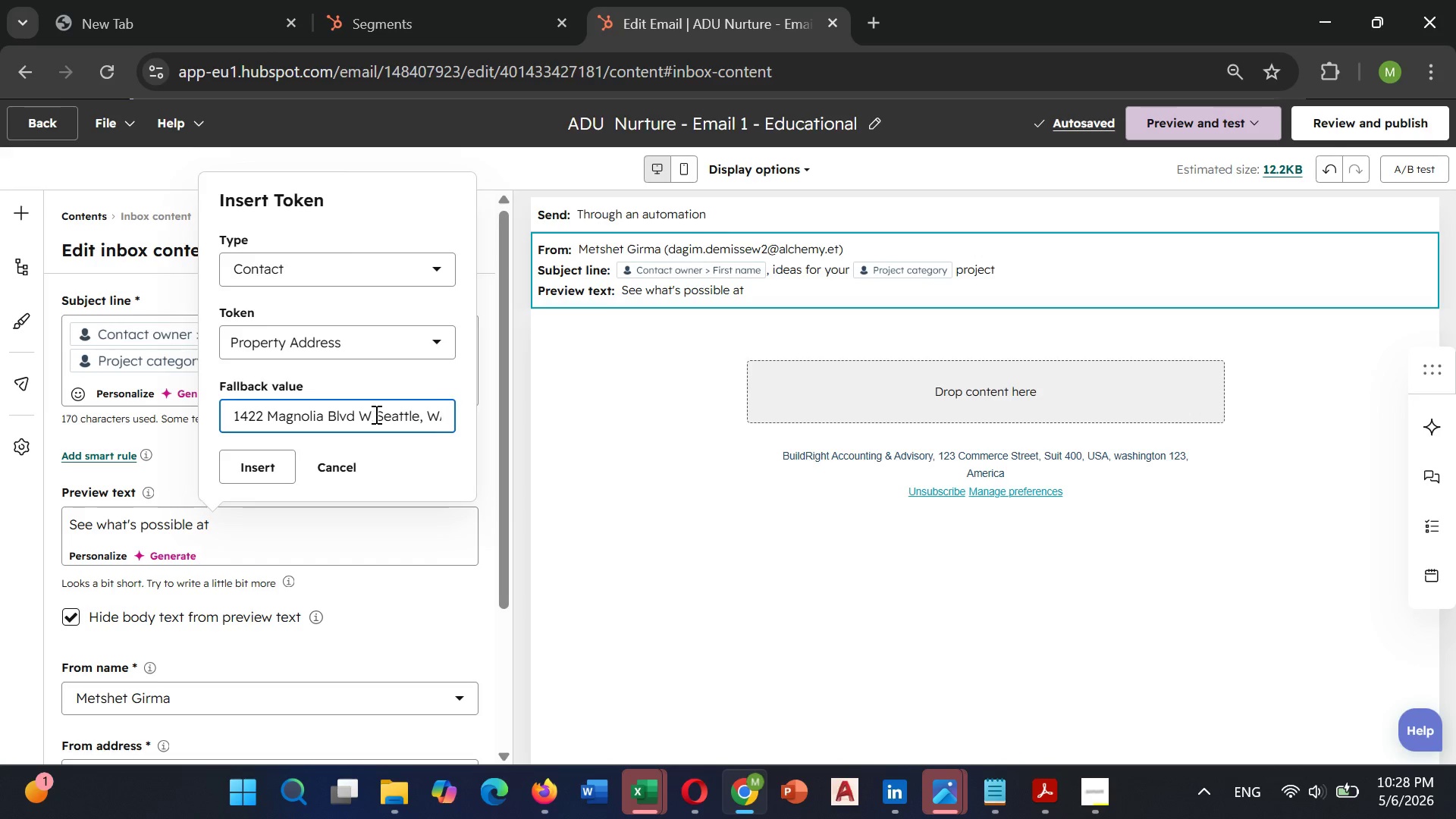 
hold_key(key=Backspace, duration=1.33)
 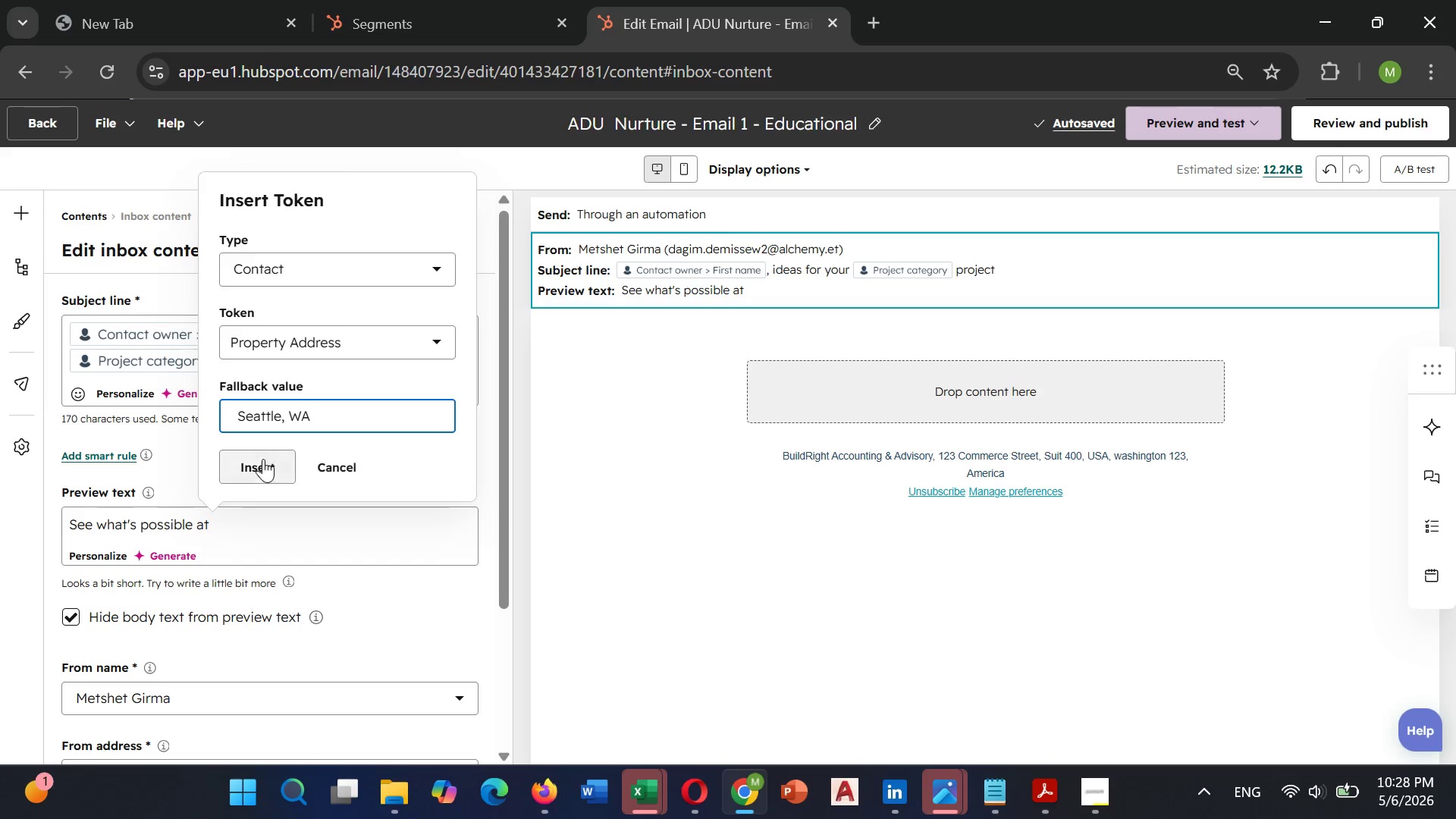 
left_click([263, 460])
 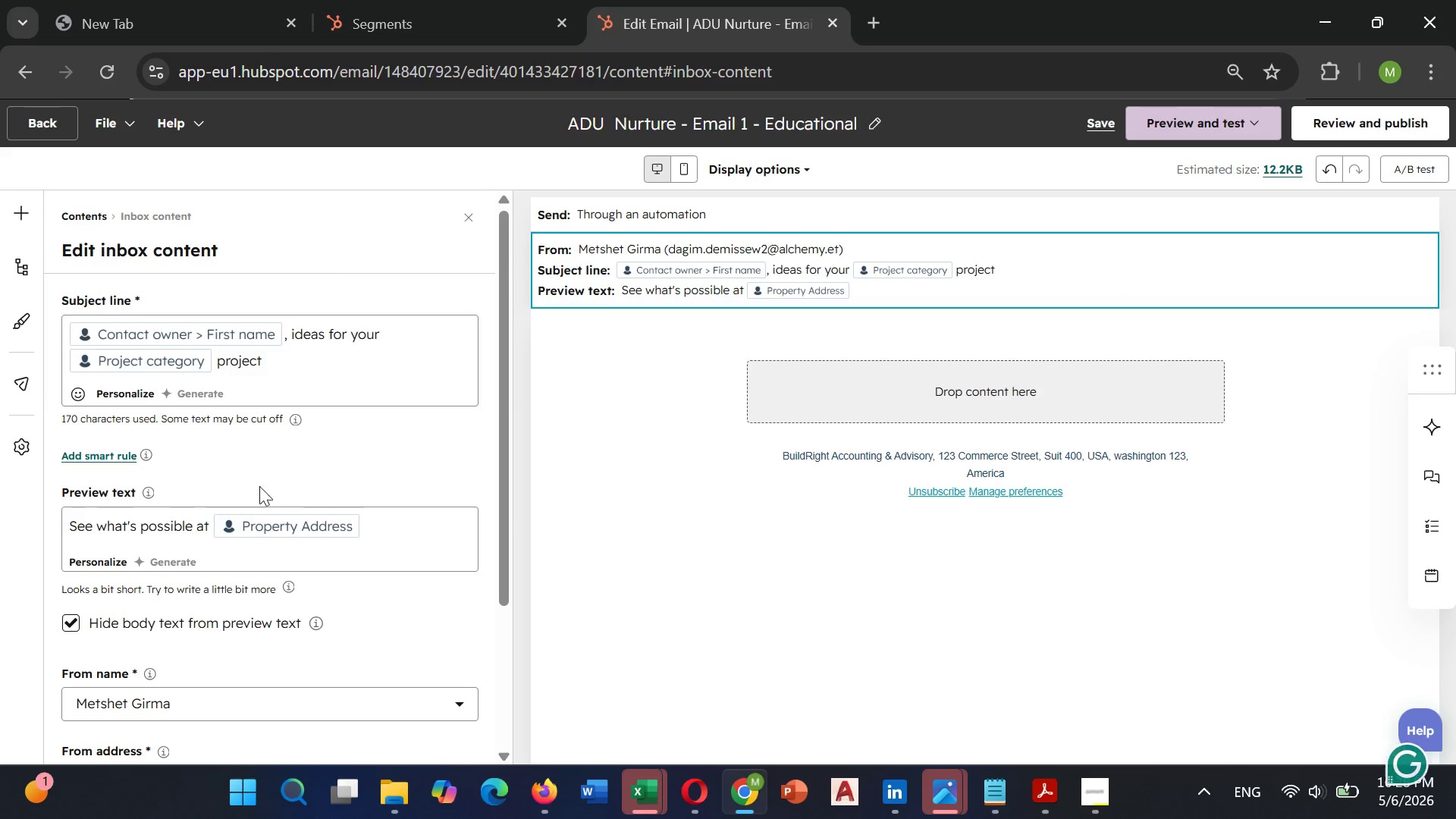 
scroll: coordinate [256, 509], scroll_direction: down, amount: 1.0
 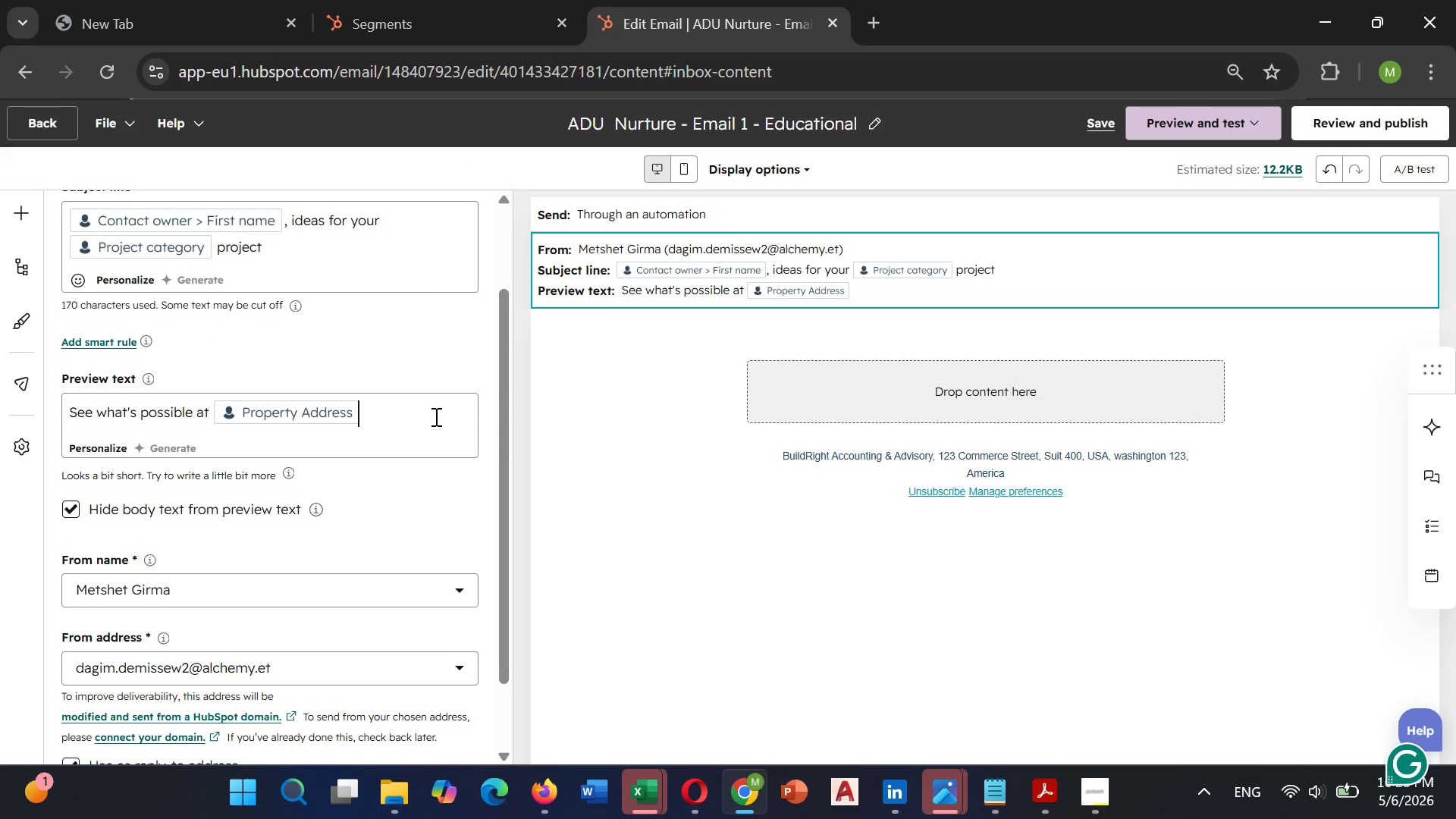 
key(Space)
 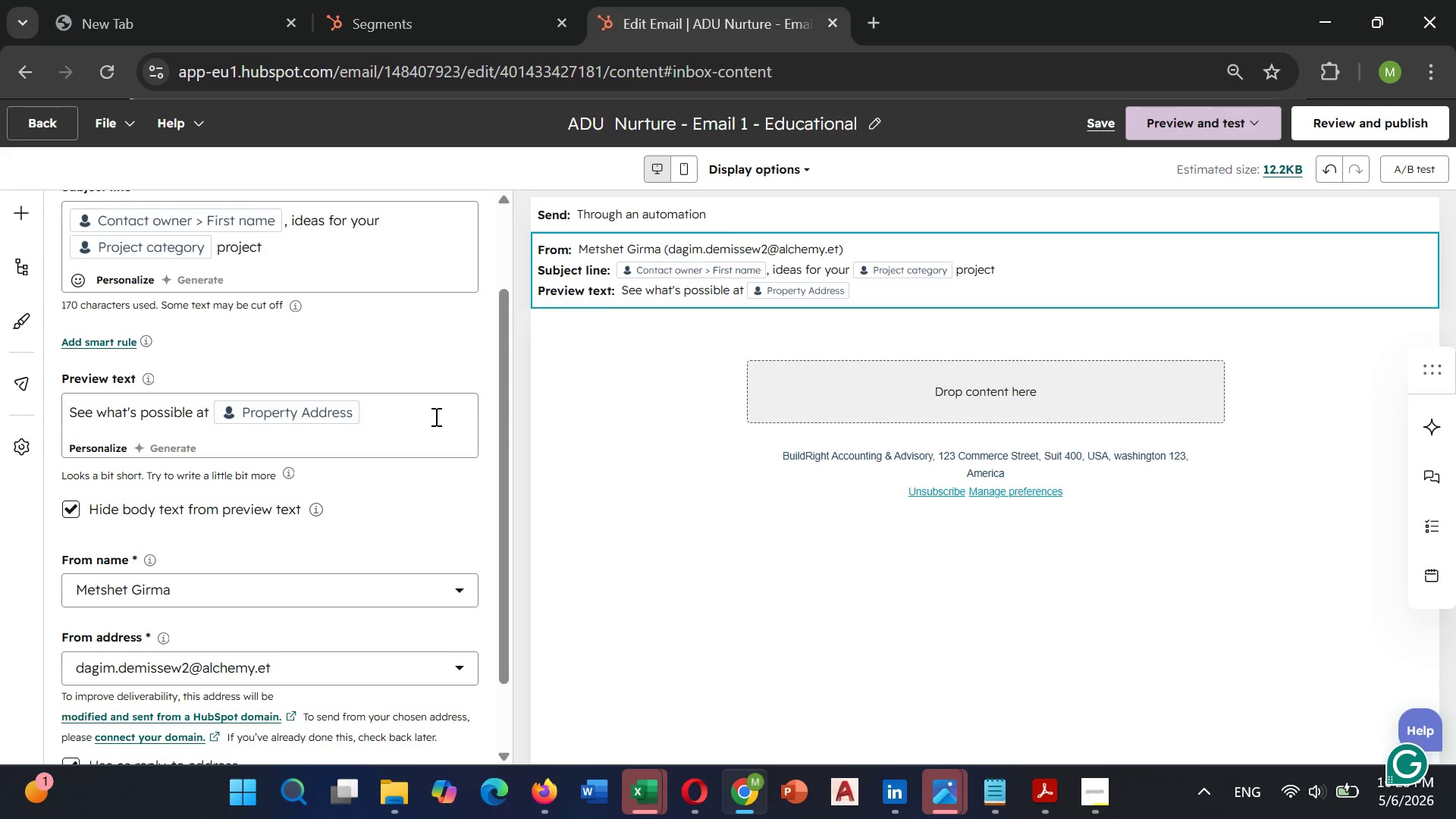 
scroll: coordinate [345, 403], scroll_direction: down, amount: 1.0
 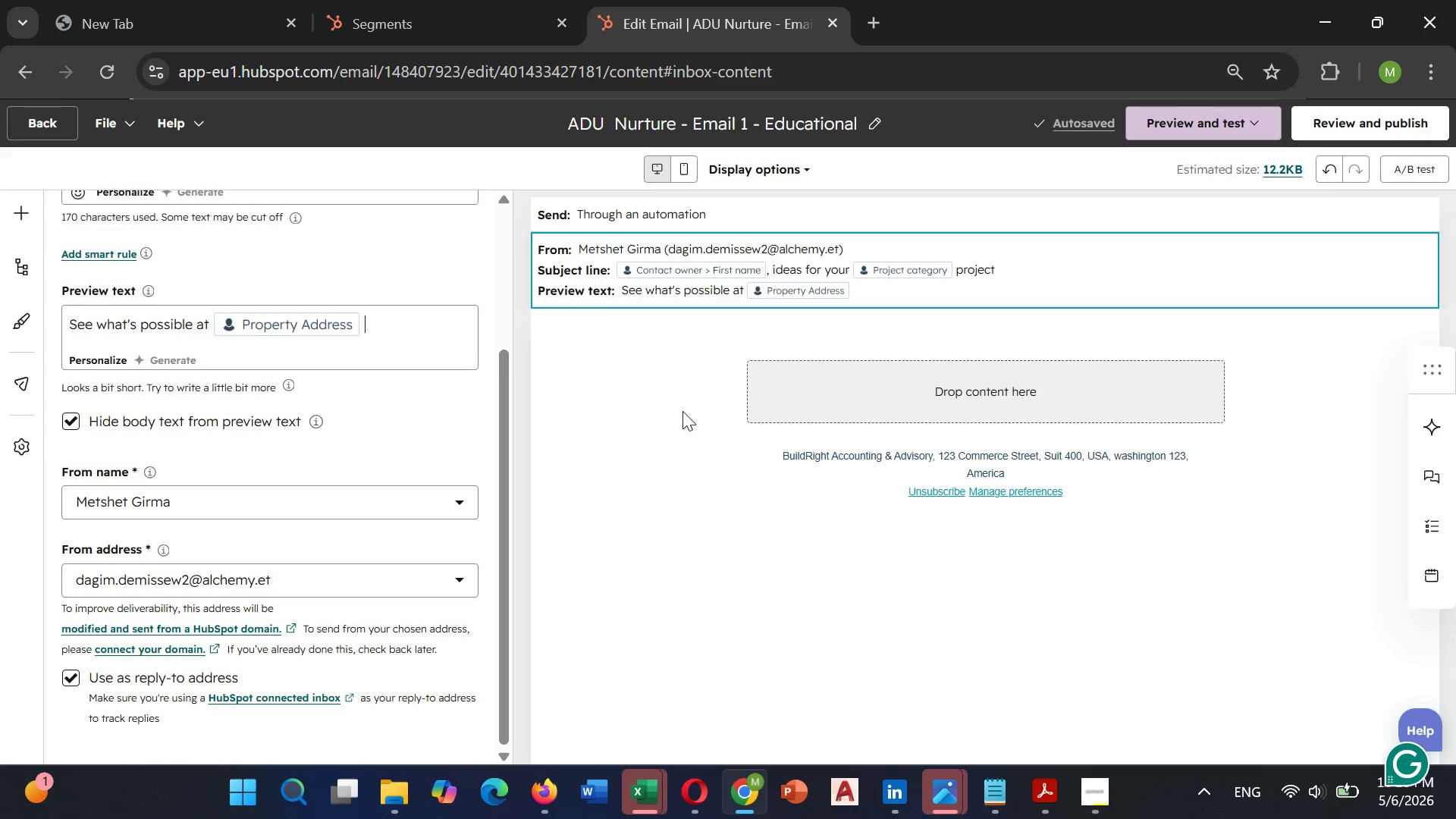 
left_click([689, 413])
 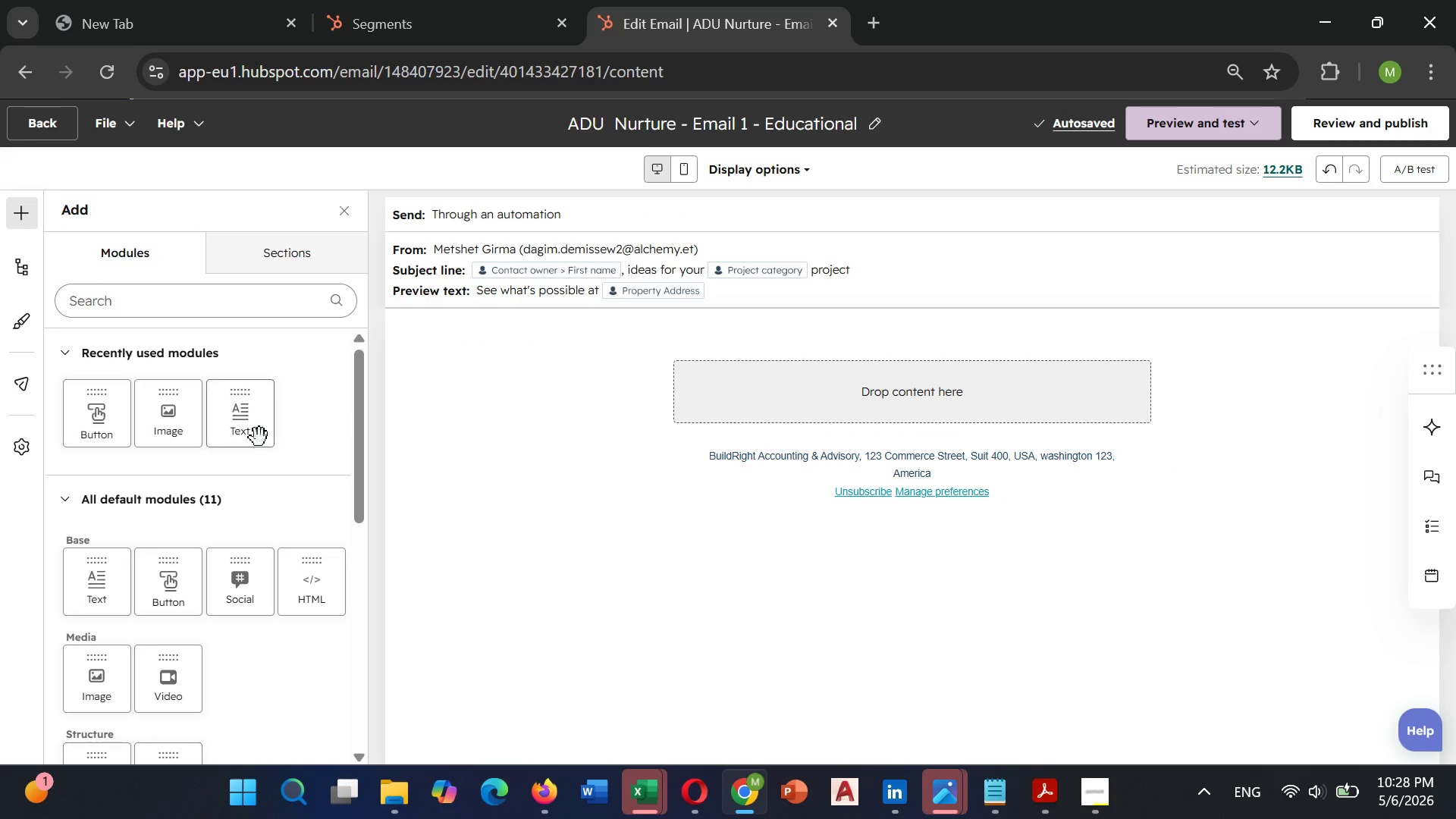 
left_click_drag(start_coordinate=[237, 428], to_coordinate=[849, 412])
 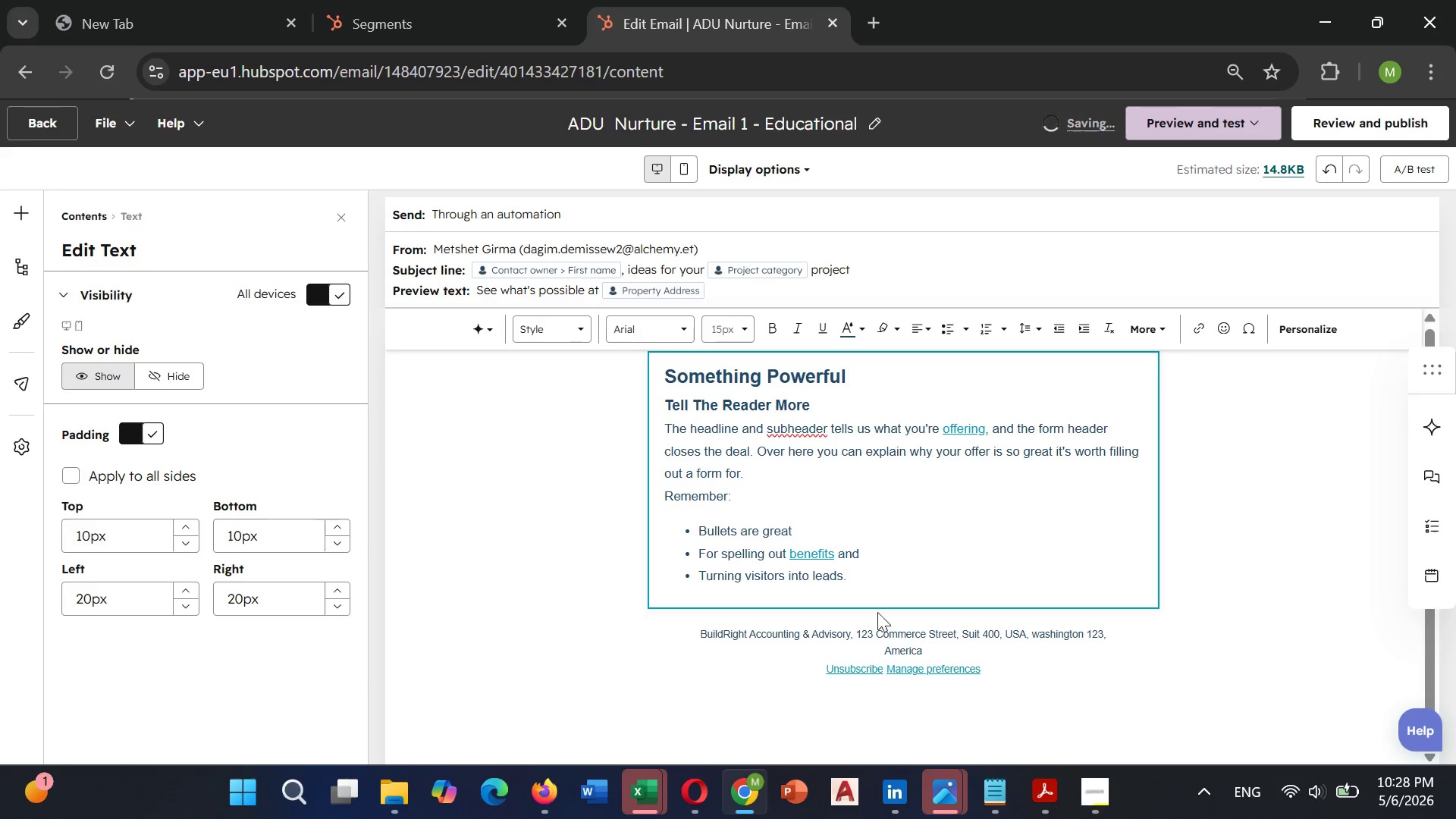 
left_click([851, 551])
 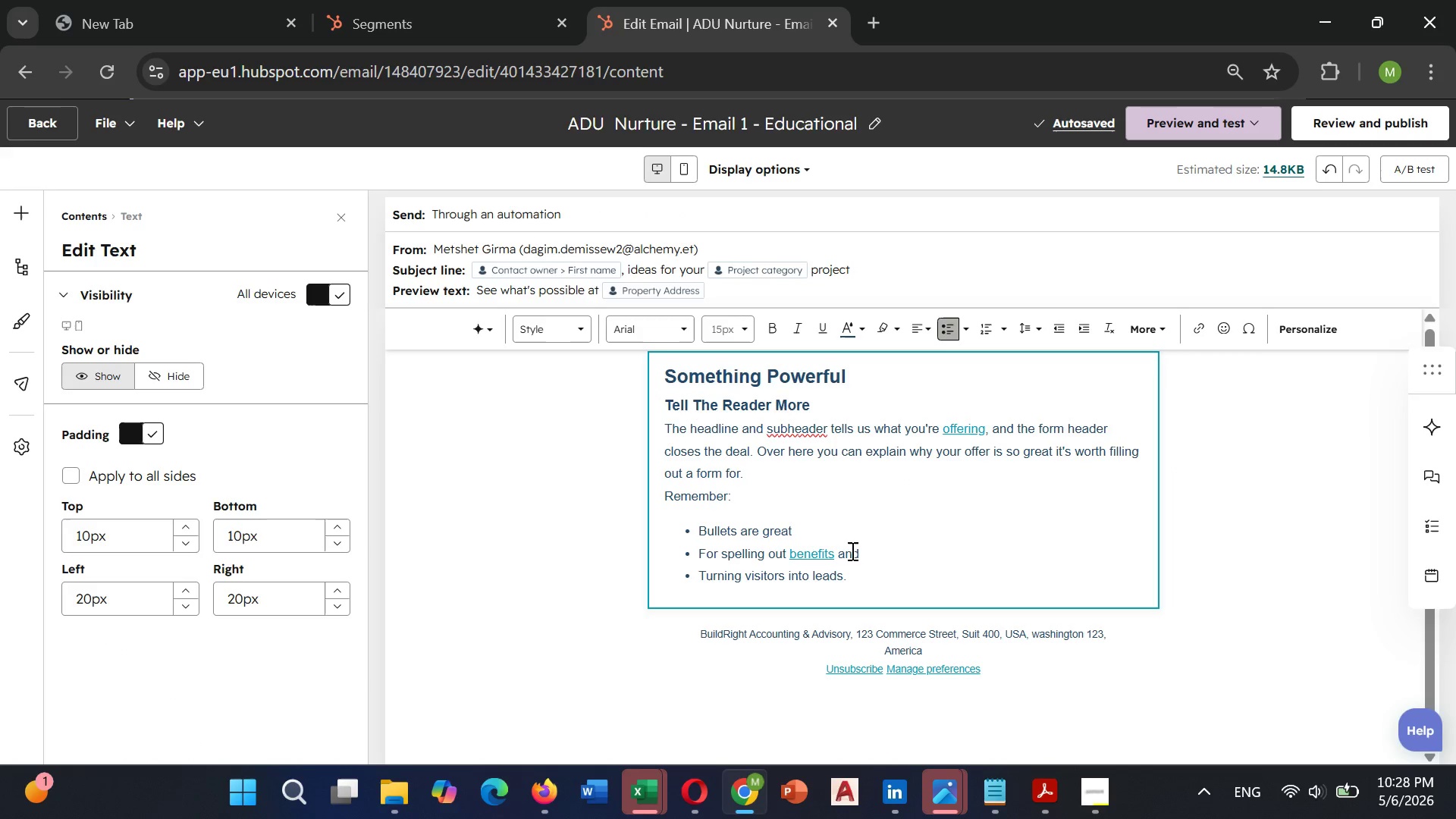 
key(Control+A)
 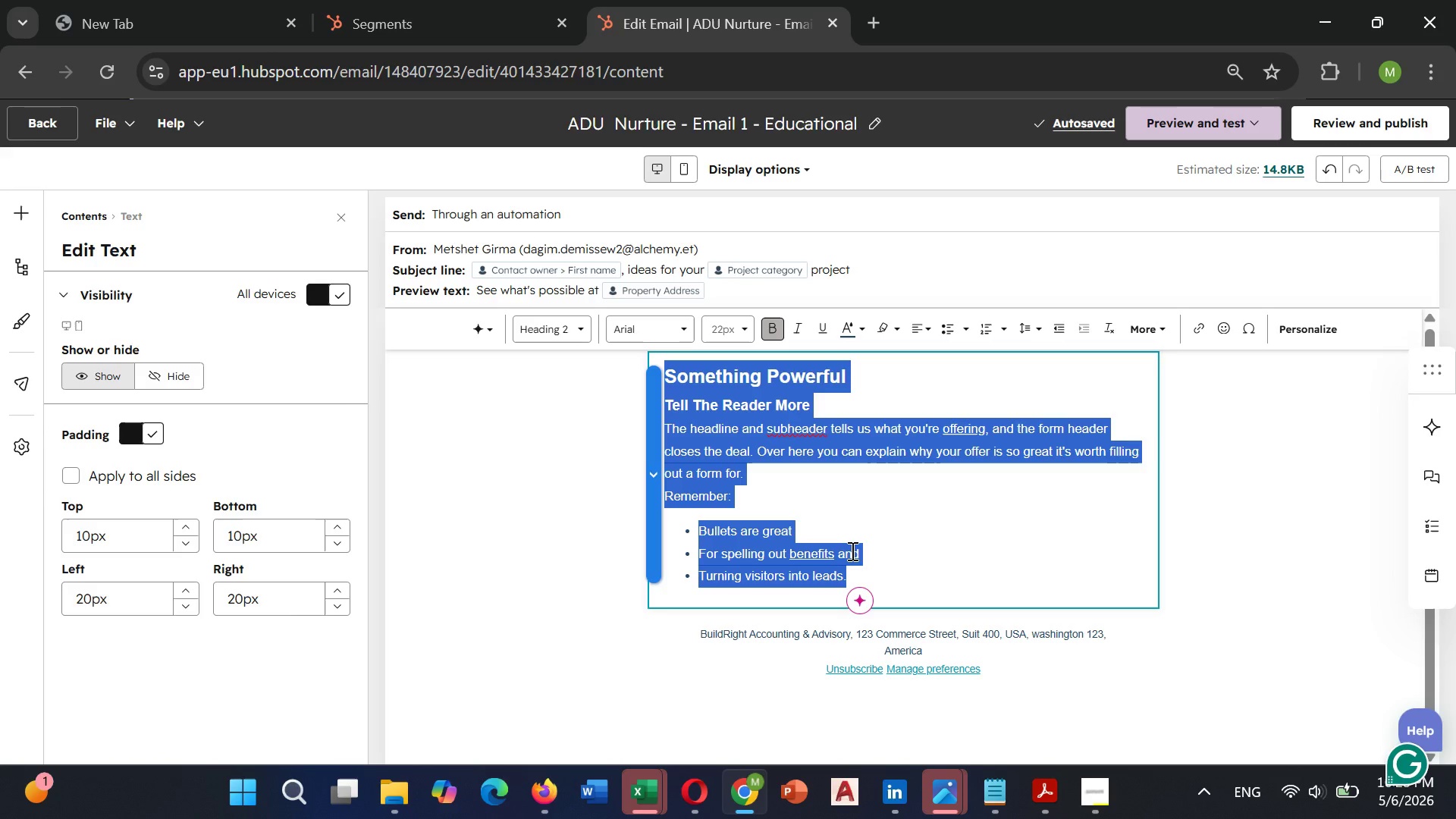 
key(Backspace)
type(Dear)
 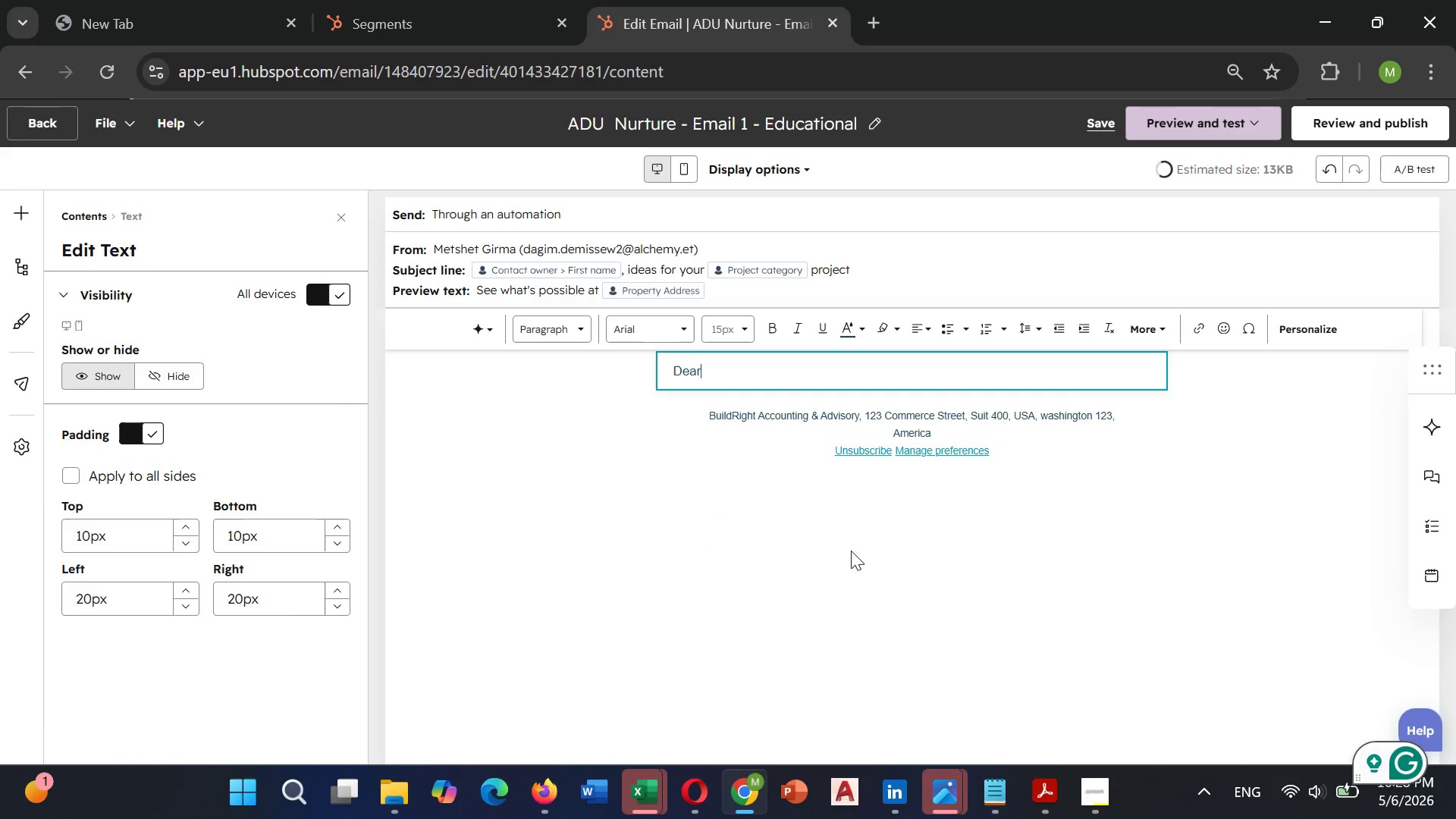 
key(Space)
 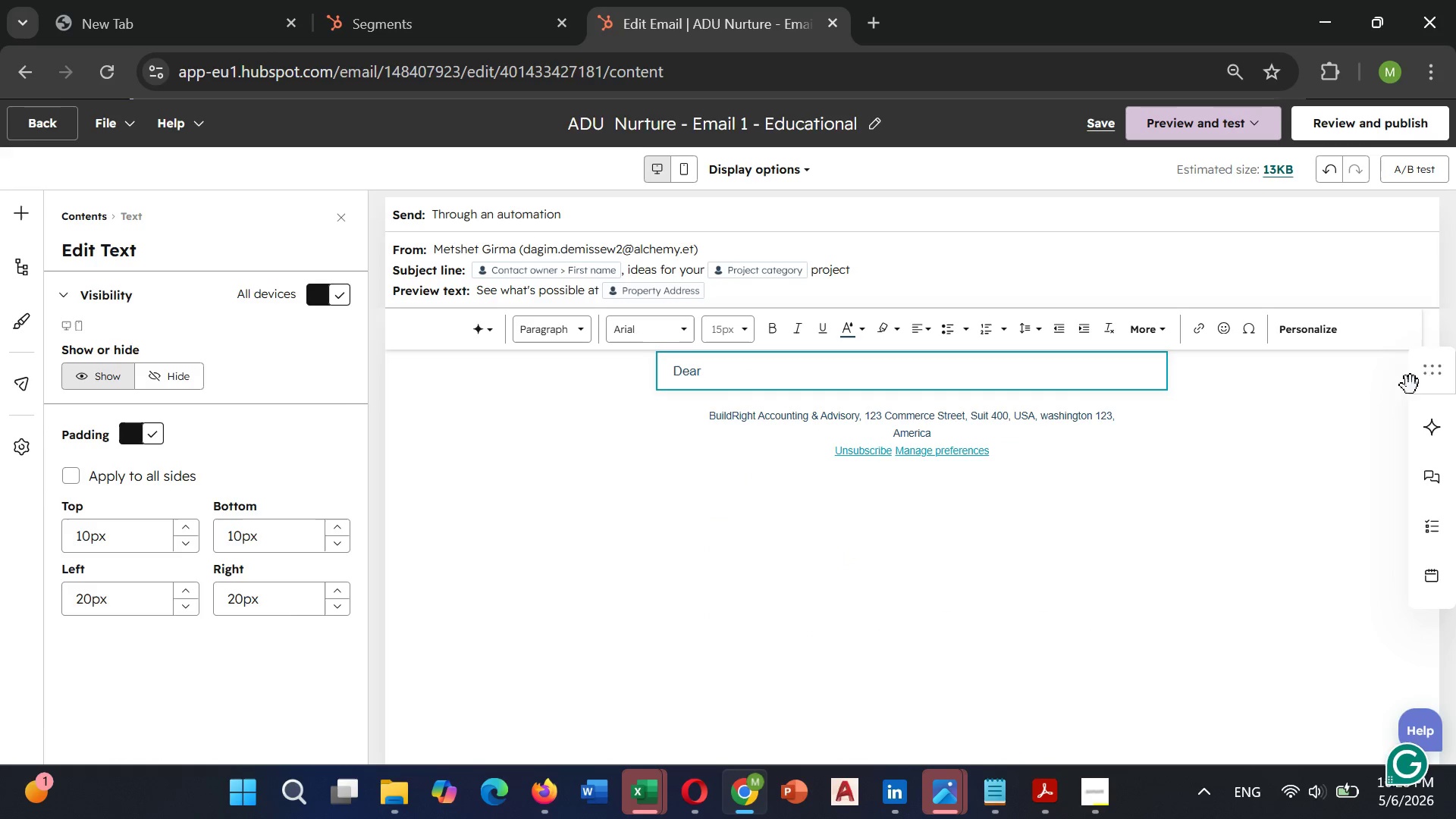 
left_click([1313, 335])
 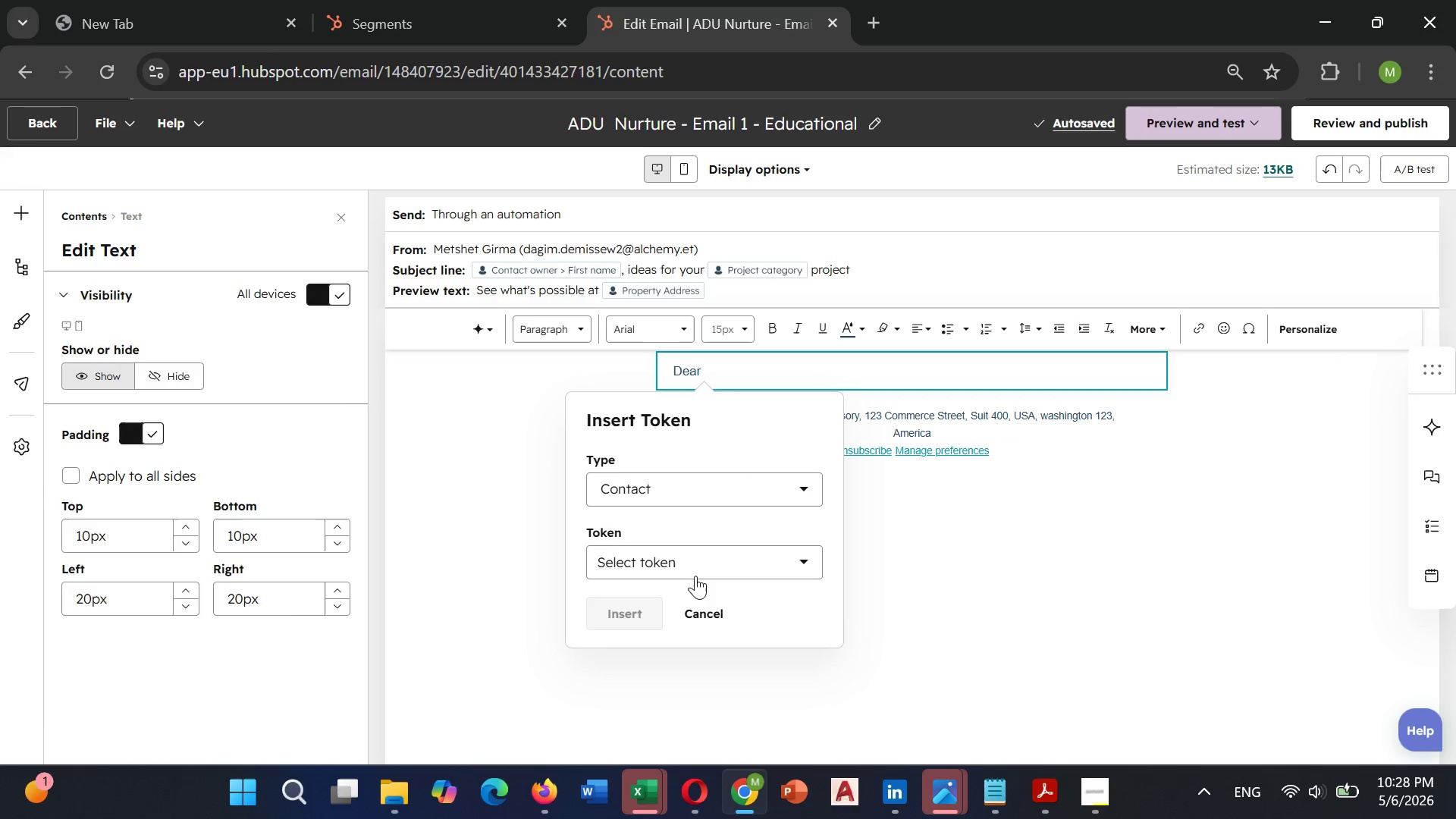 
left_click([698, 562])
 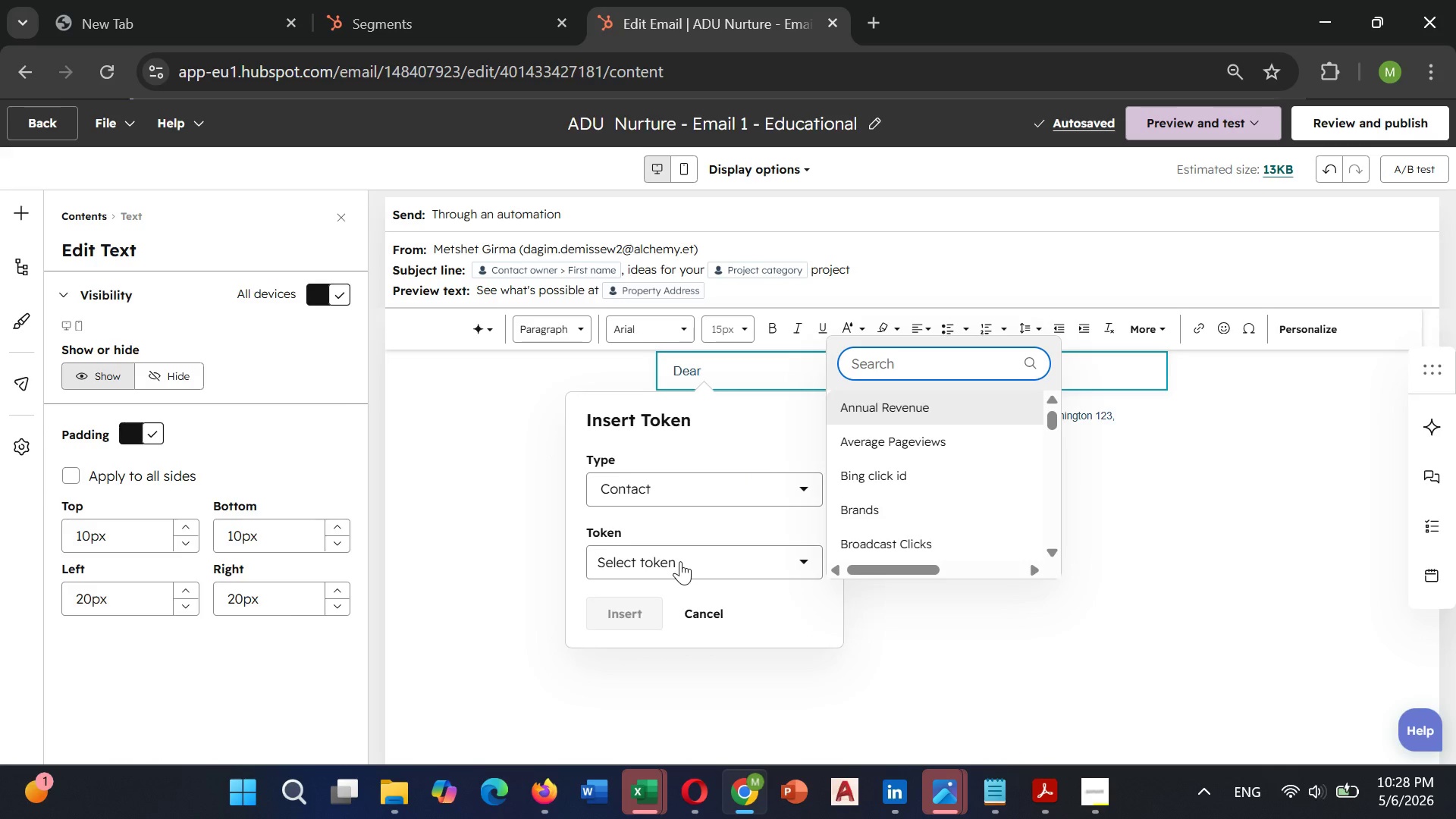 
type(fisr)
key(Backspace)
key(Backspace)
 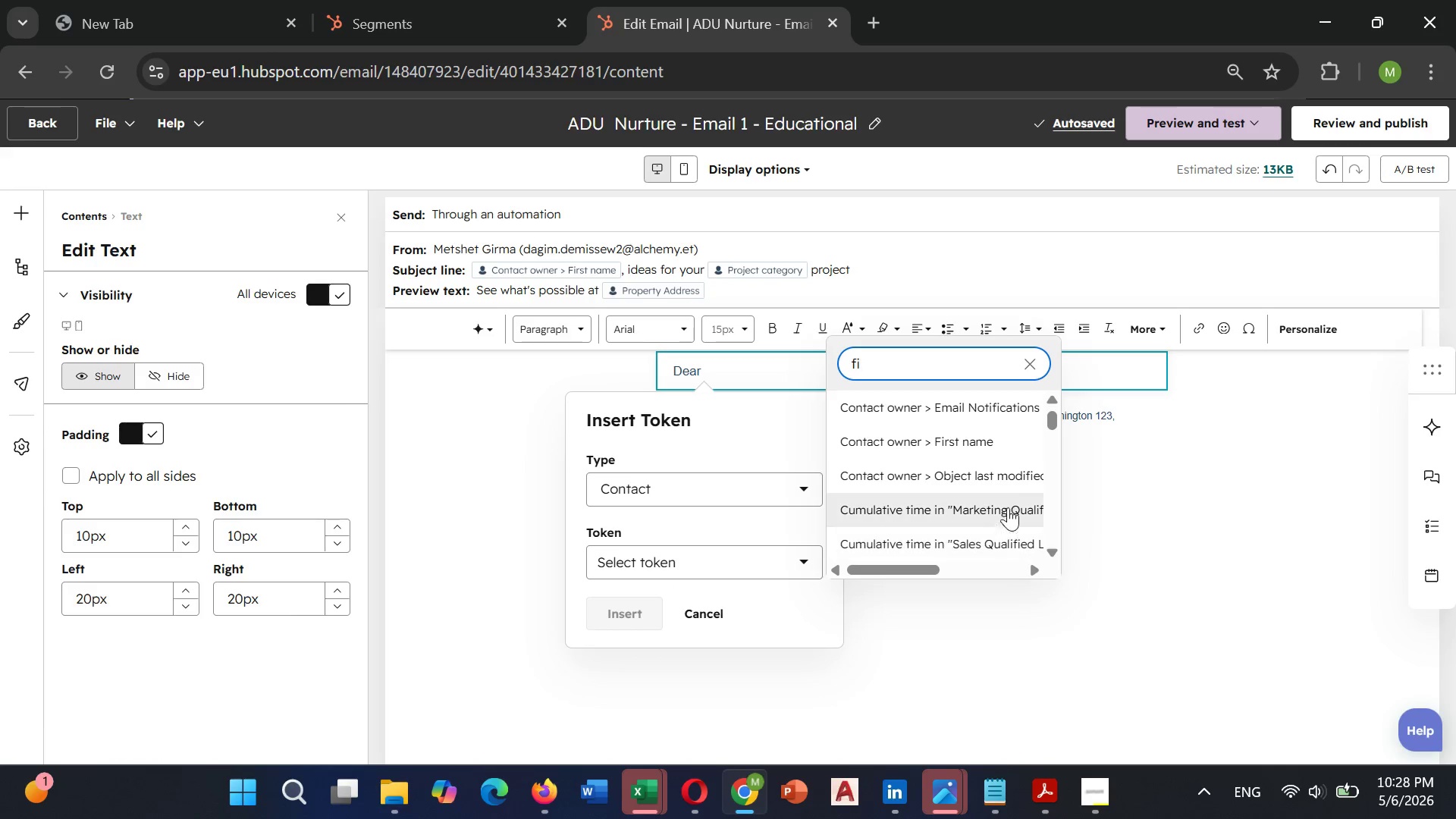 
left_click([996, 457])
 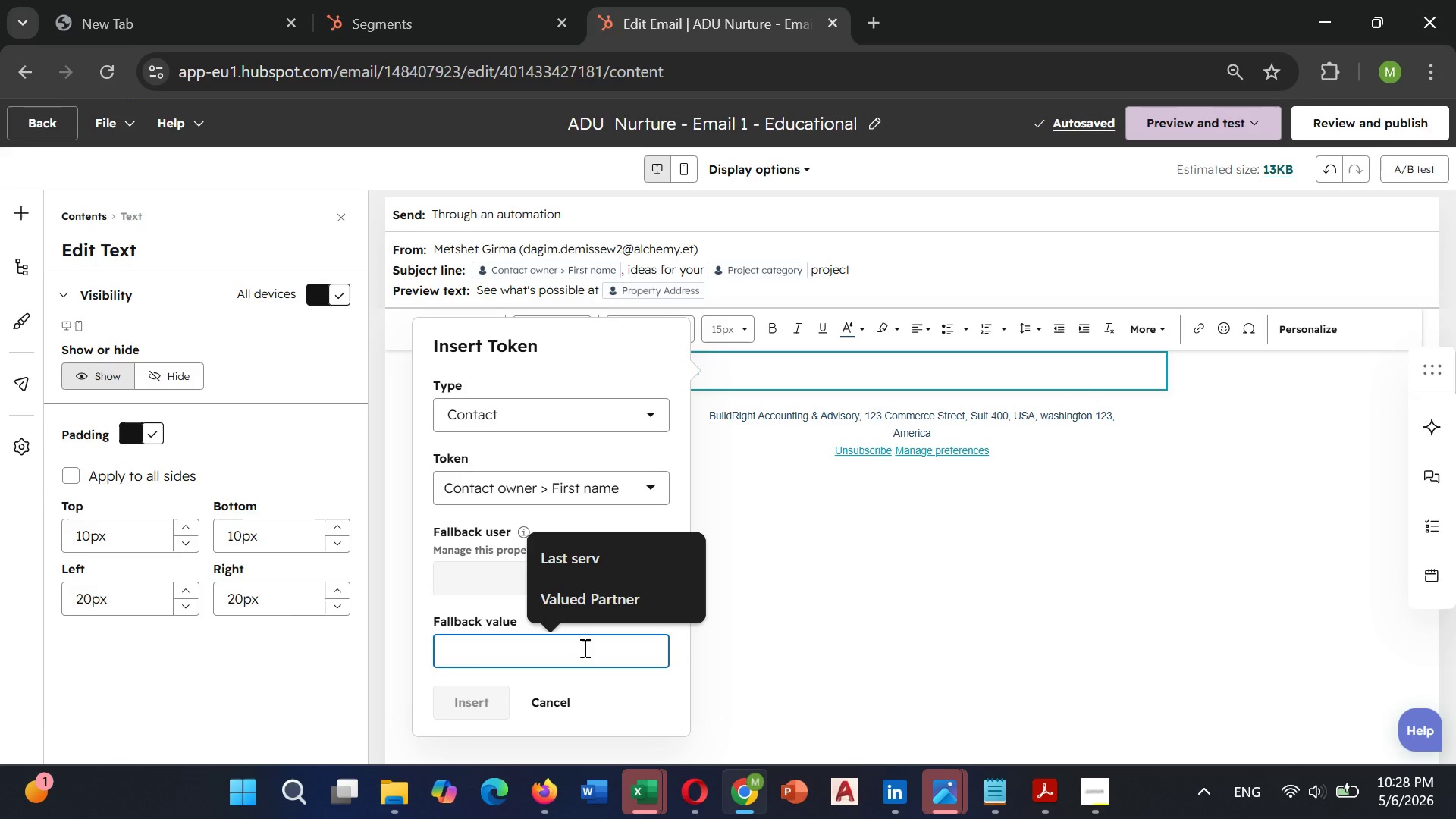 
left_click([609, 610])
 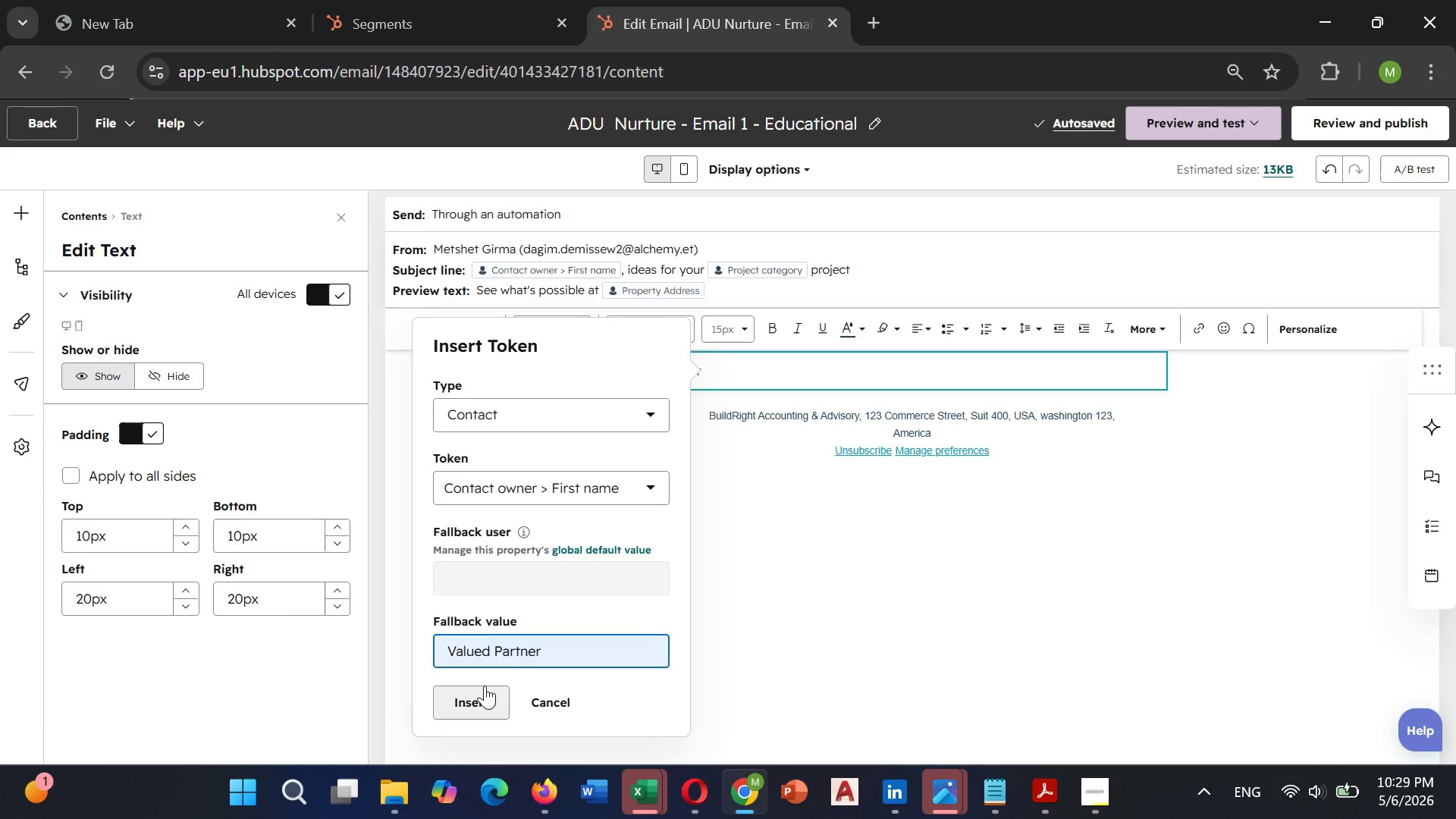 
left_click([485, 686])
 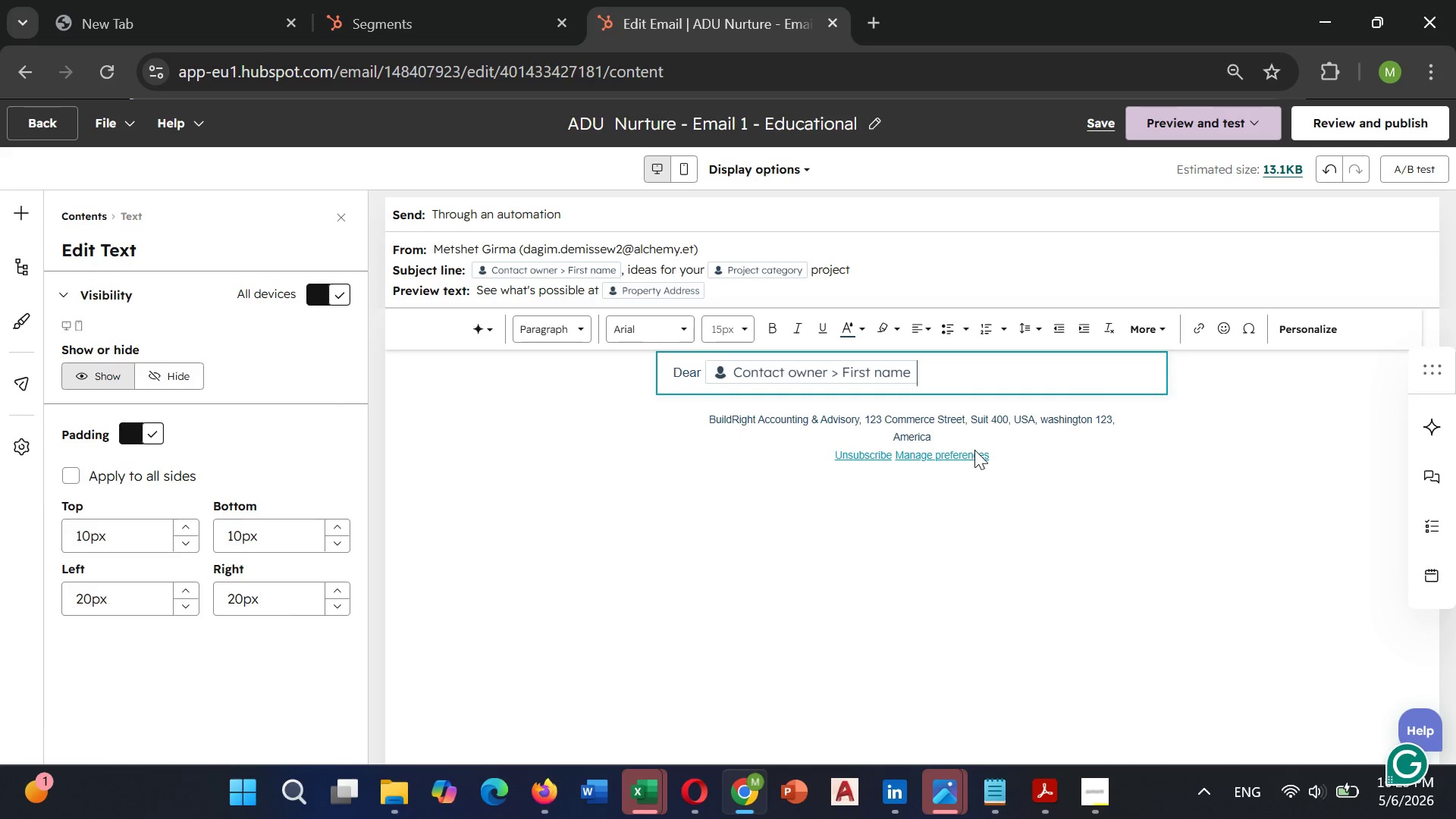 
key(Comma)
 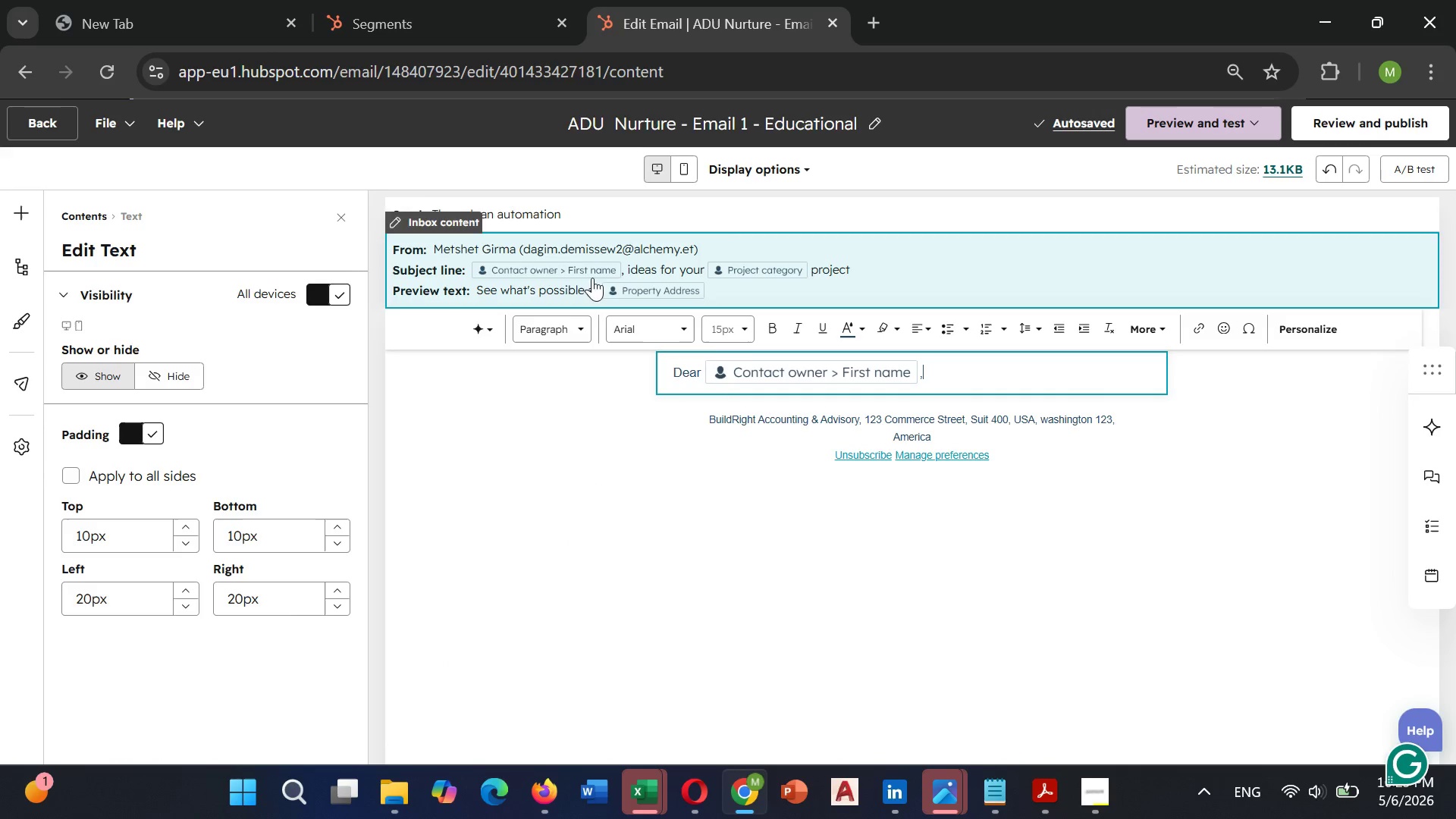 
wait(5.8)
 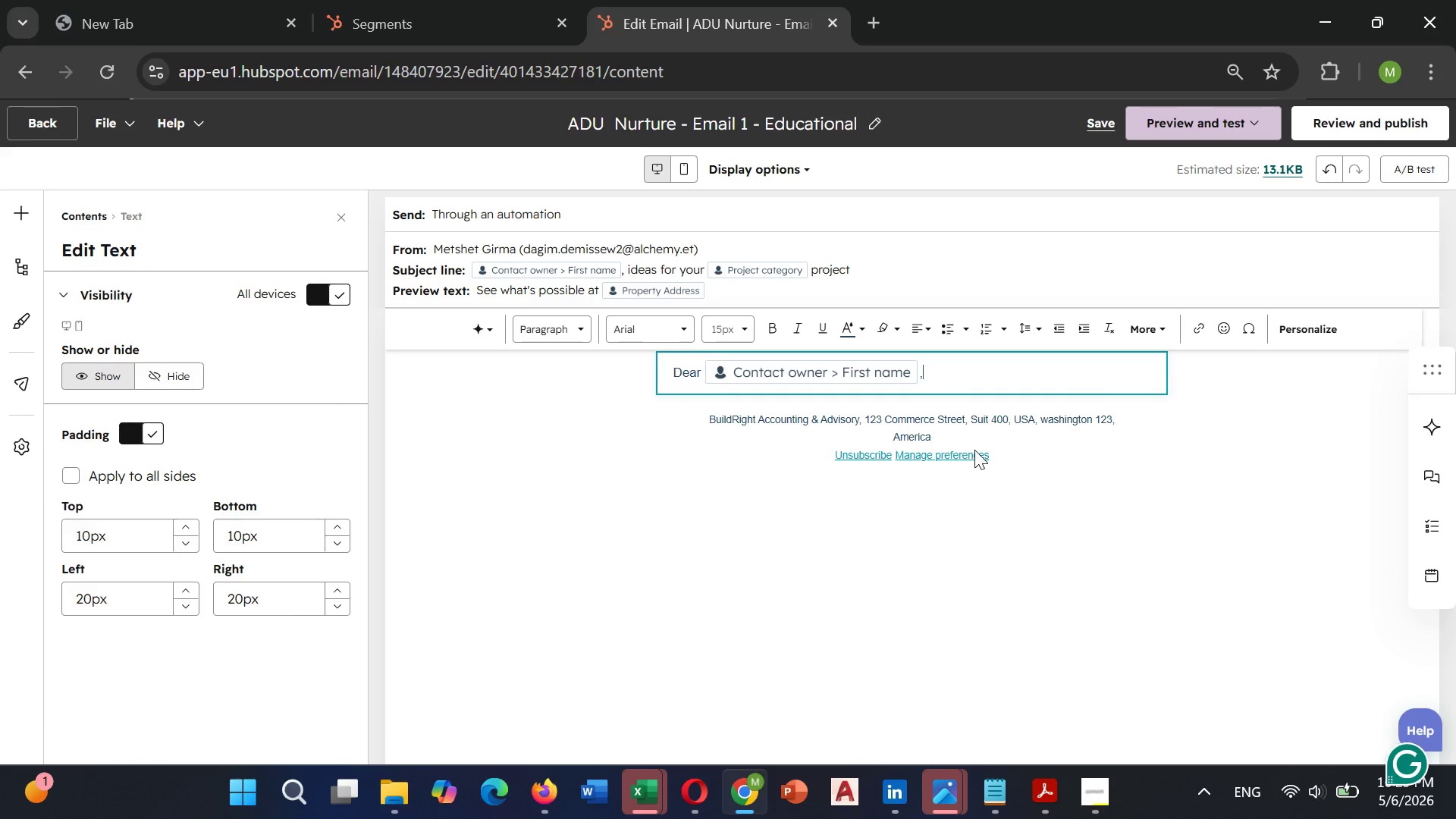 
left_click([17, 224])
 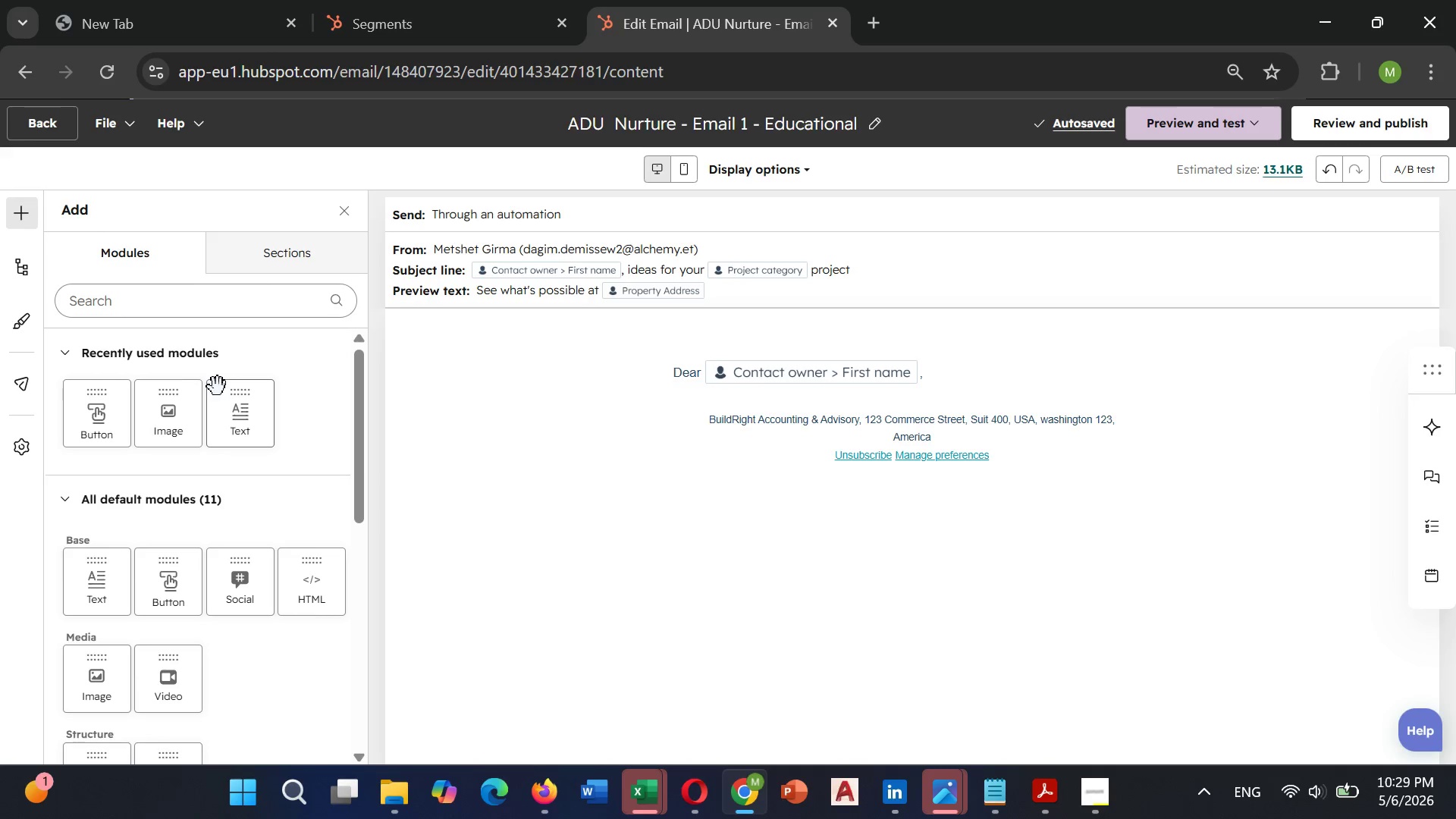 
left_click_drag(start_coordinate=[243, 422], to_coordinate=[837, 394])
 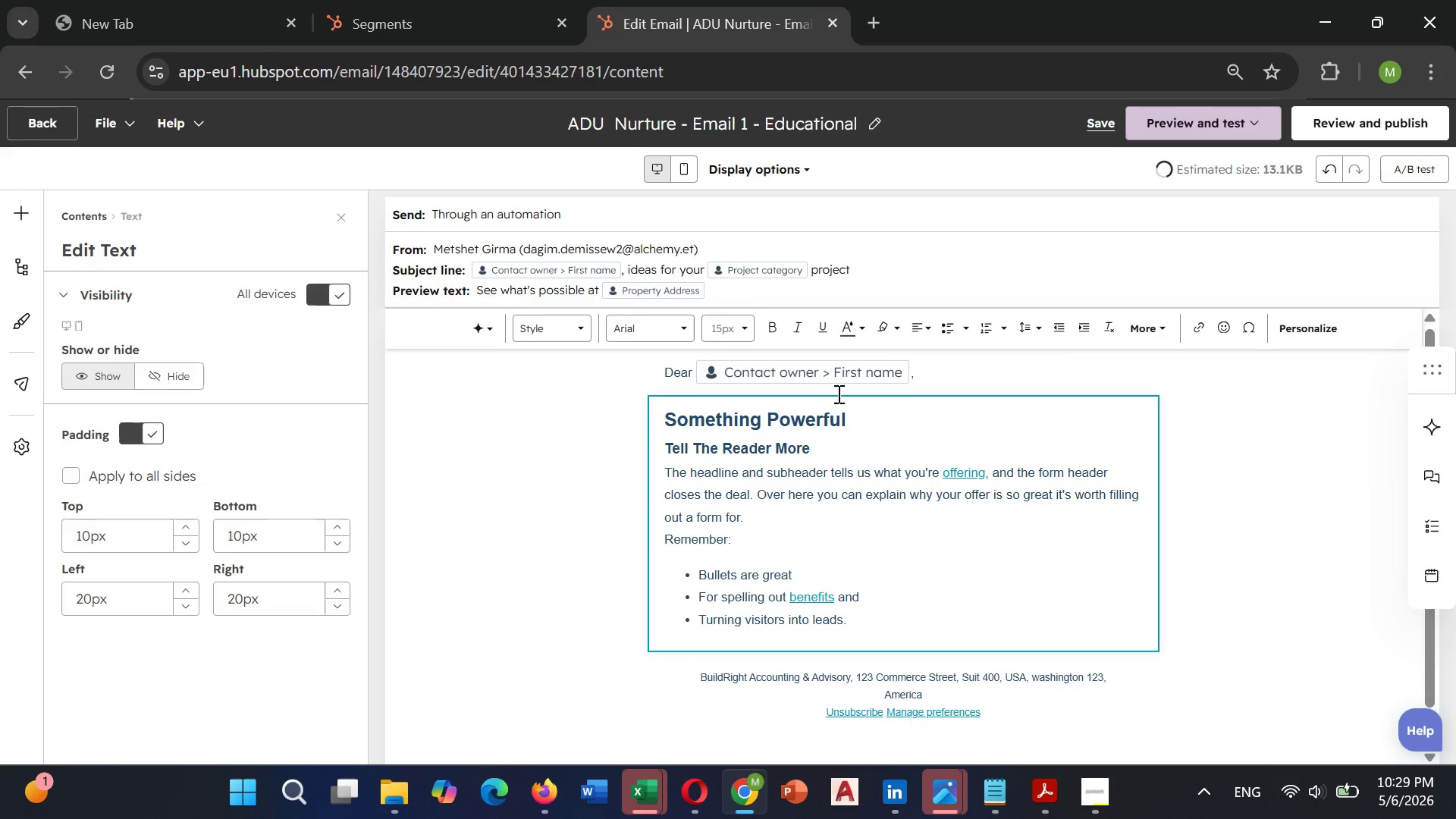 
scroll: coordinate [837, 394], scroll_direction: down, amount: 1.0
 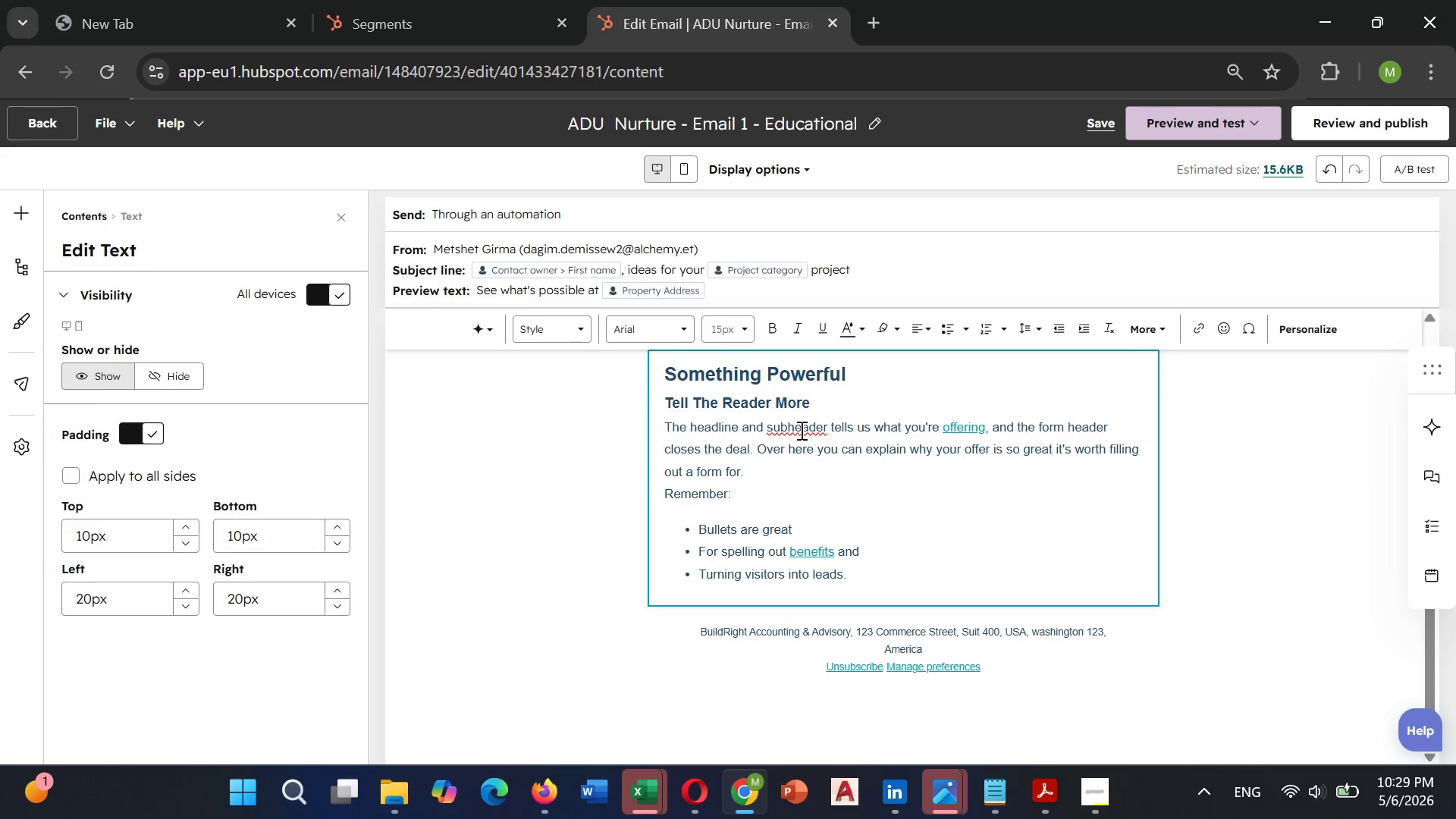 
scroll: coordinate [800, 430], scroll_direction: up, amount: 1.0
 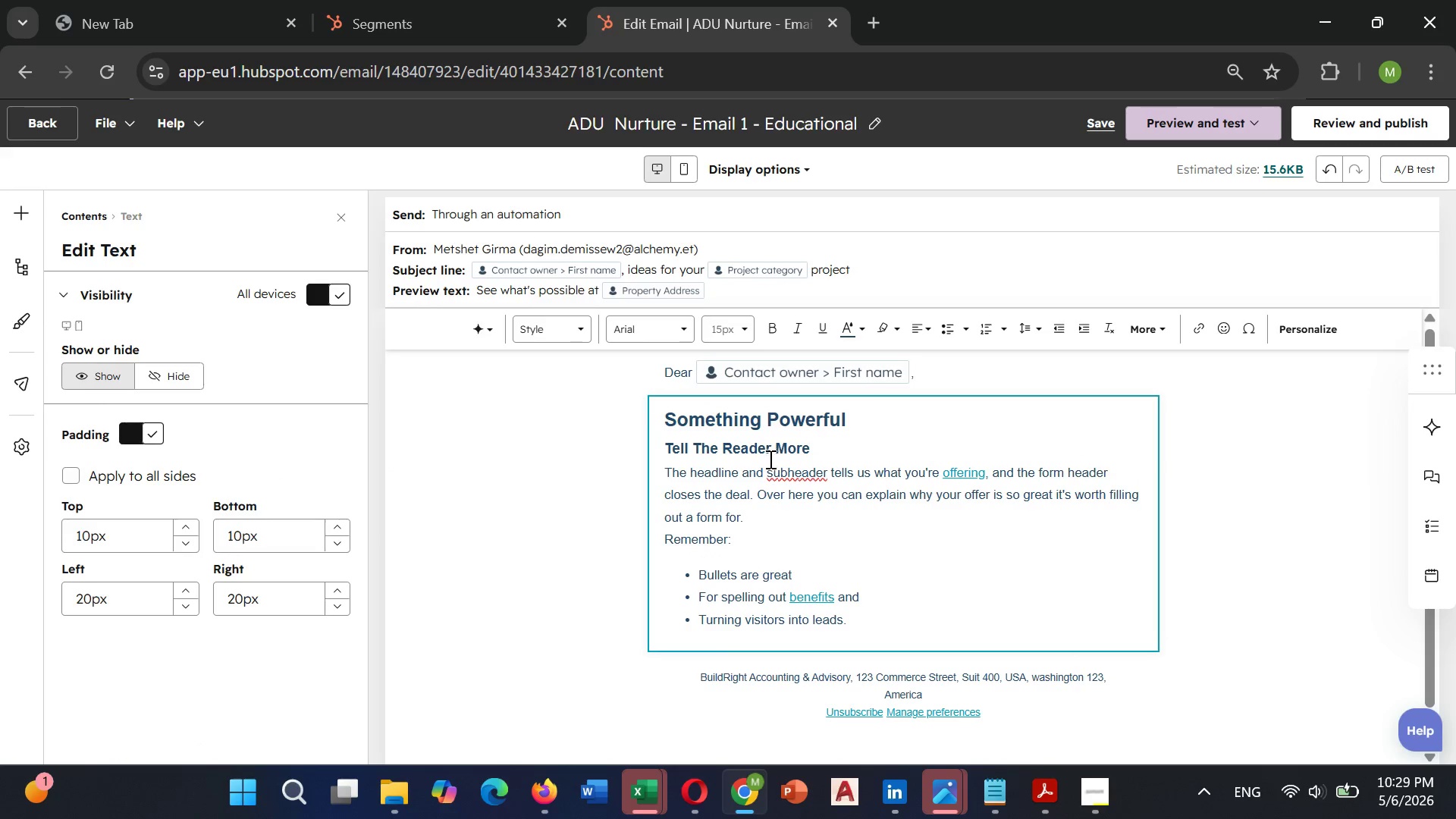 
left_click([769, 460])
 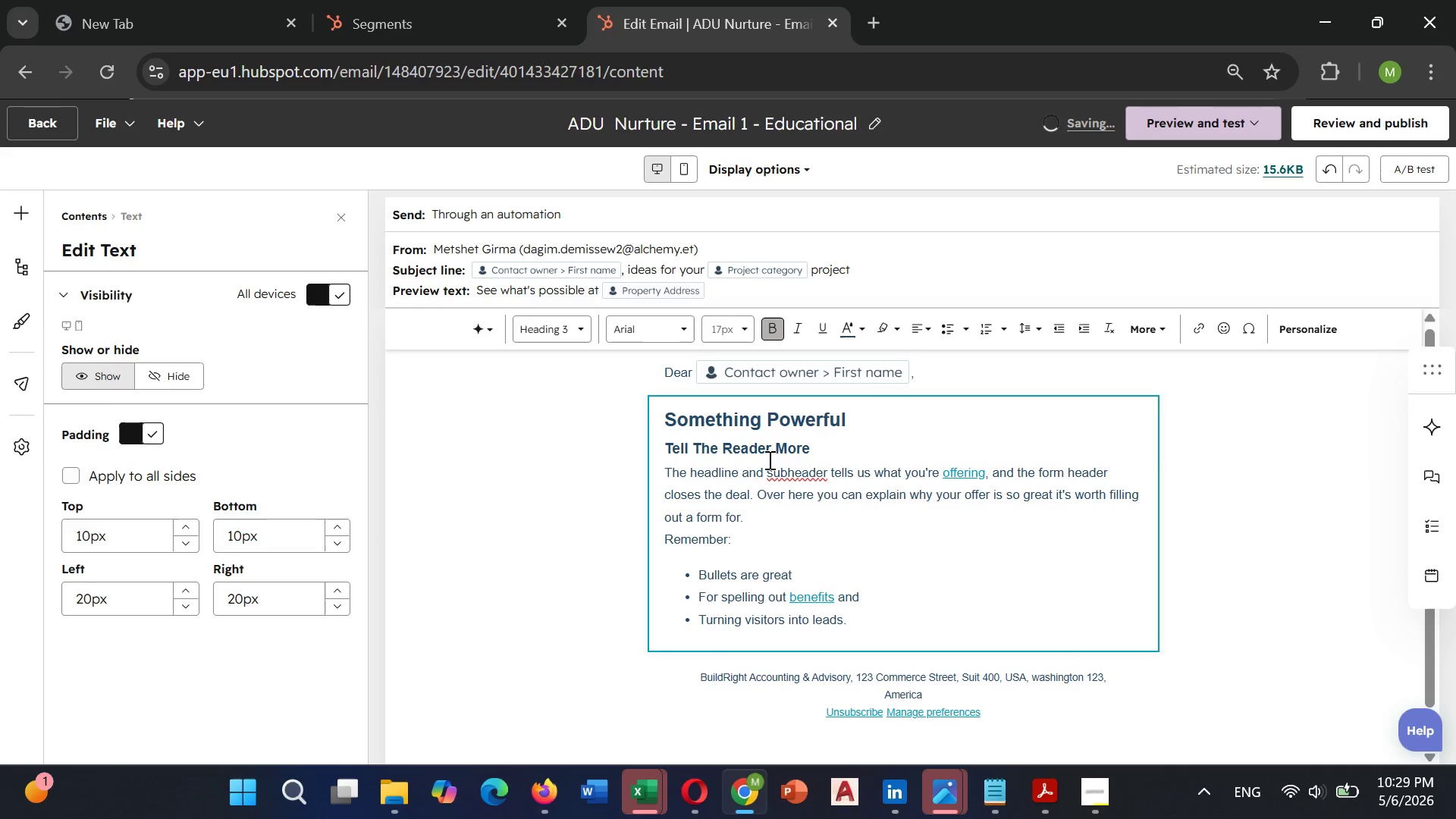 
key(Control+A)
 